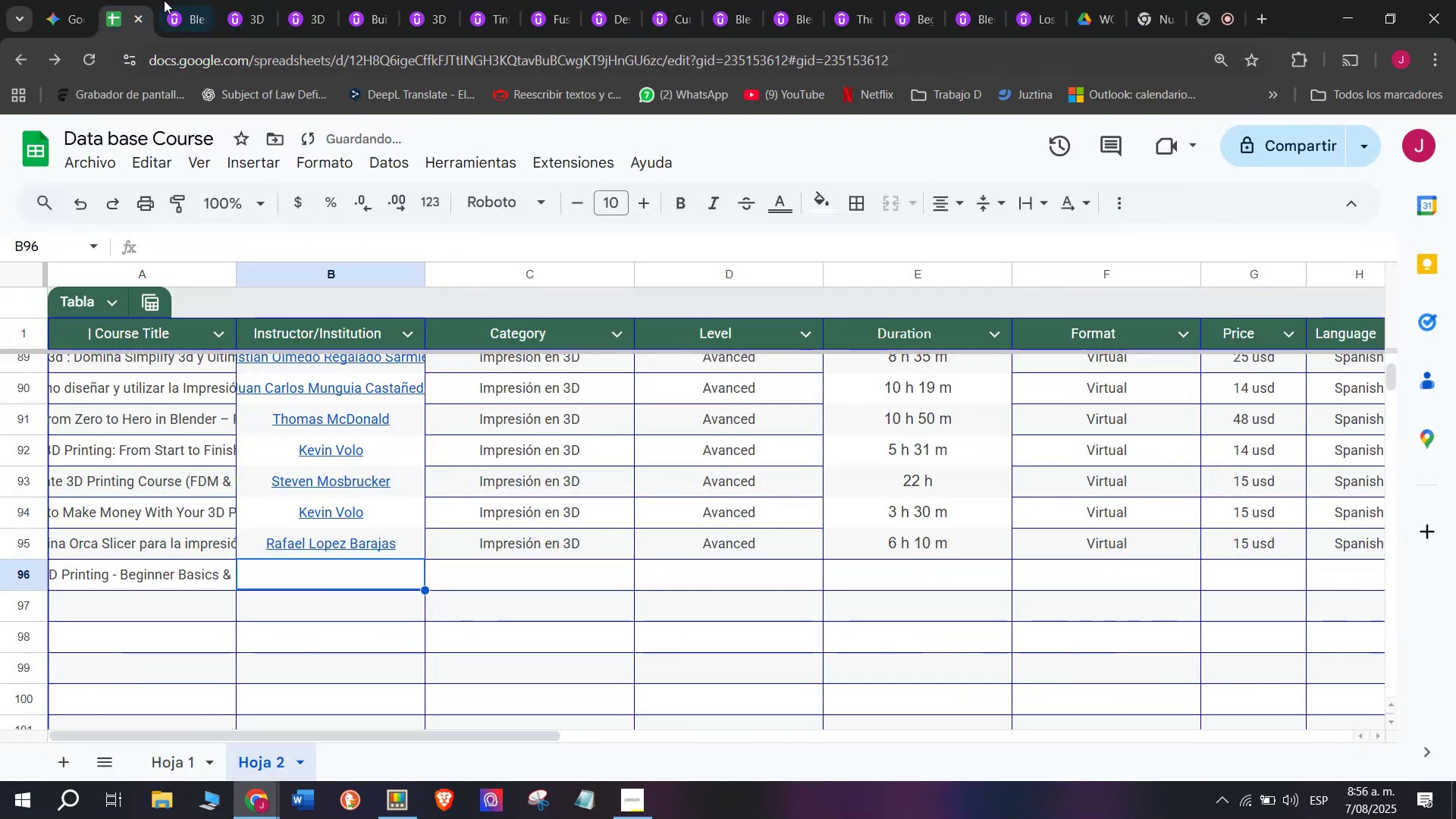 
left_click([165, 0])
 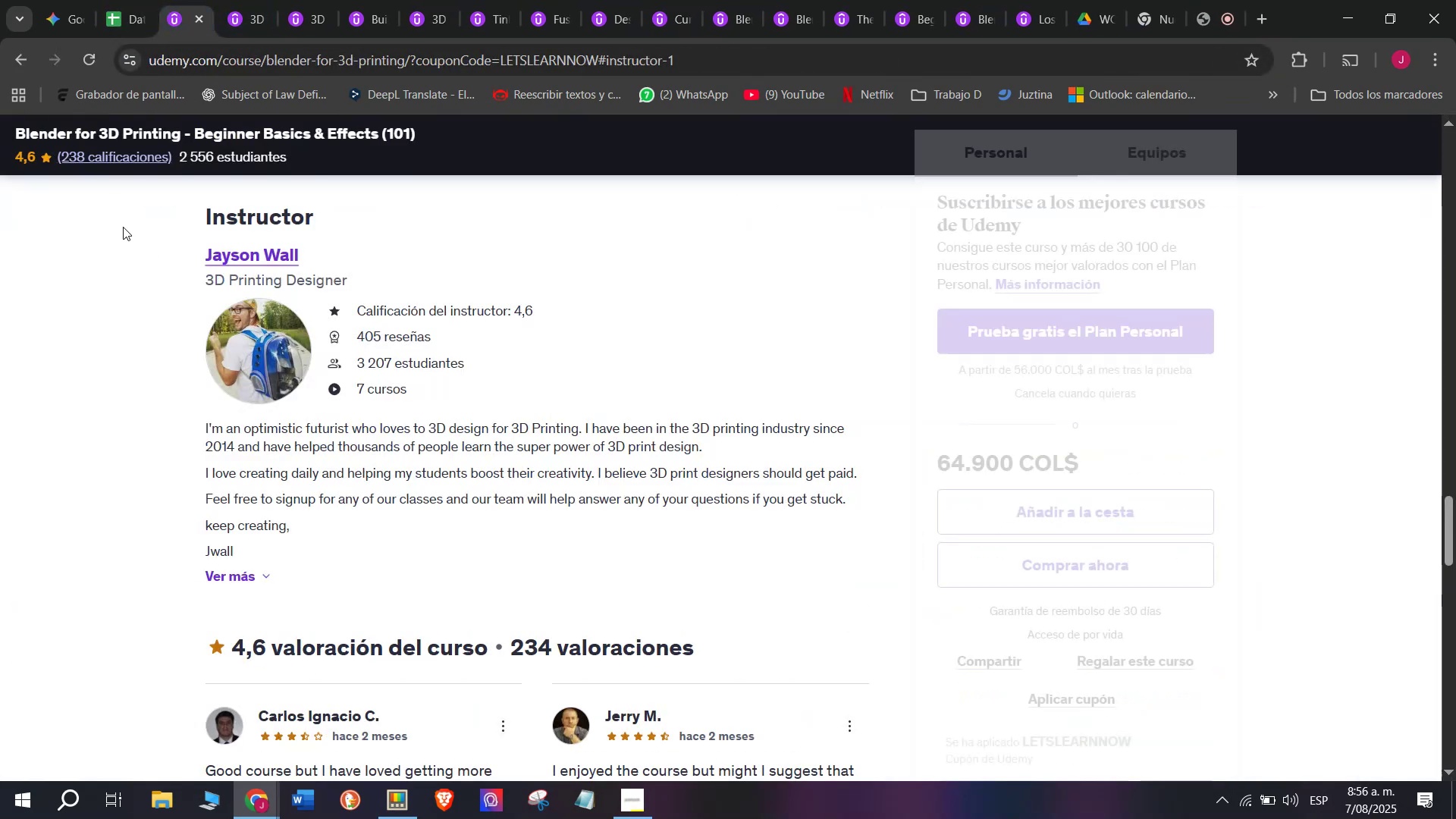 
left_click_drag(start_coordinate=[171, 259], to_coordinate=[349, 254])
 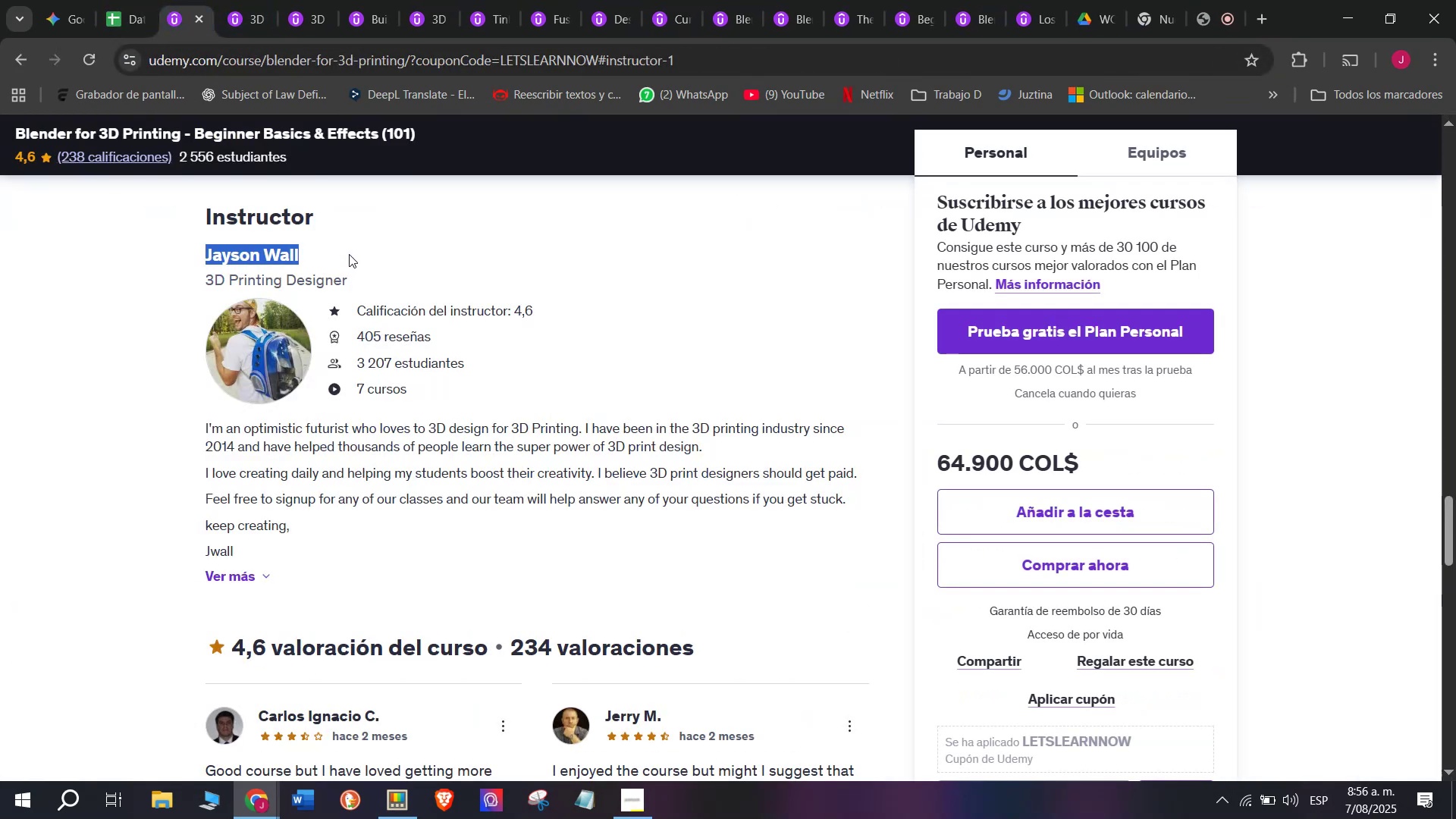 
key(Break)
 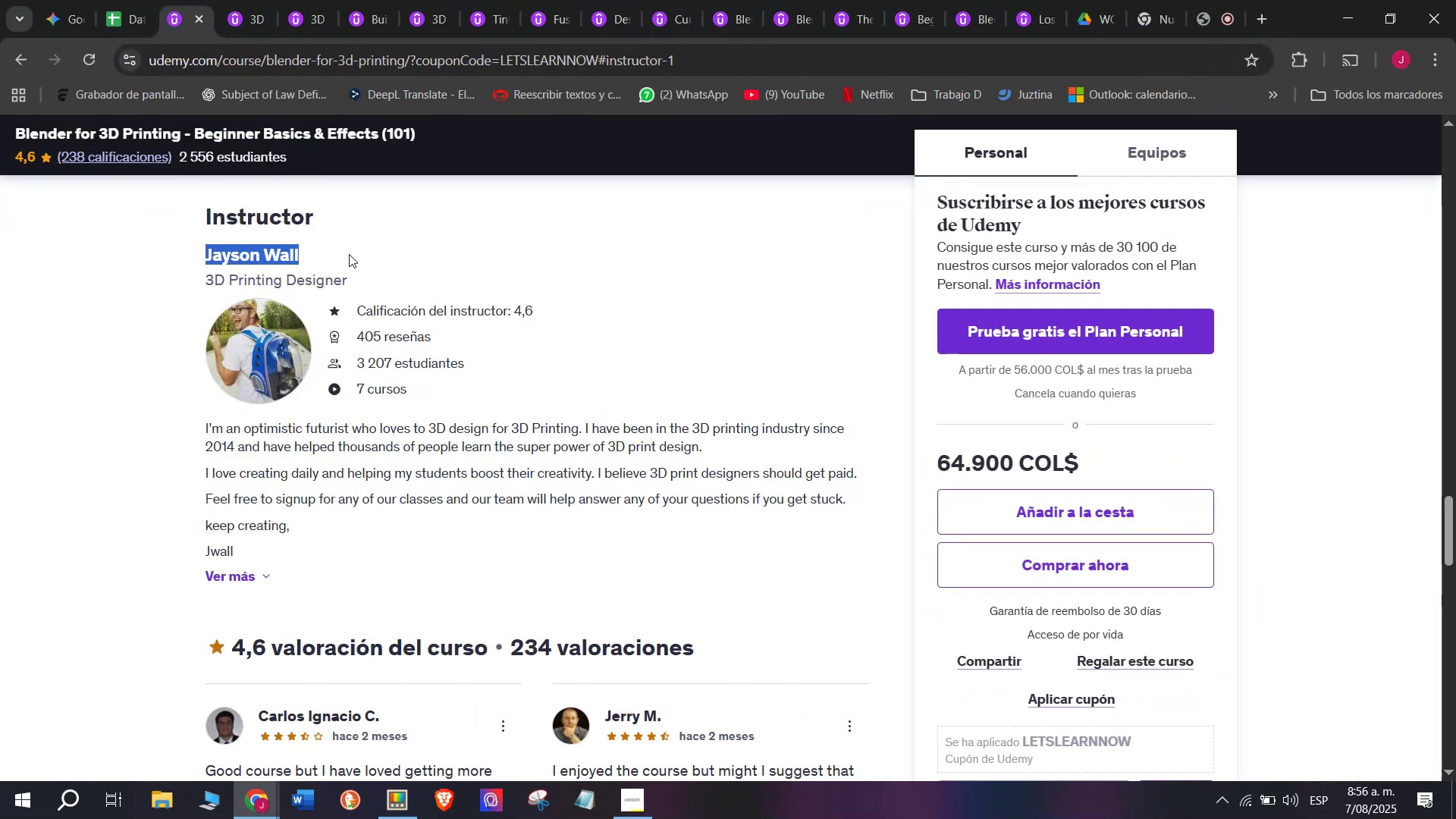 
key(Control+ControlLeft)
 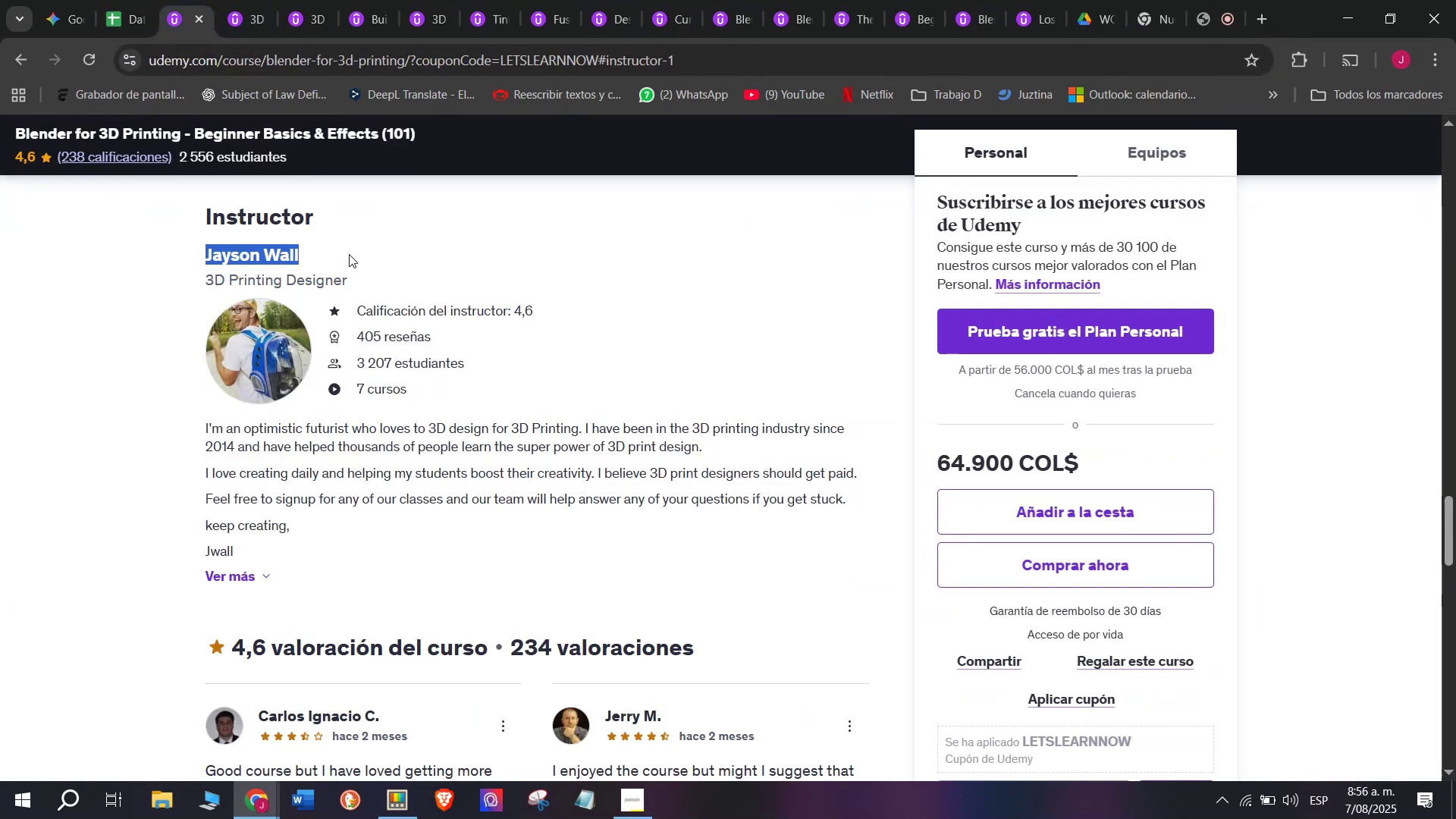 
key(Control+C)
 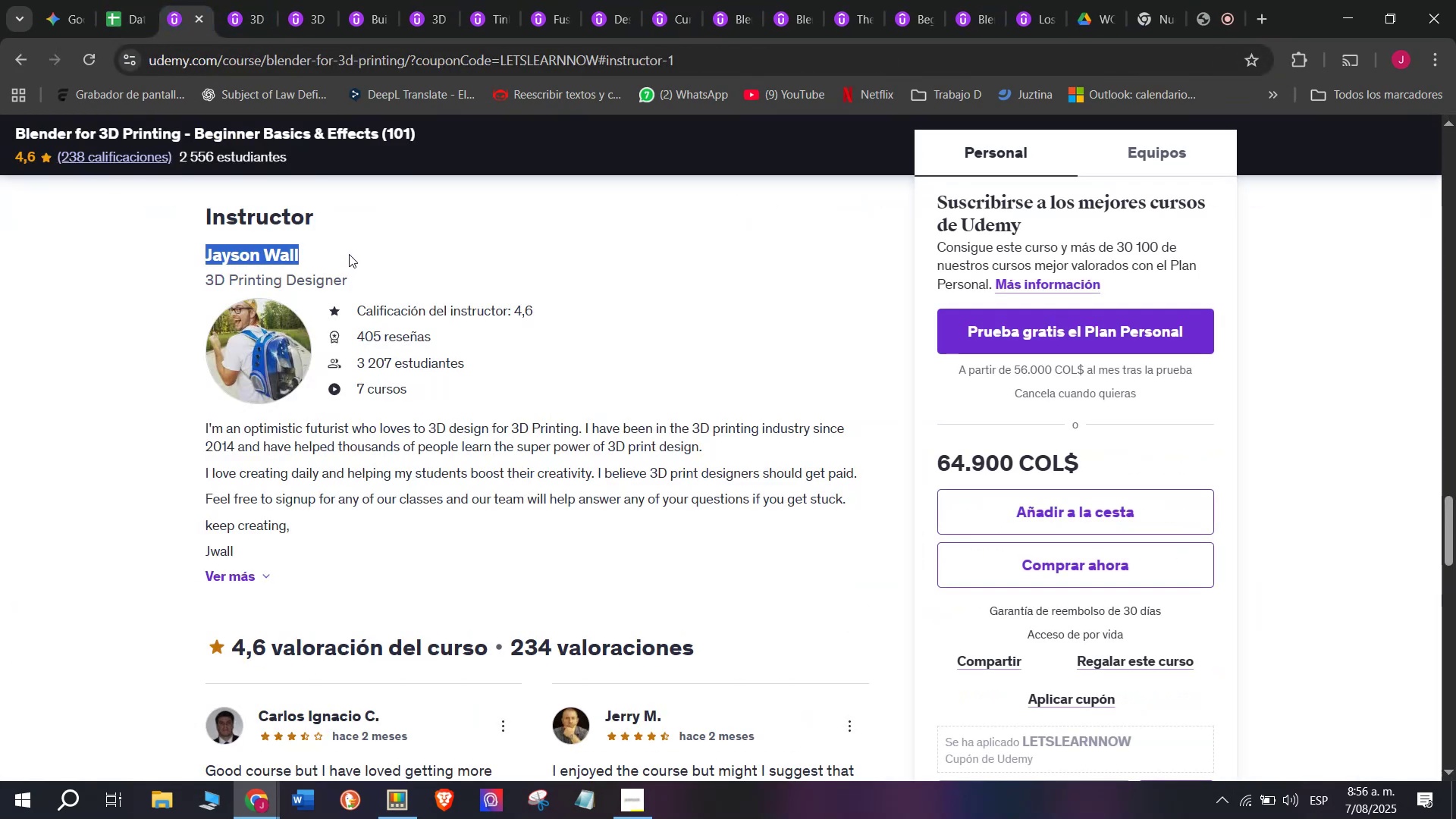 
key(Control+ControlLeft)
 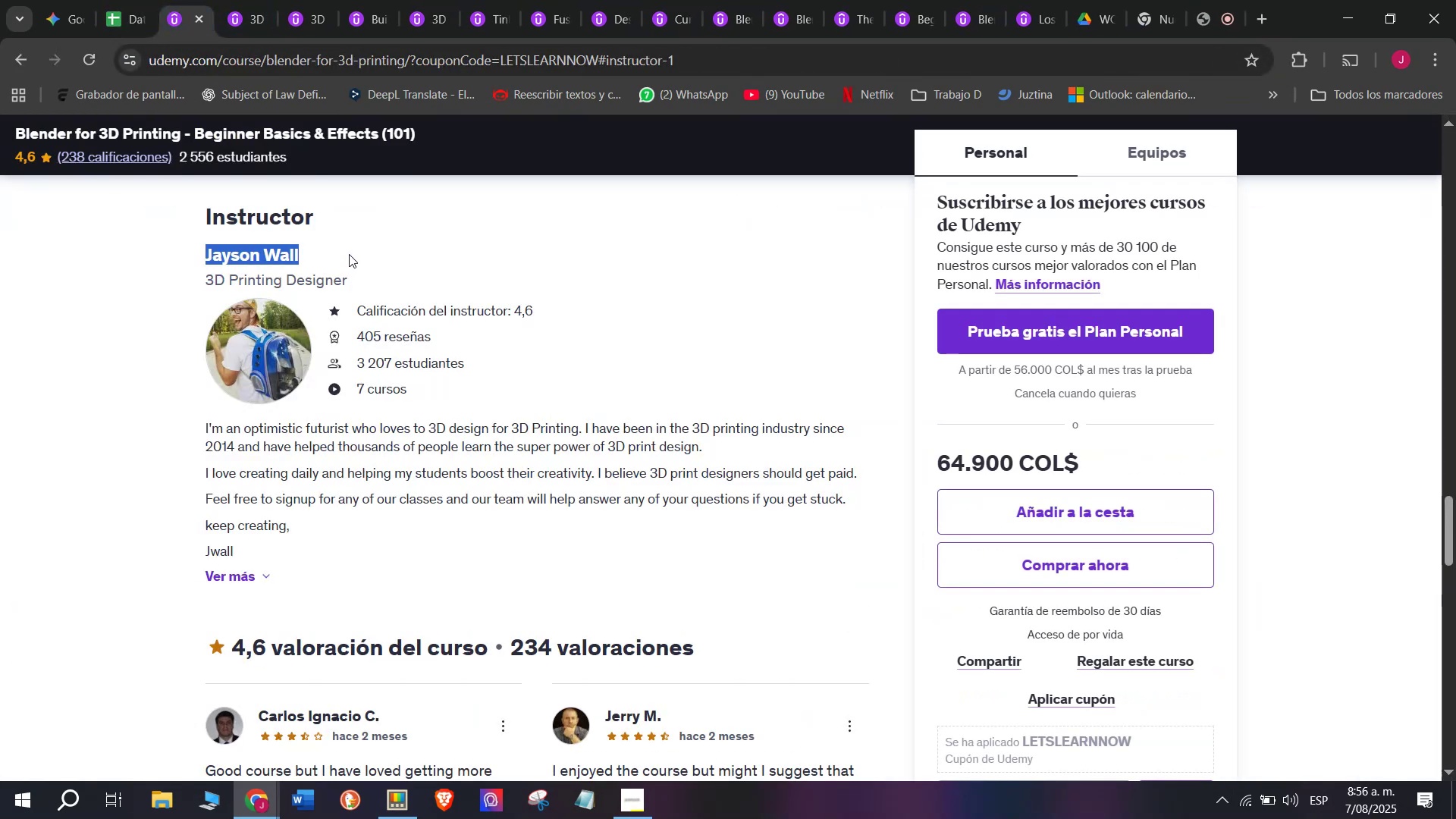 
key(Break)
 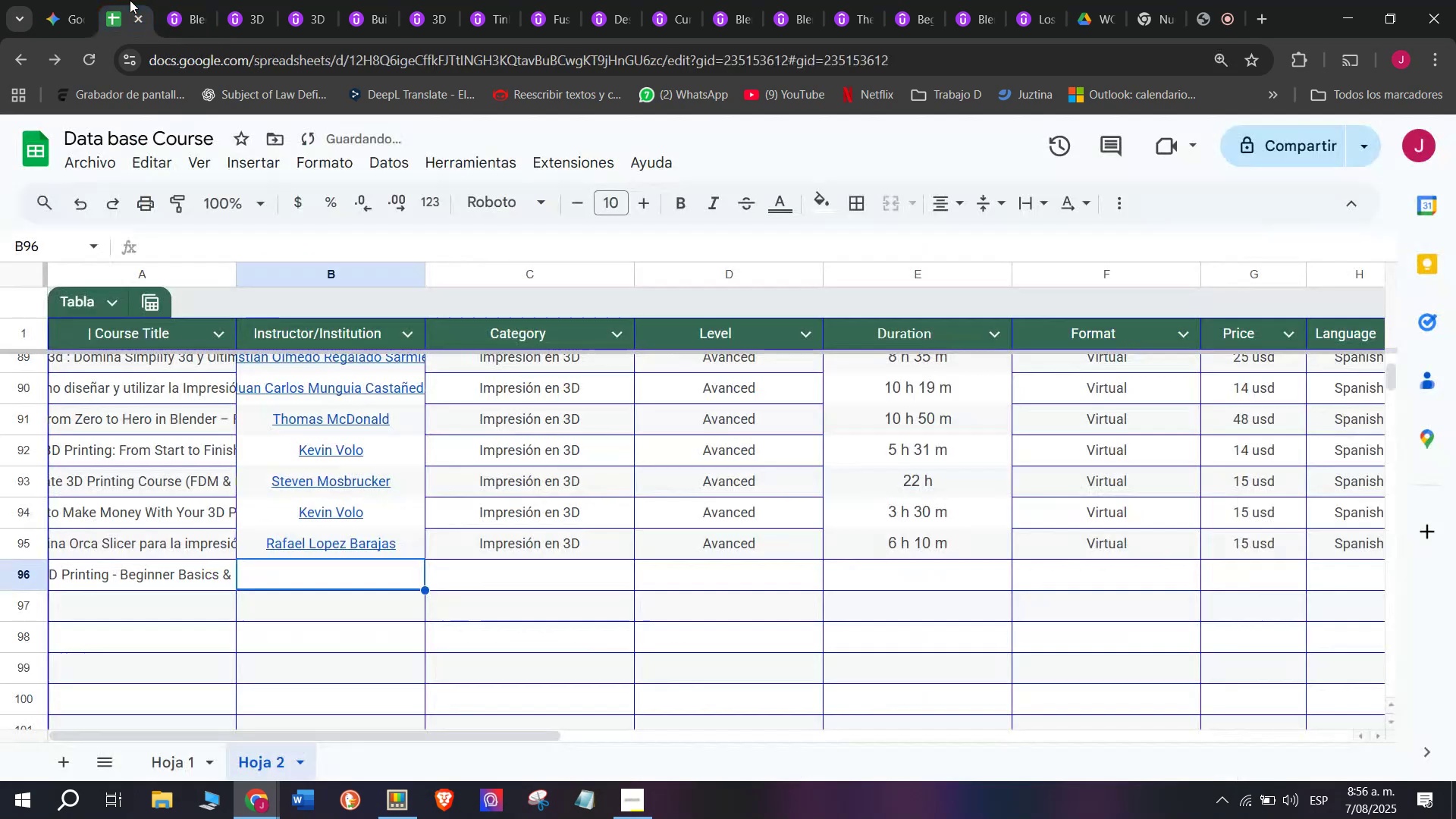 
key(Control+C)
 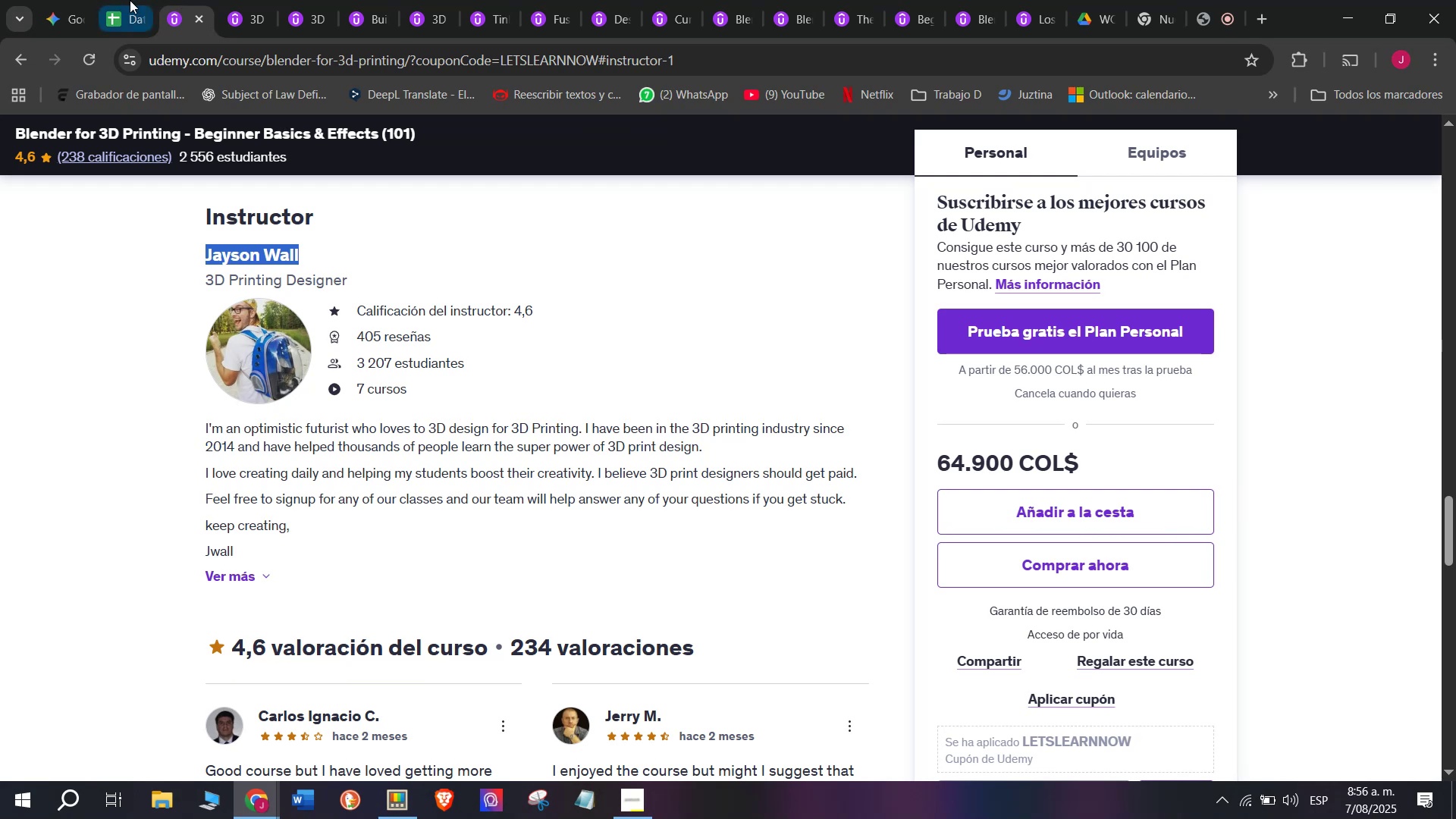 
left_click([130, 0])
 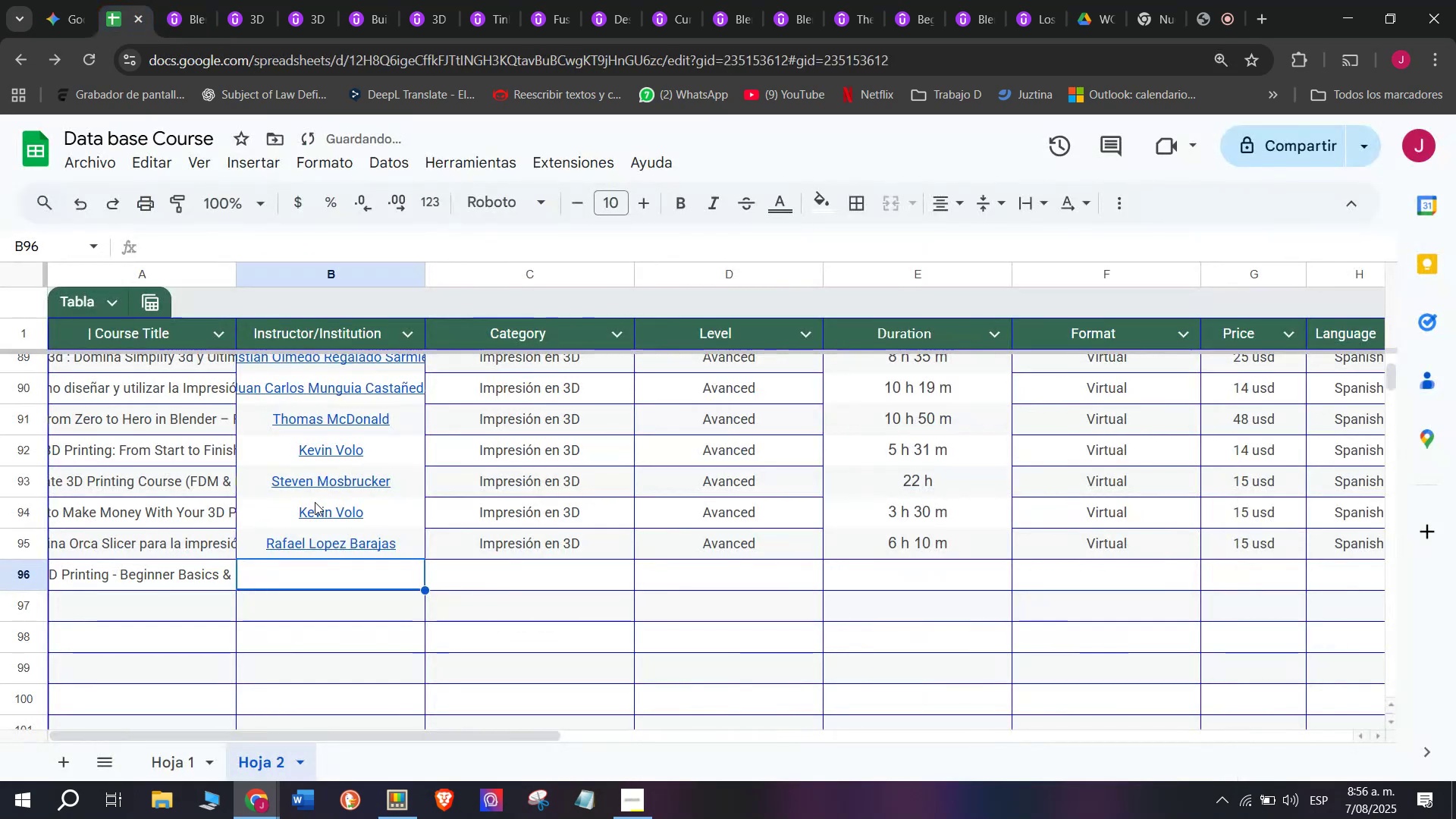 
key(Control+ControlLeft)
 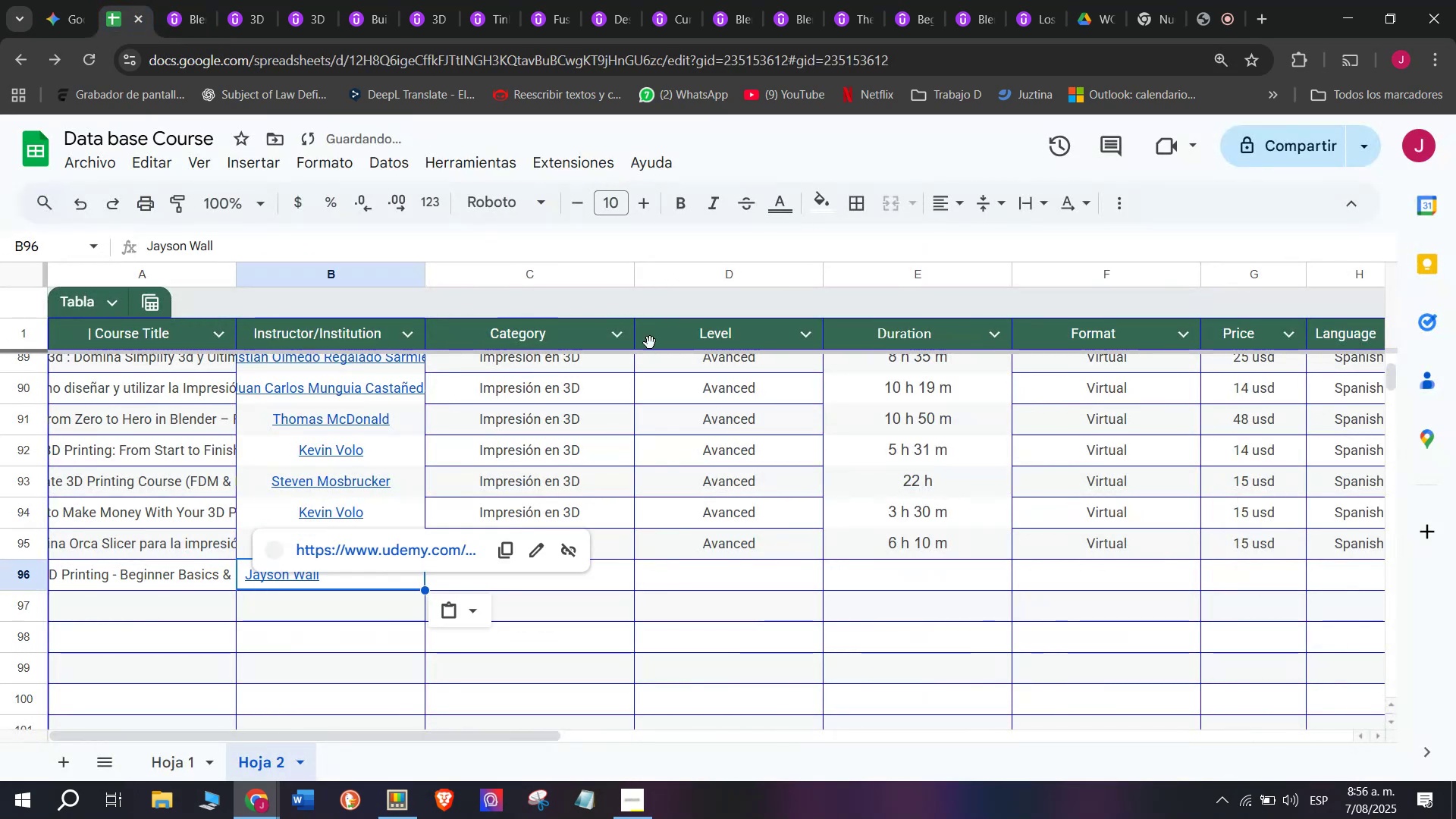 
key(Z)
 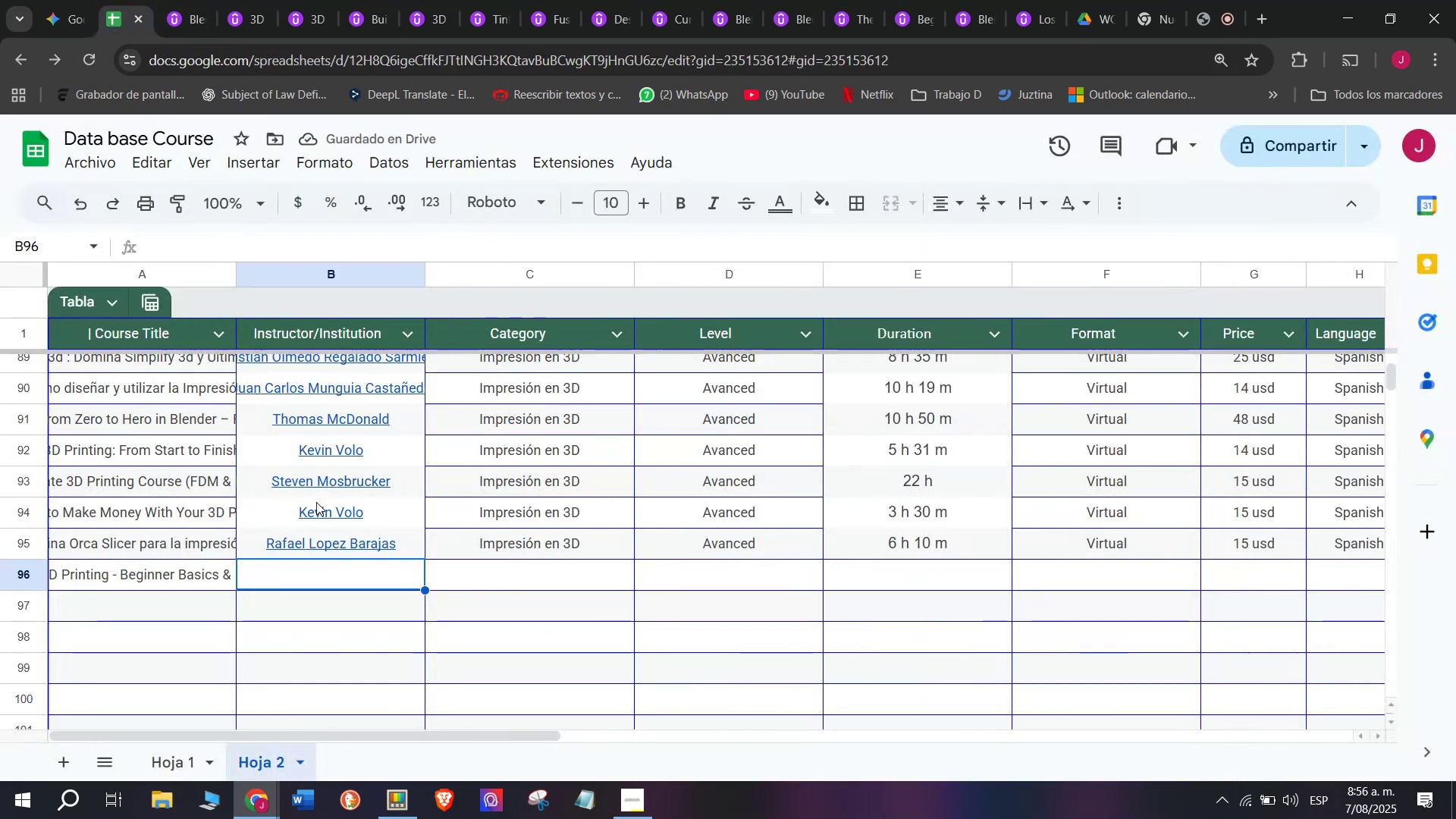 
key(Control+V)
 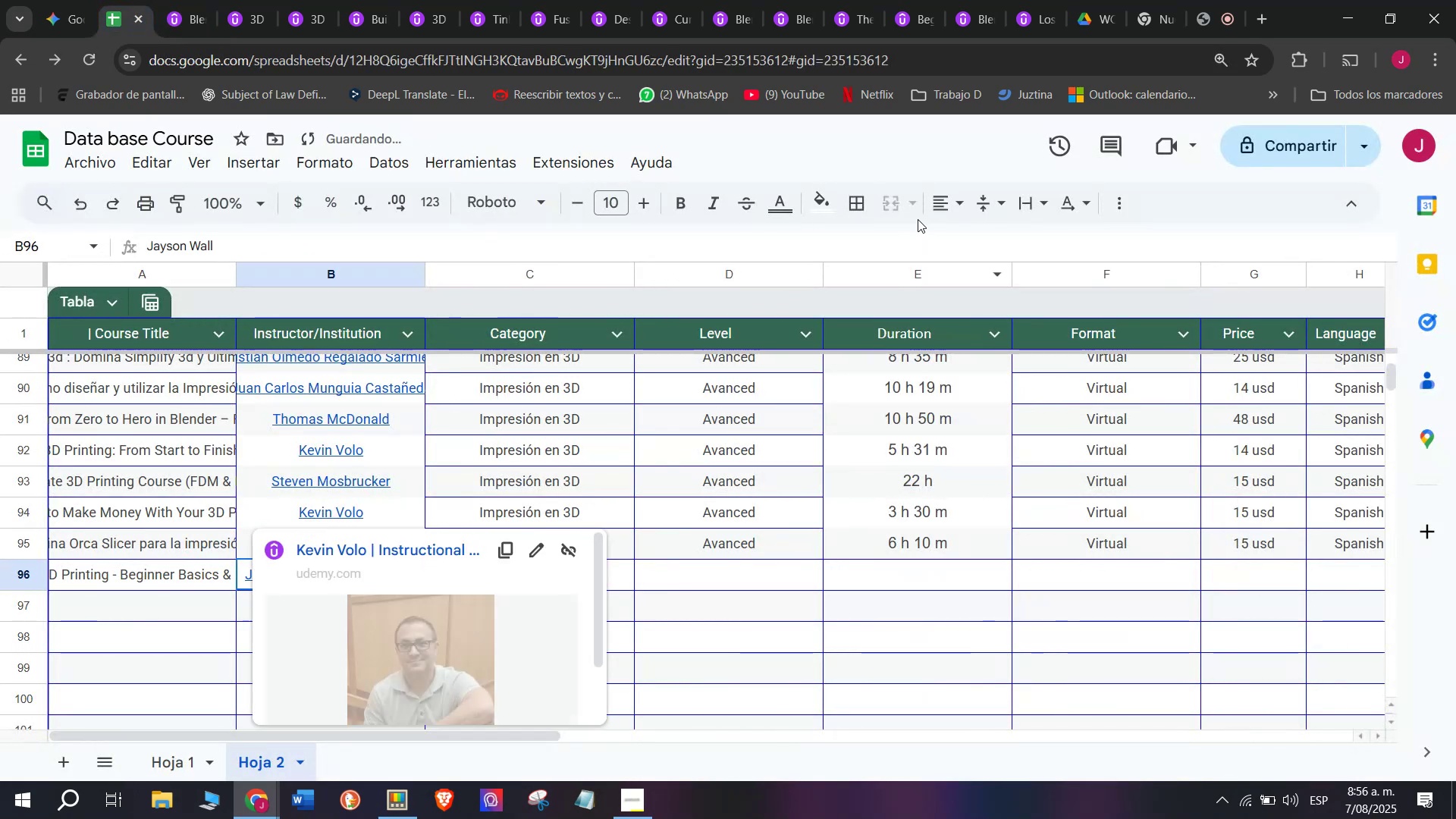 
left_click([936, 206])
 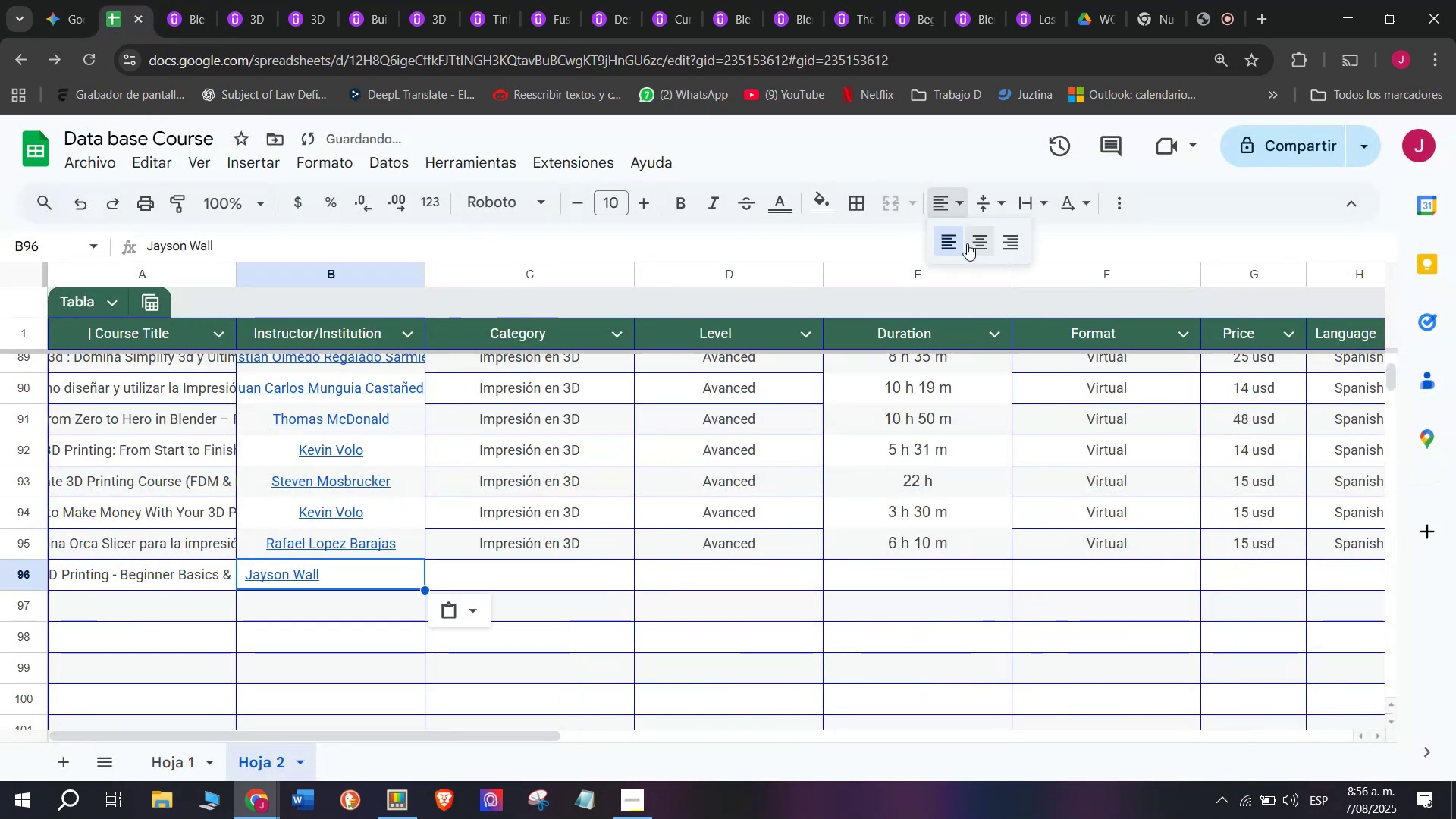 
left_click([968, 243])
 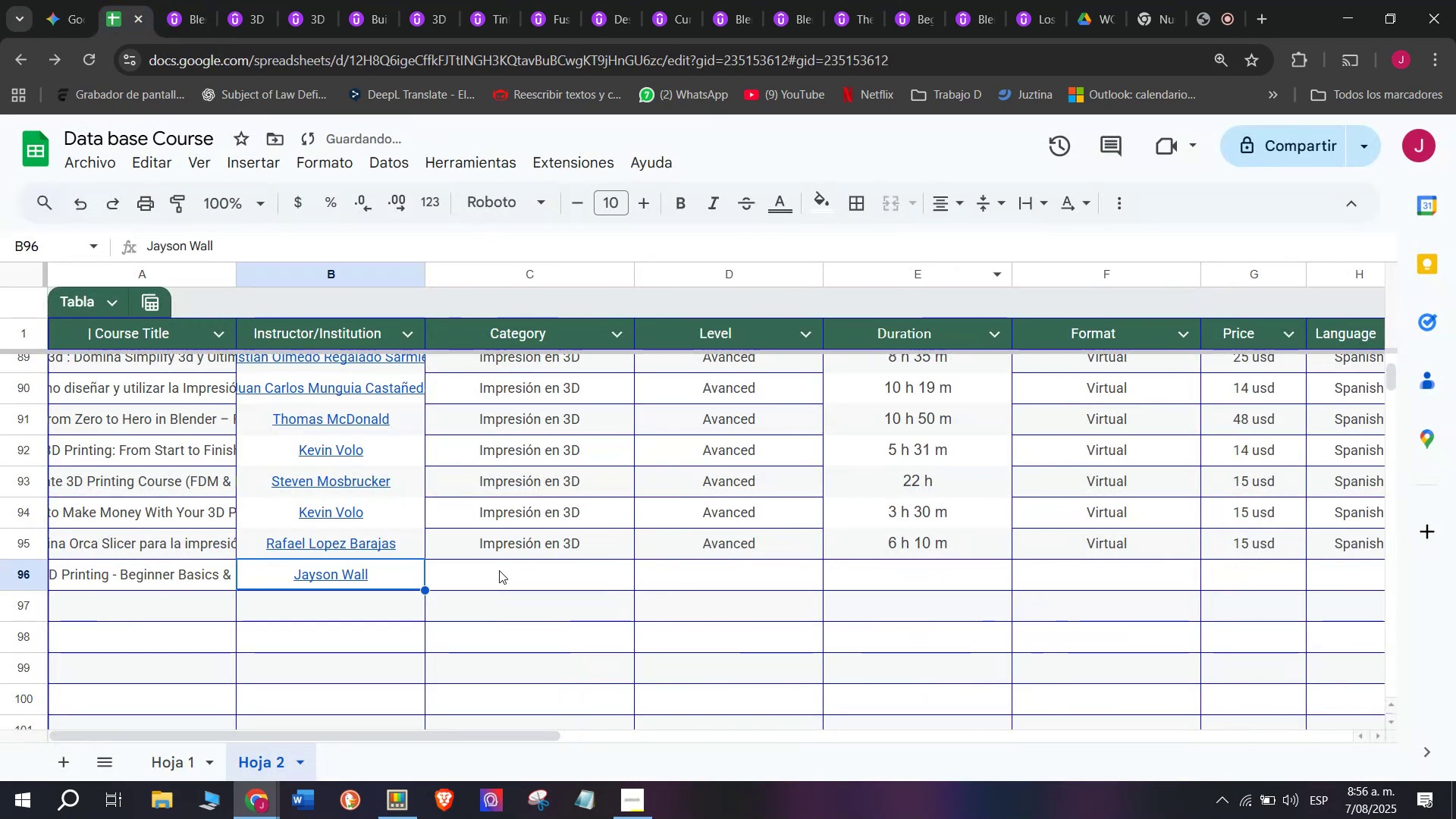 
left_click([515, 545])
 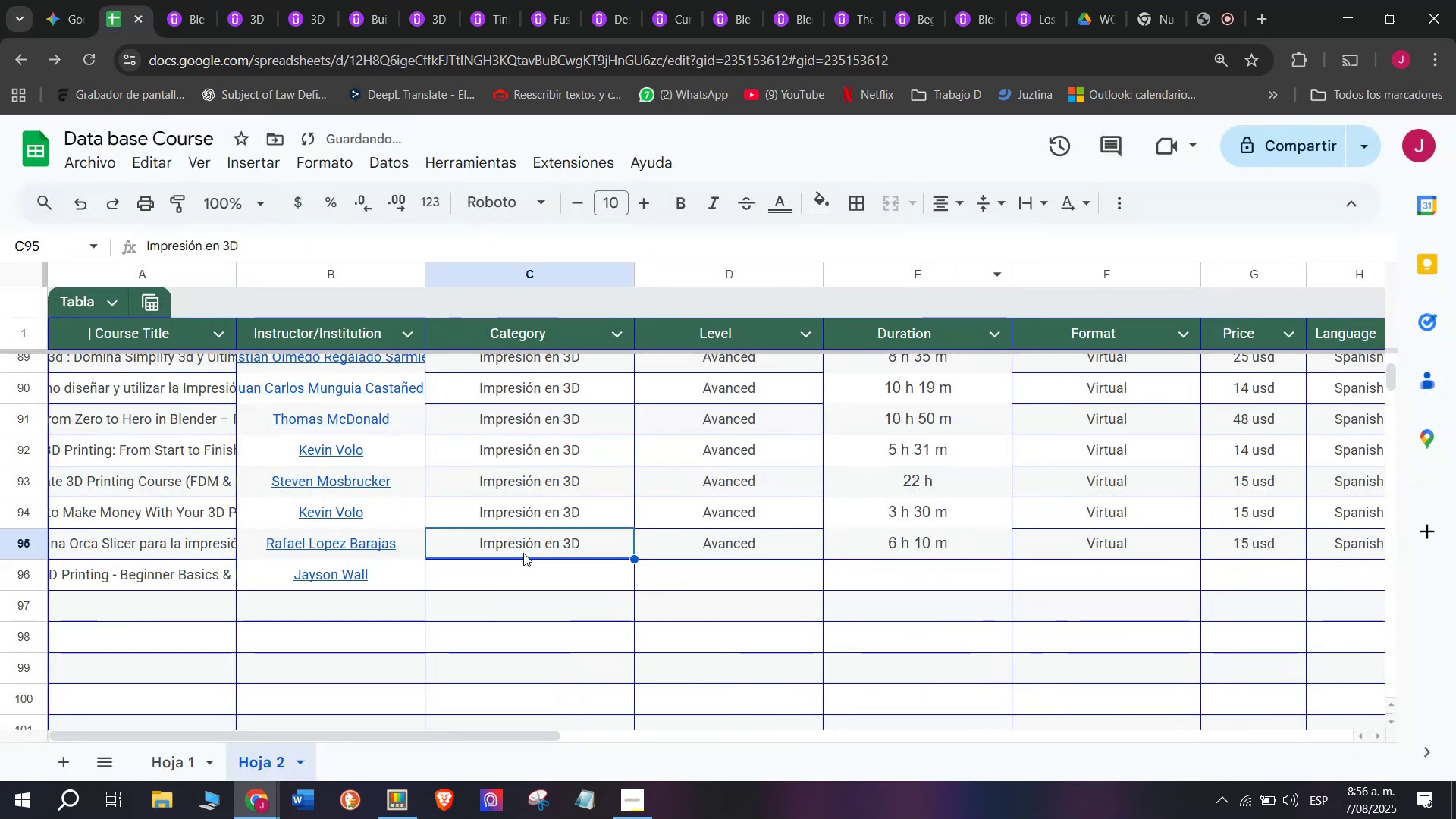 
key(Control+C)
 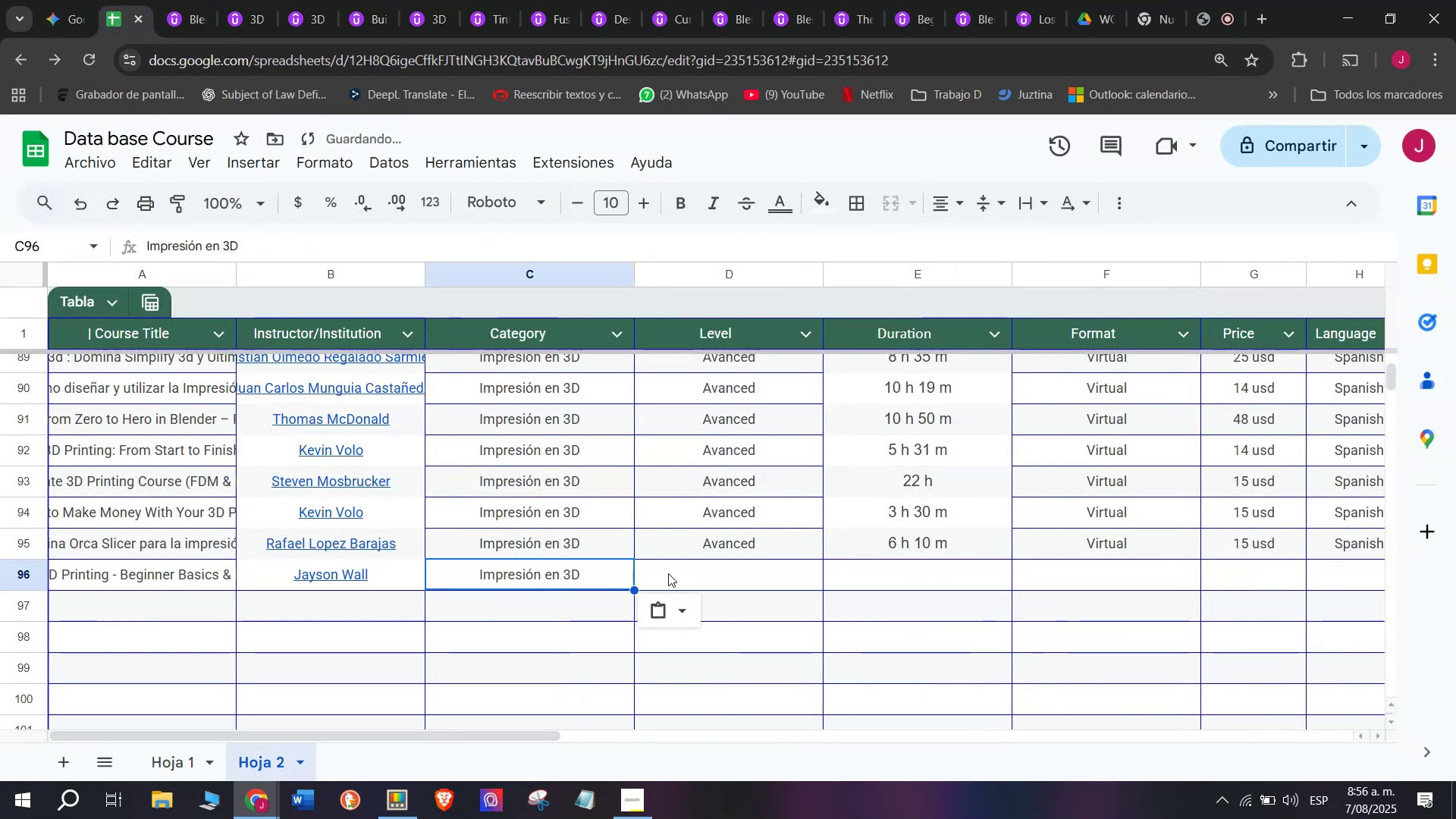 
key(Break)
 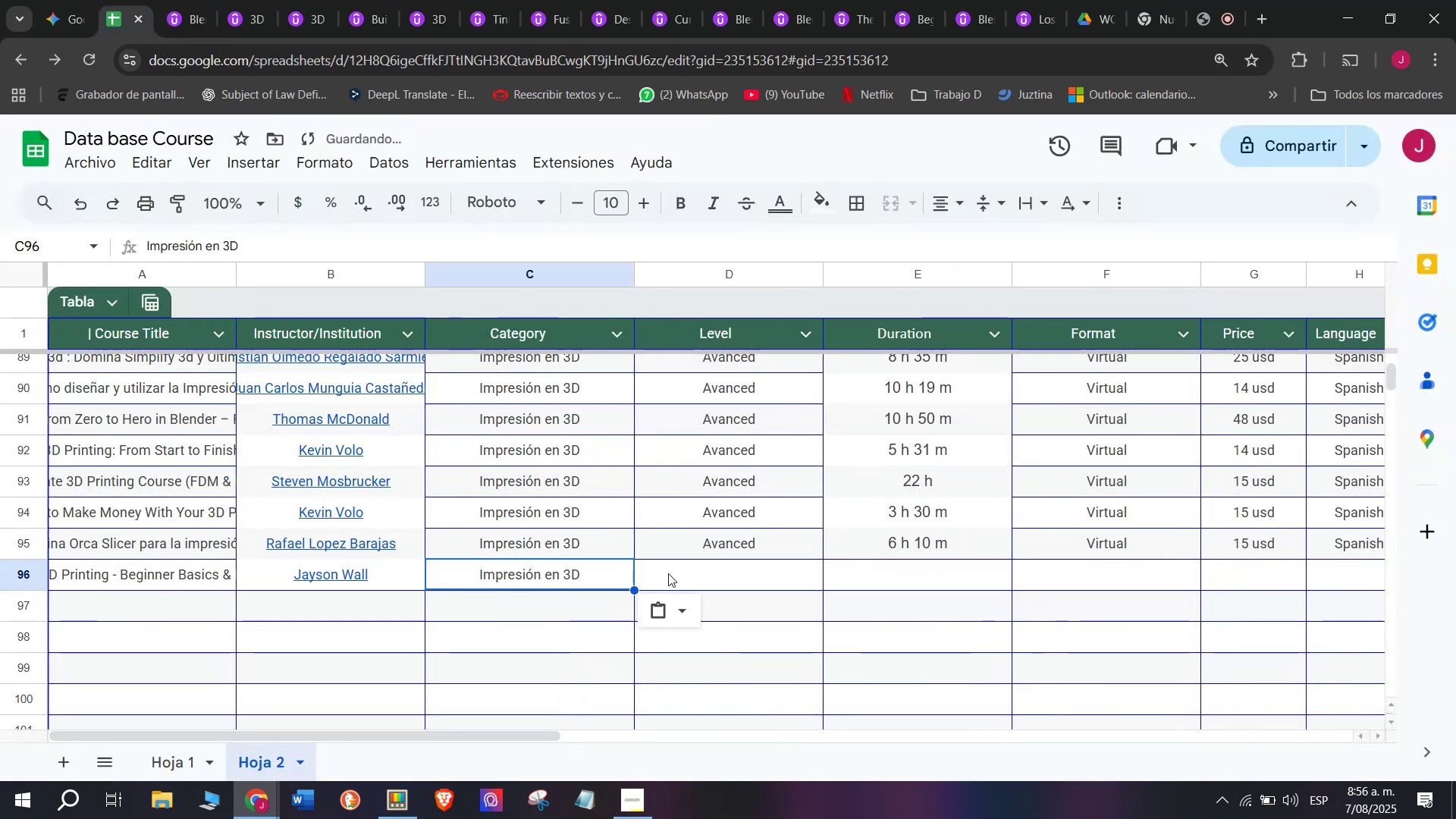 
key(Control+ControlLeft)
 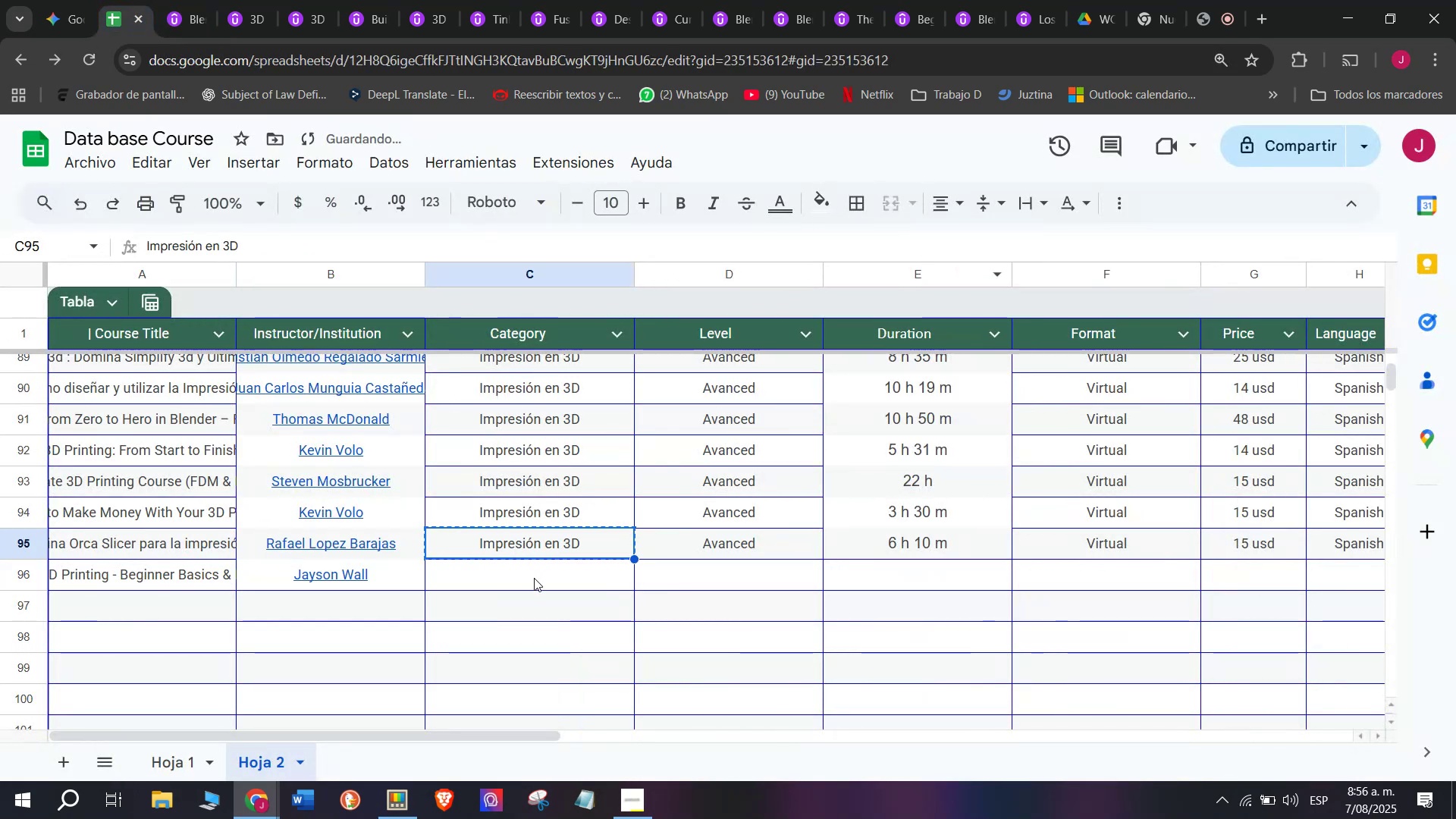 
double_click([534, 578])
 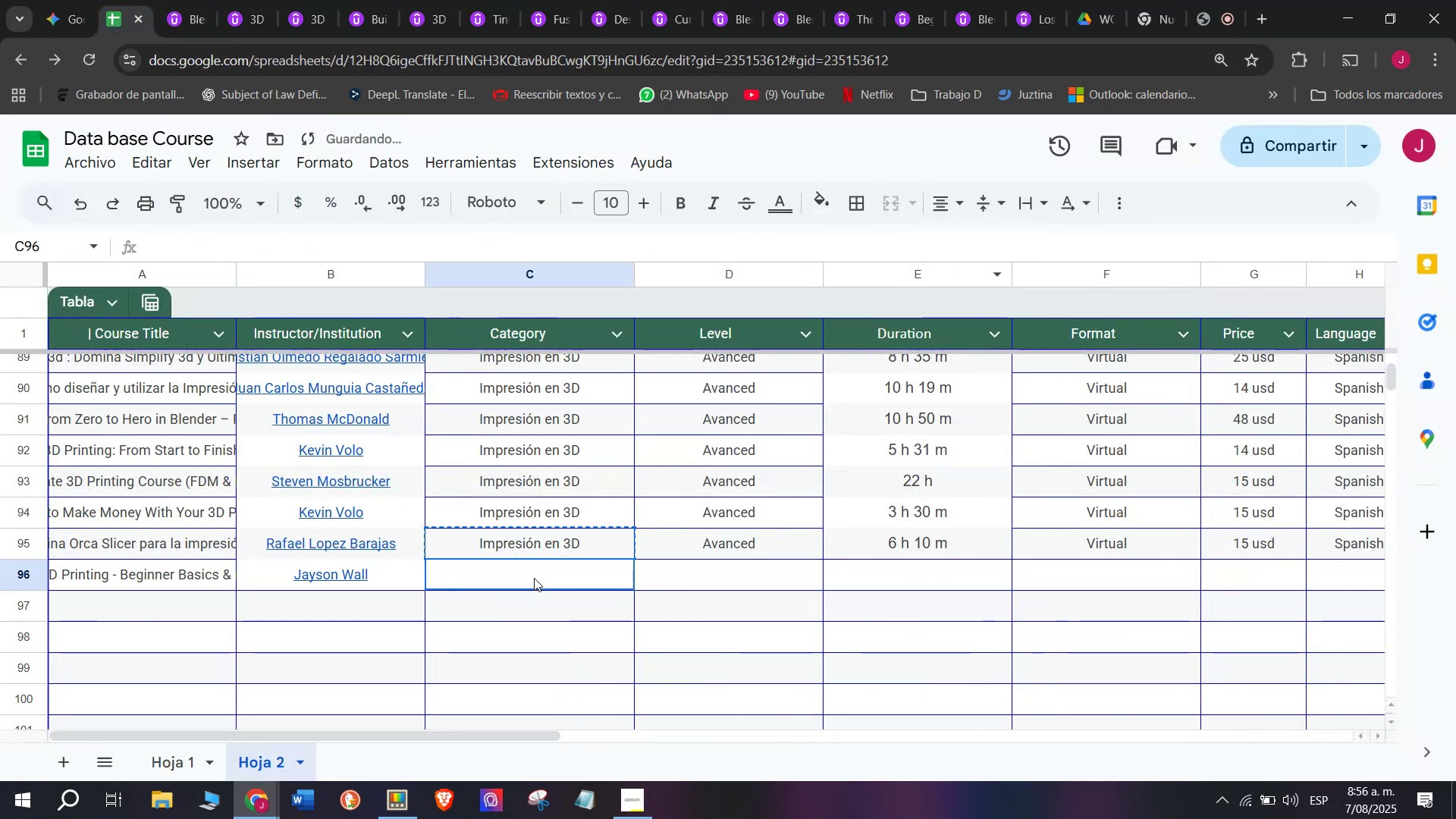 
key(Z)
 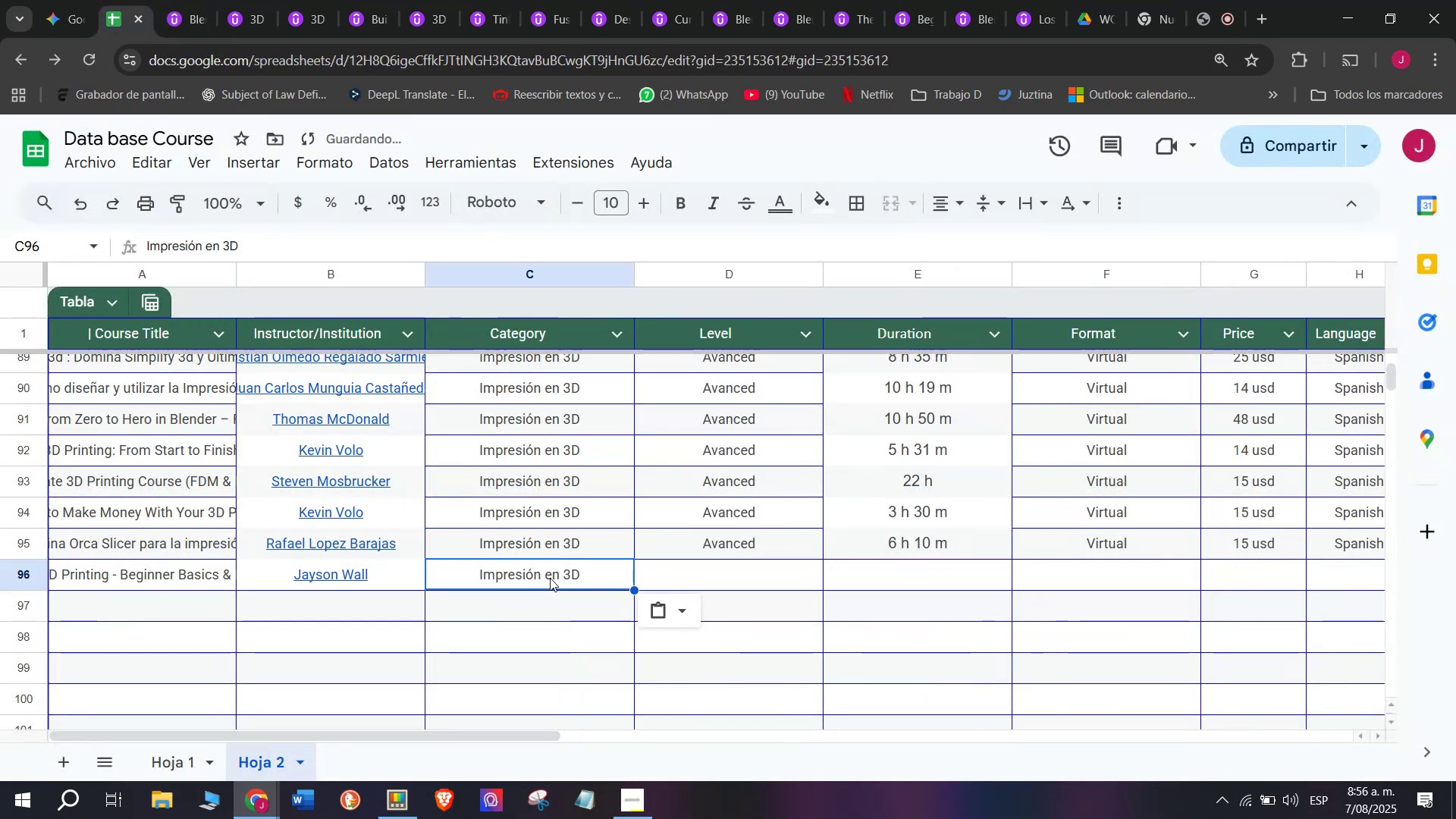 
key(Control+ControlLeft)
 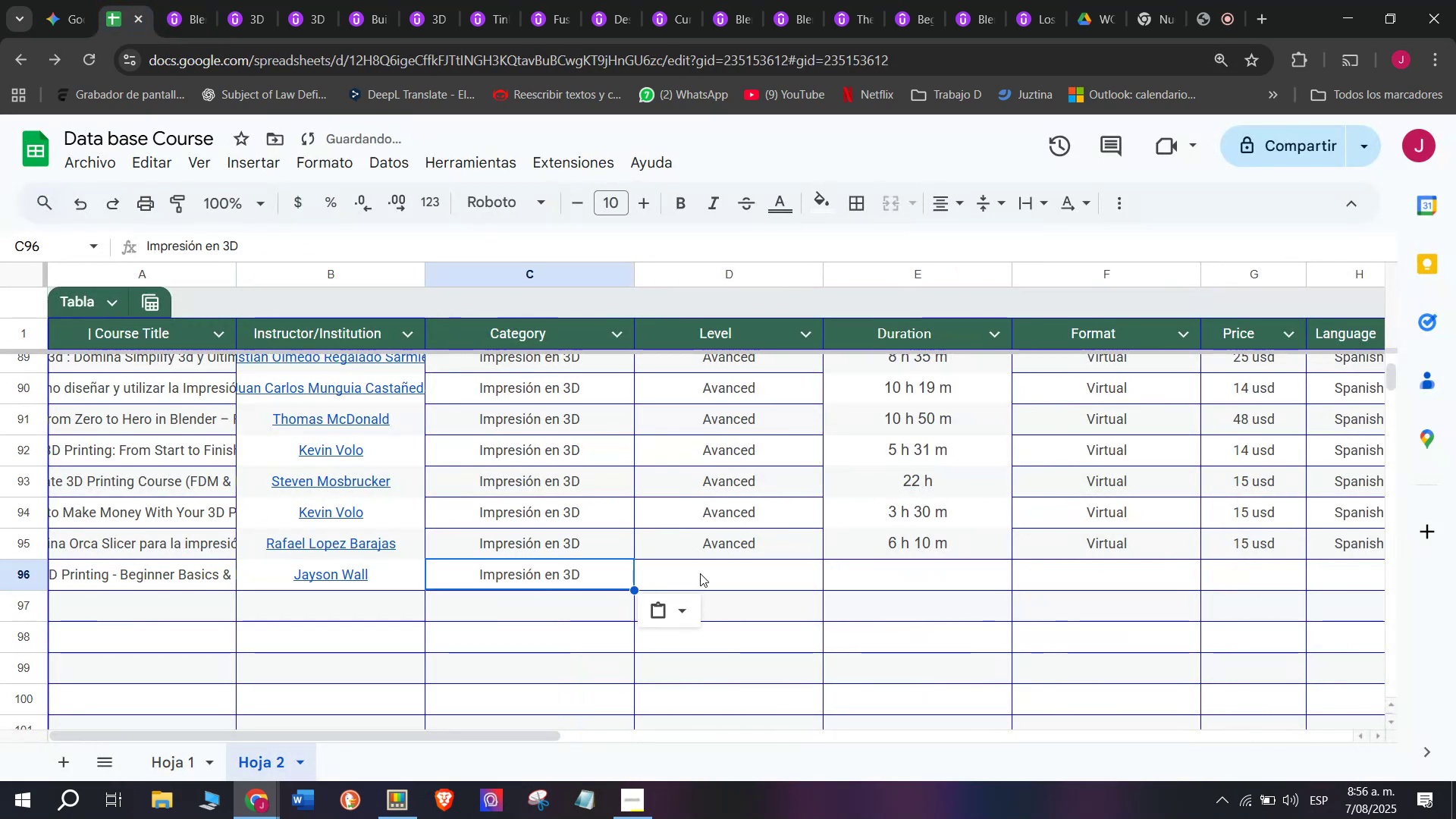 
key(Control+V)
 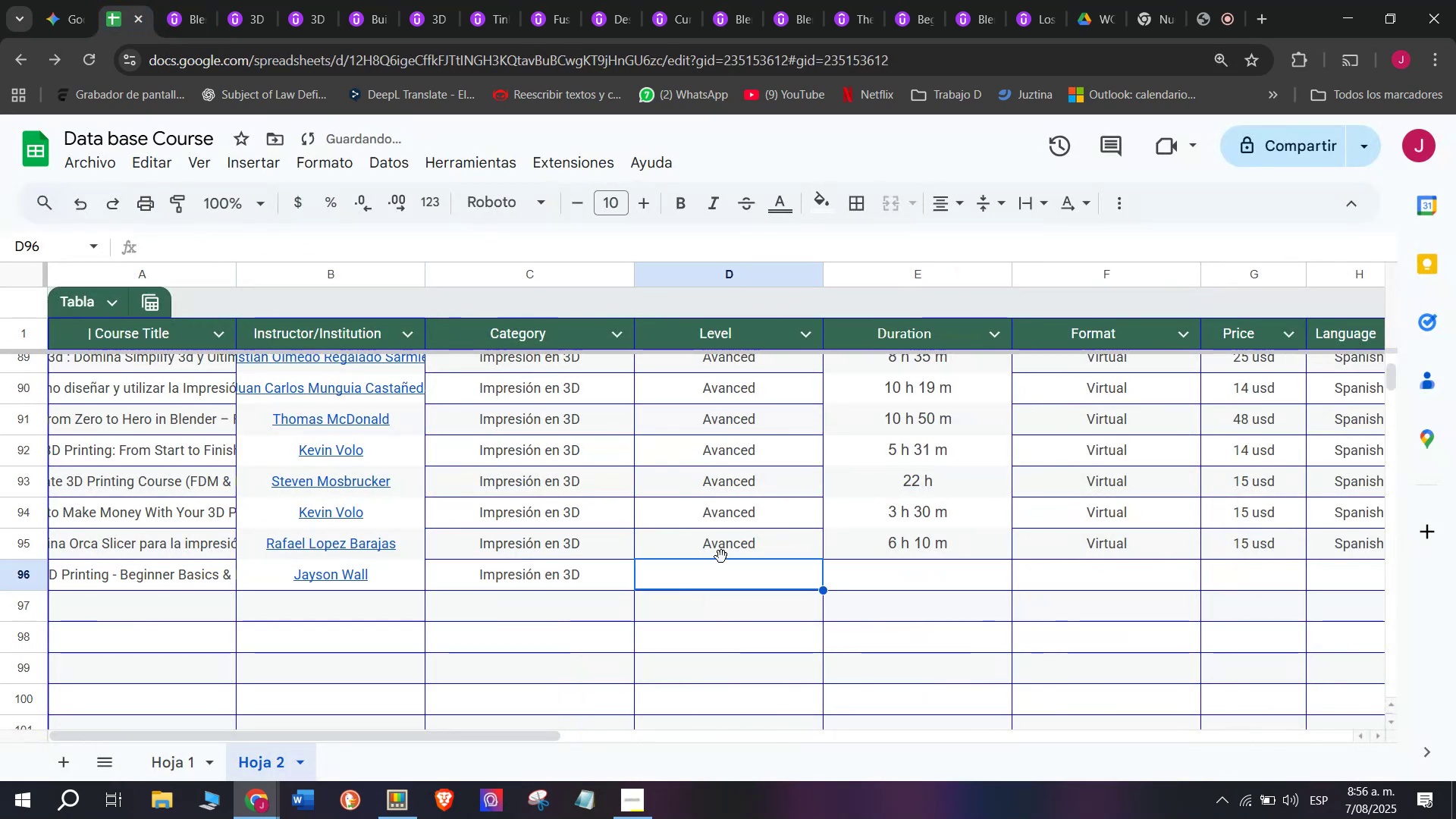 
triple_click([700, 573])
 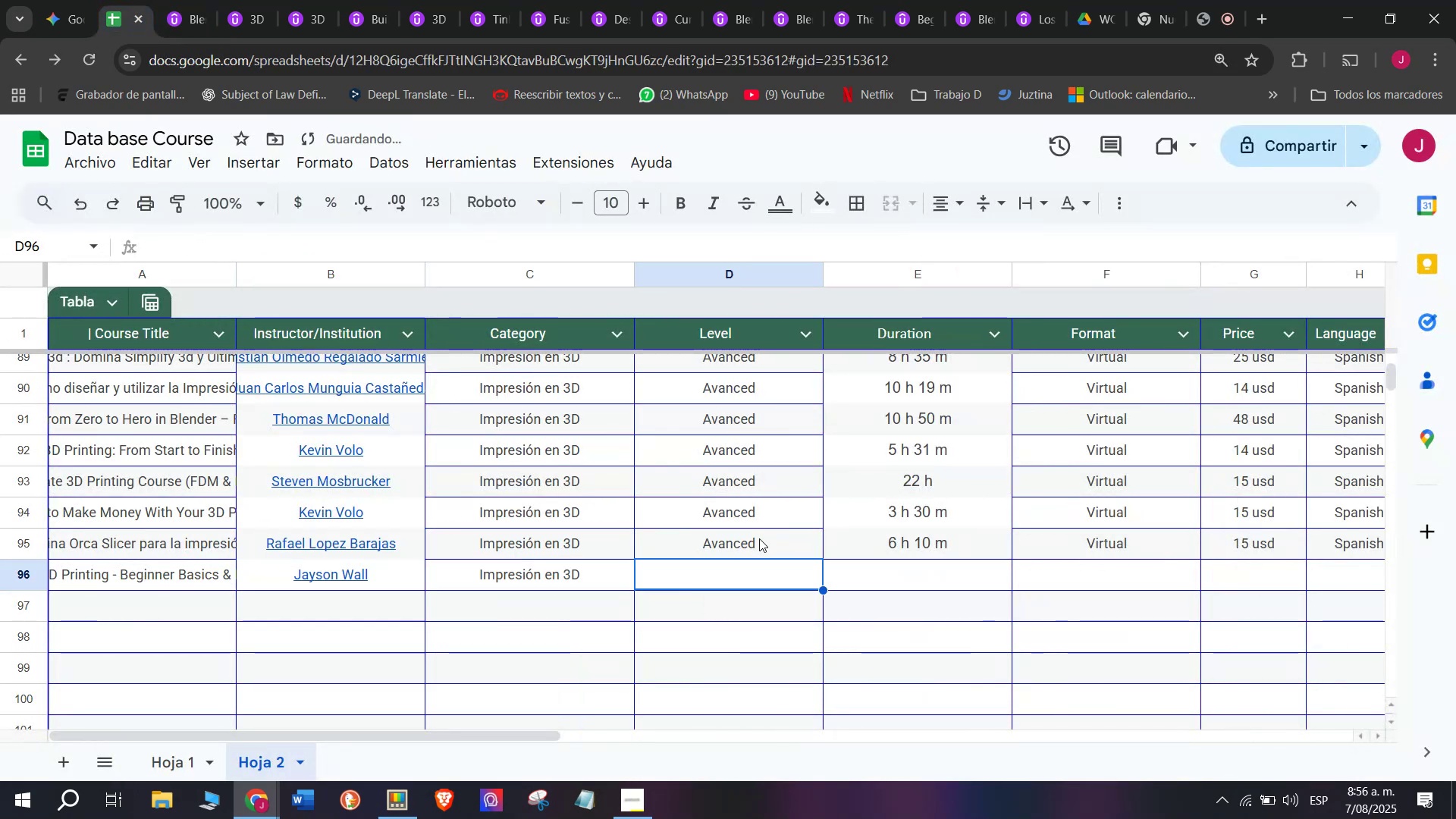 
triple_click([759, 538])
 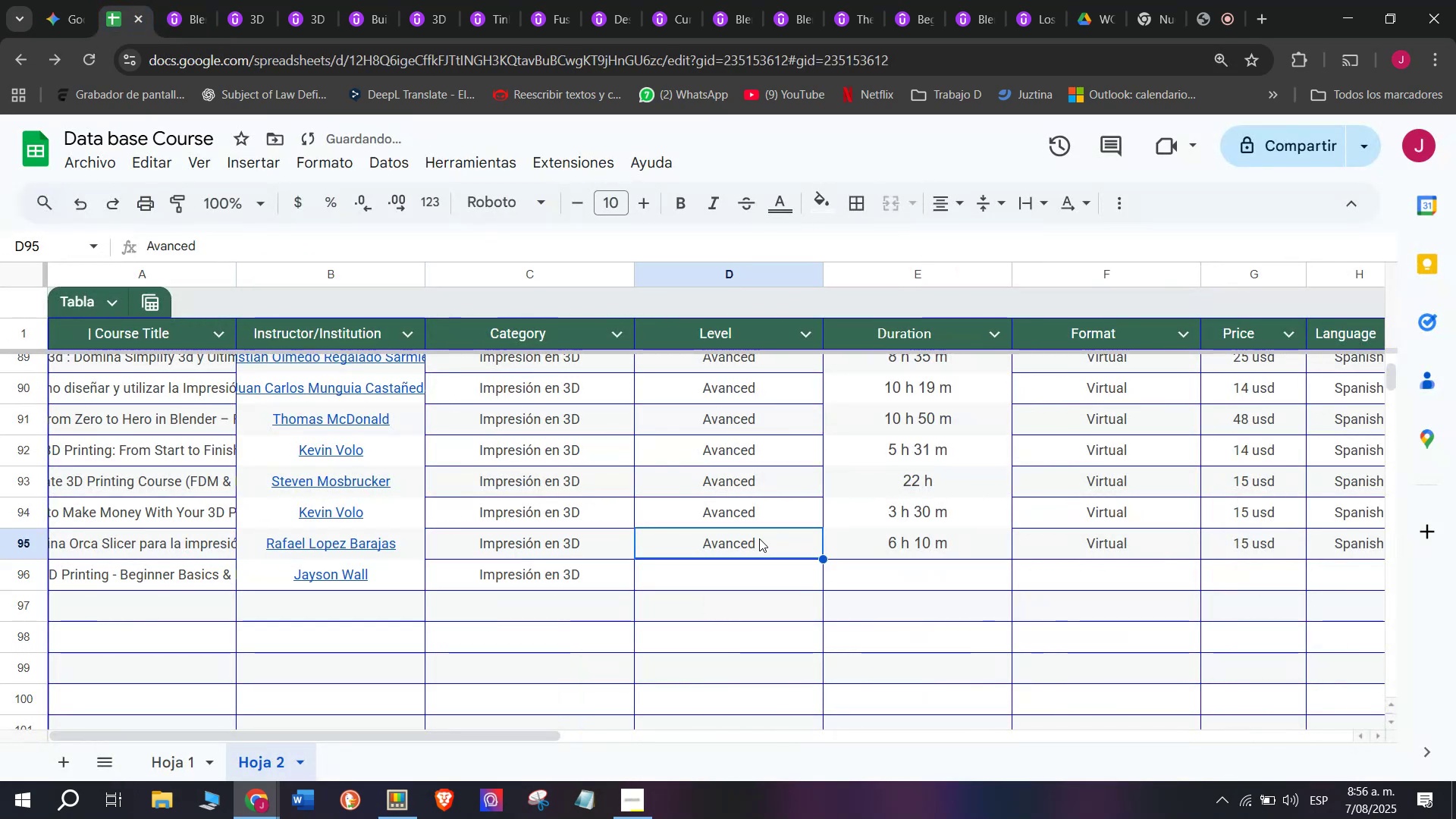 
key(Break)
 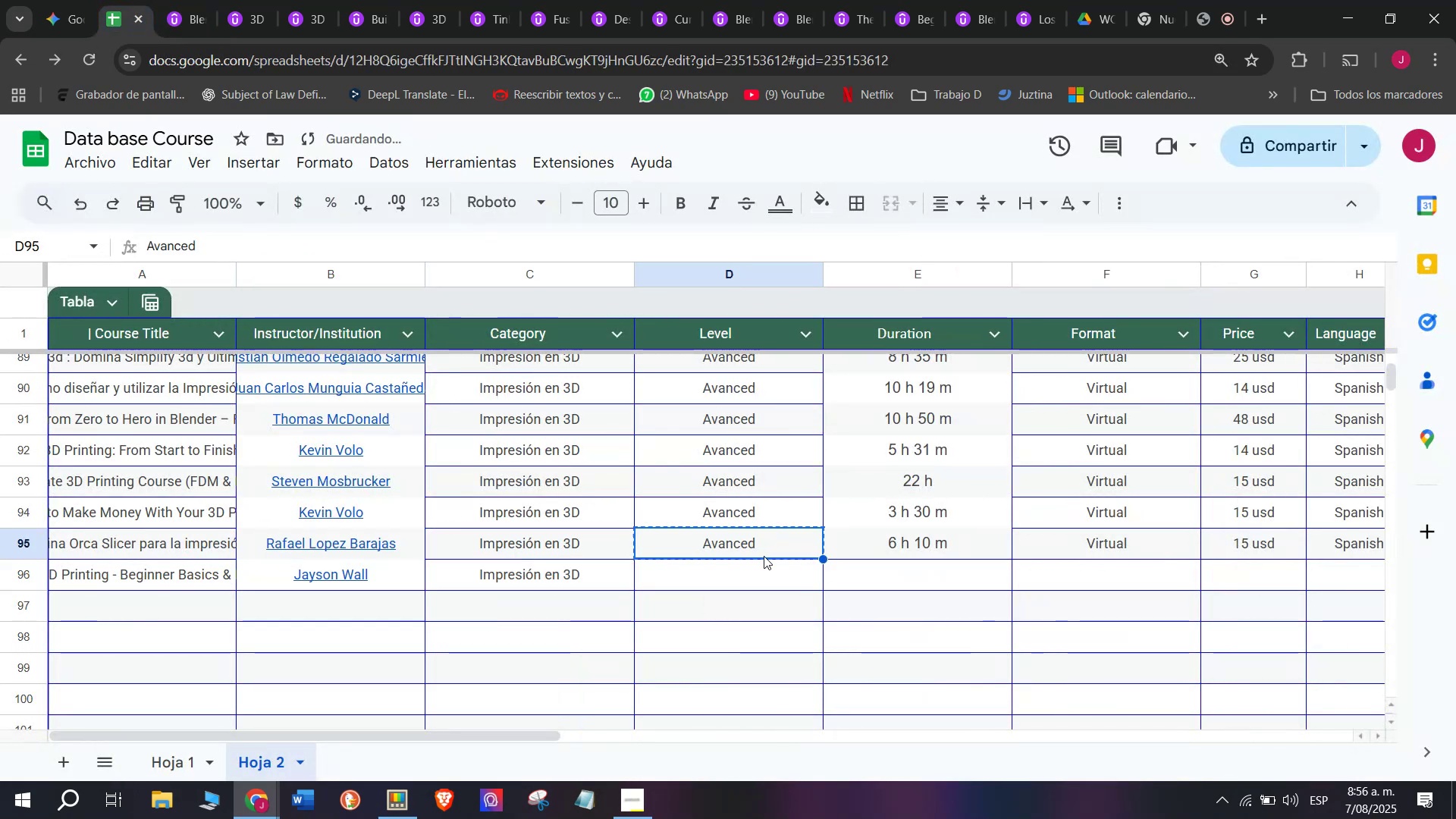 
key(Control+ControlLeft)
 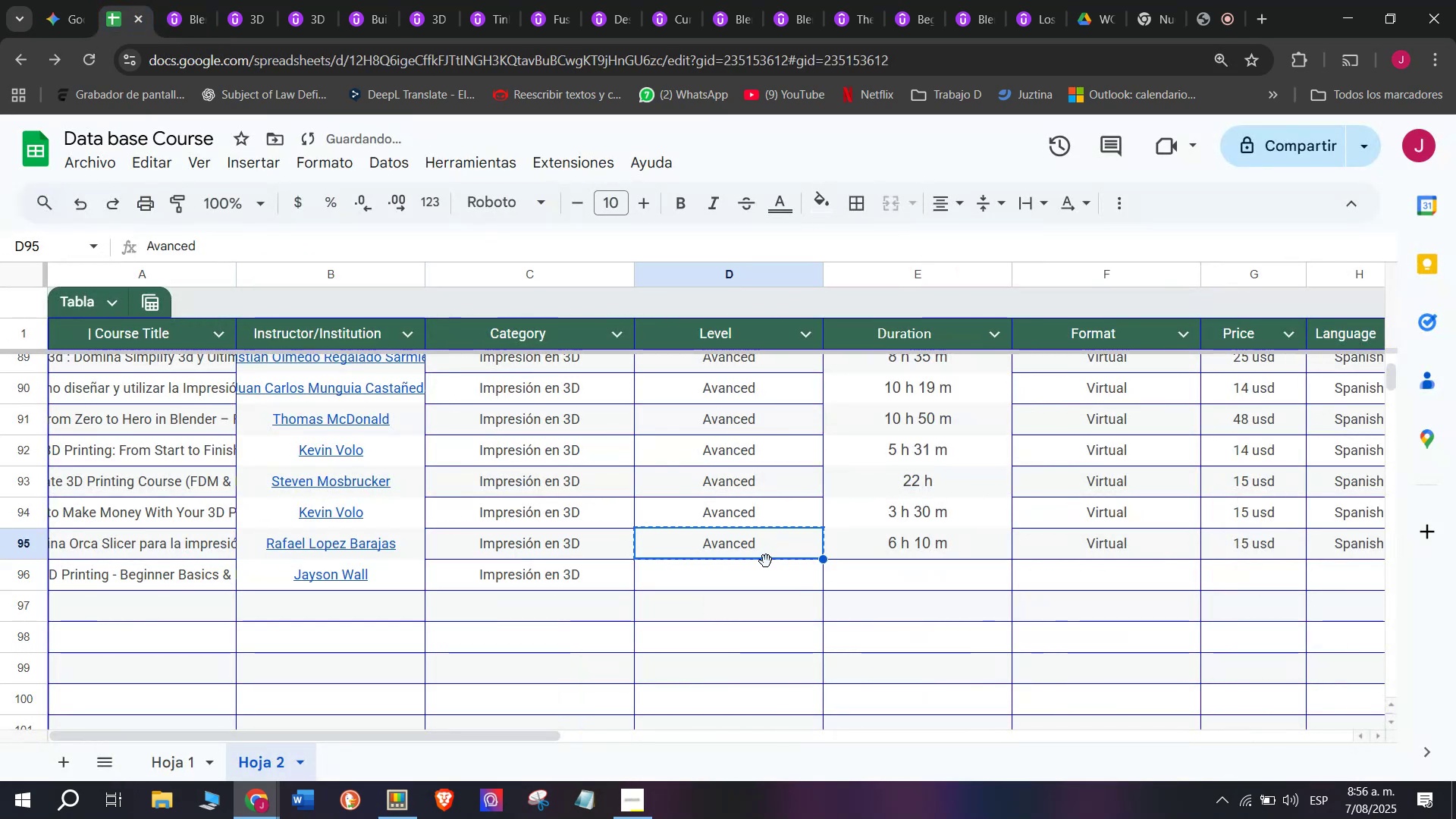 
key(Control+C)
 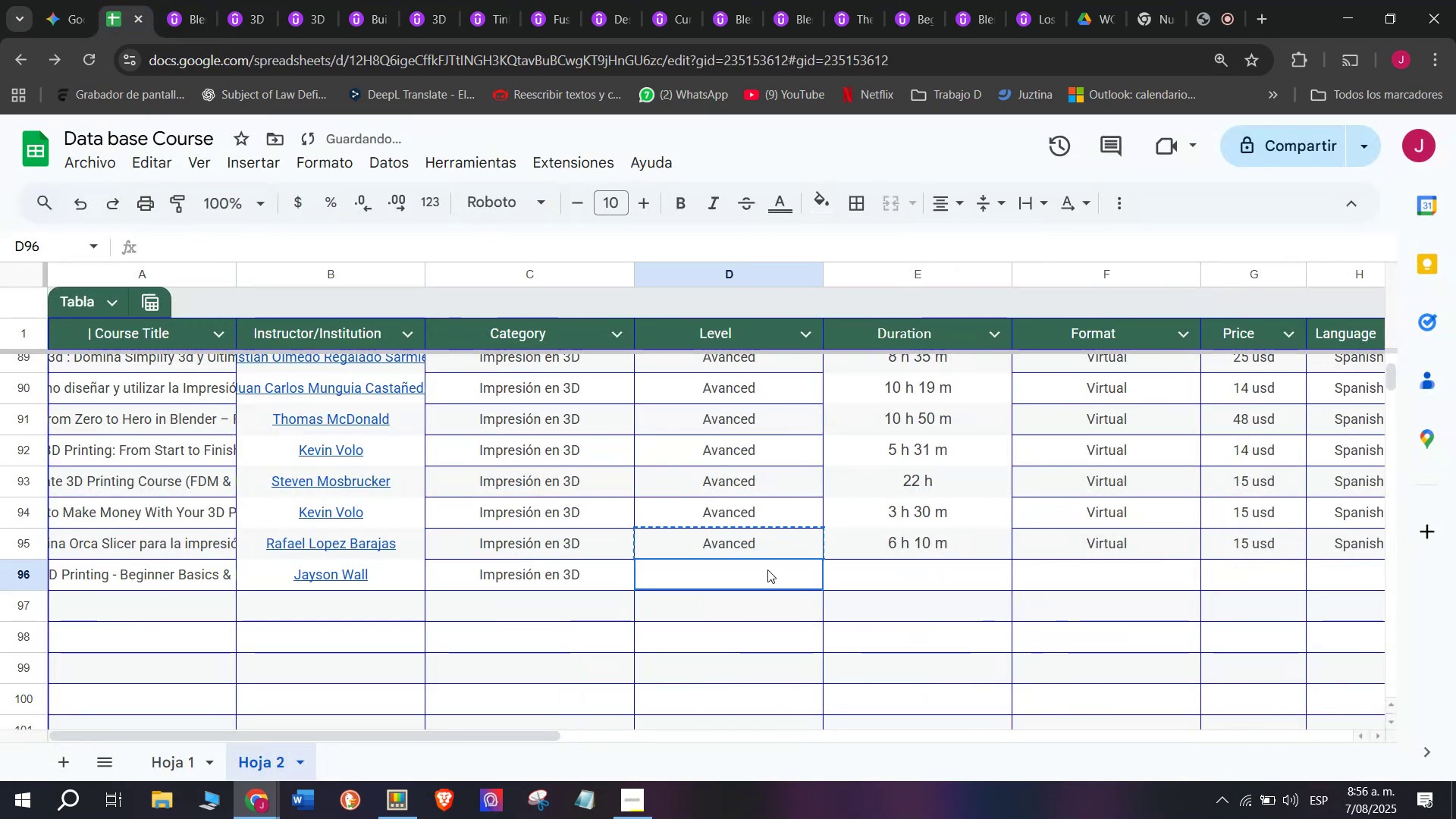 
triple_click([767, 570])
 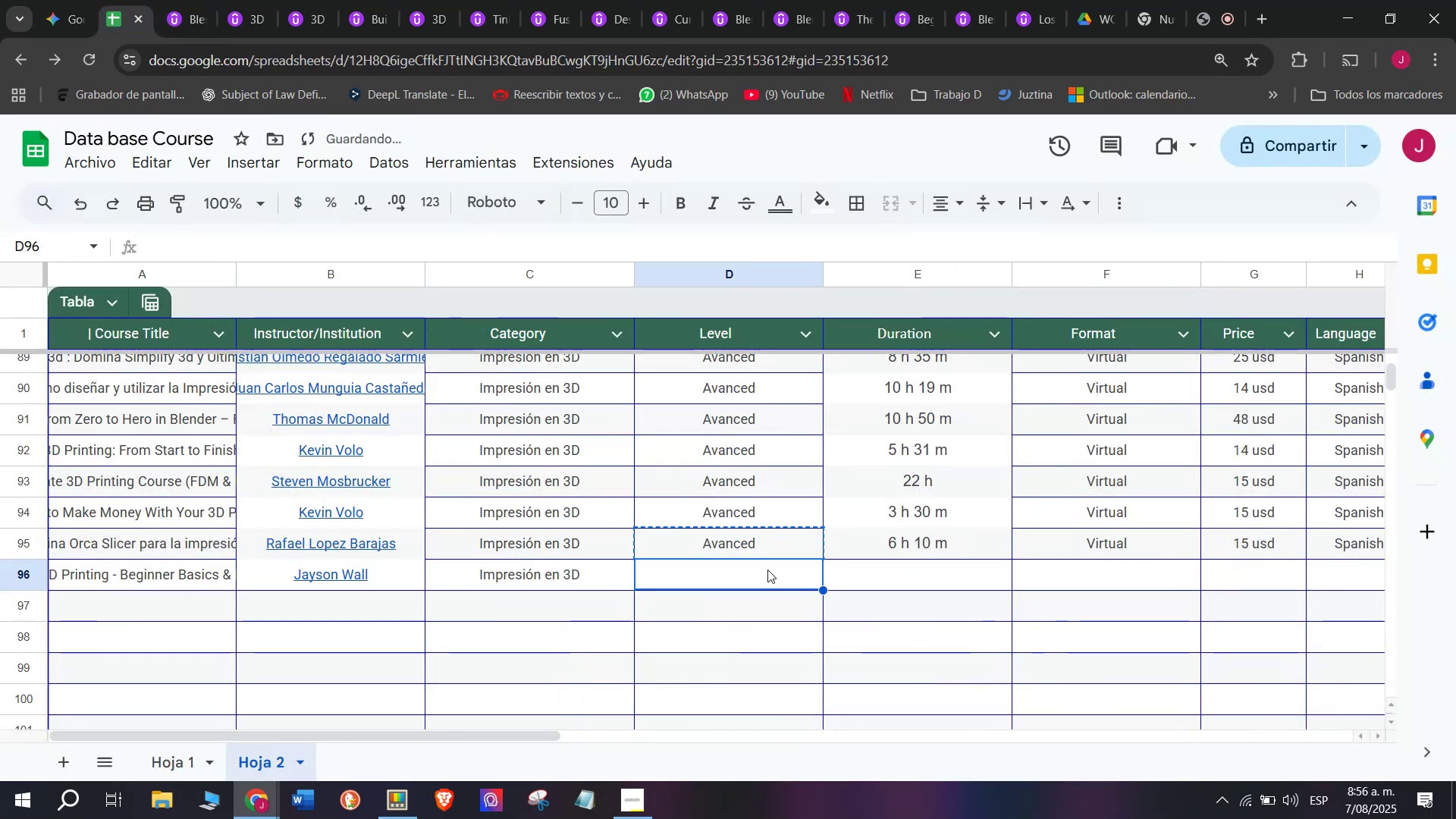 
key(Z)
 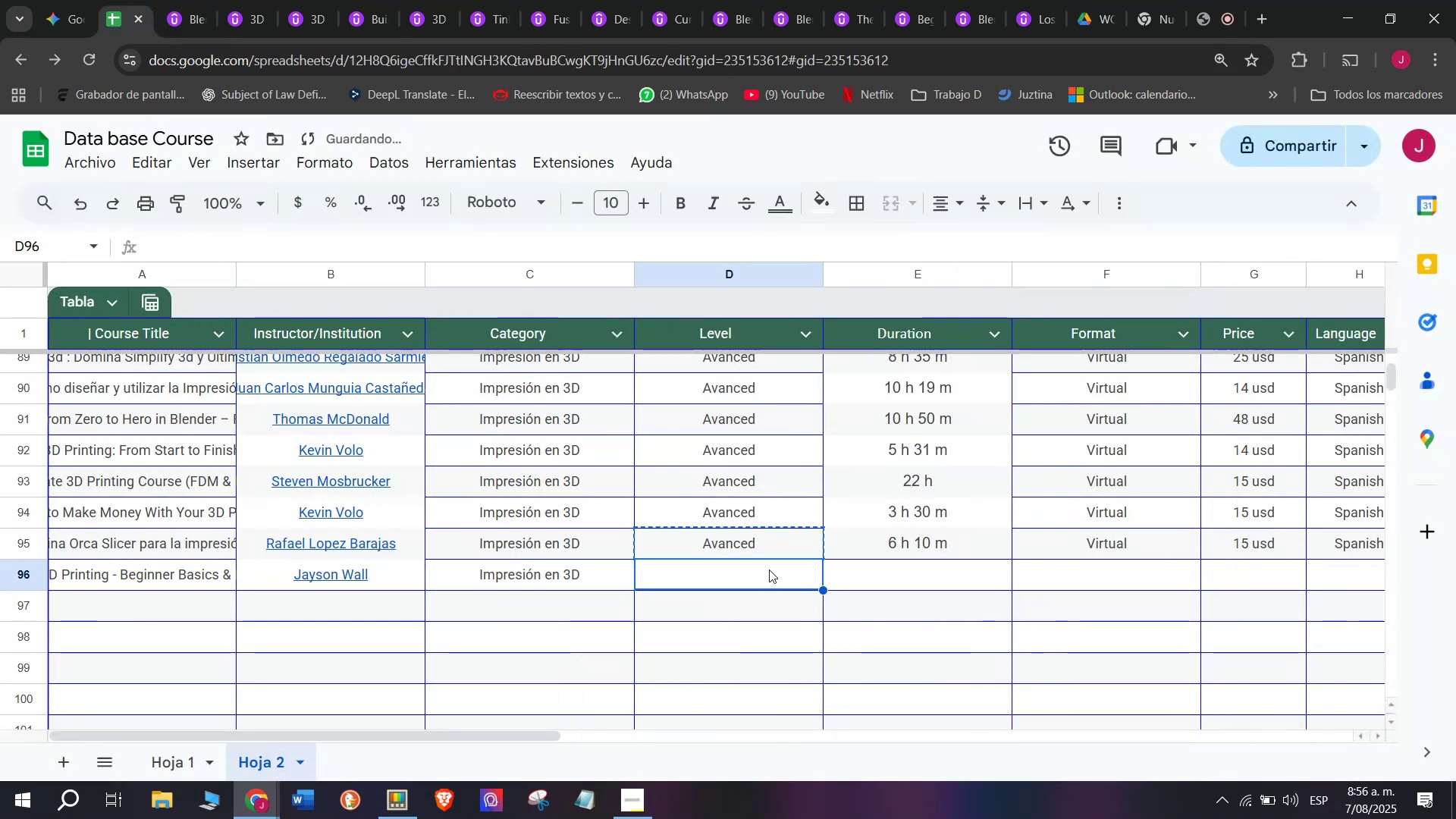 
key(Control+ControlLeft)
 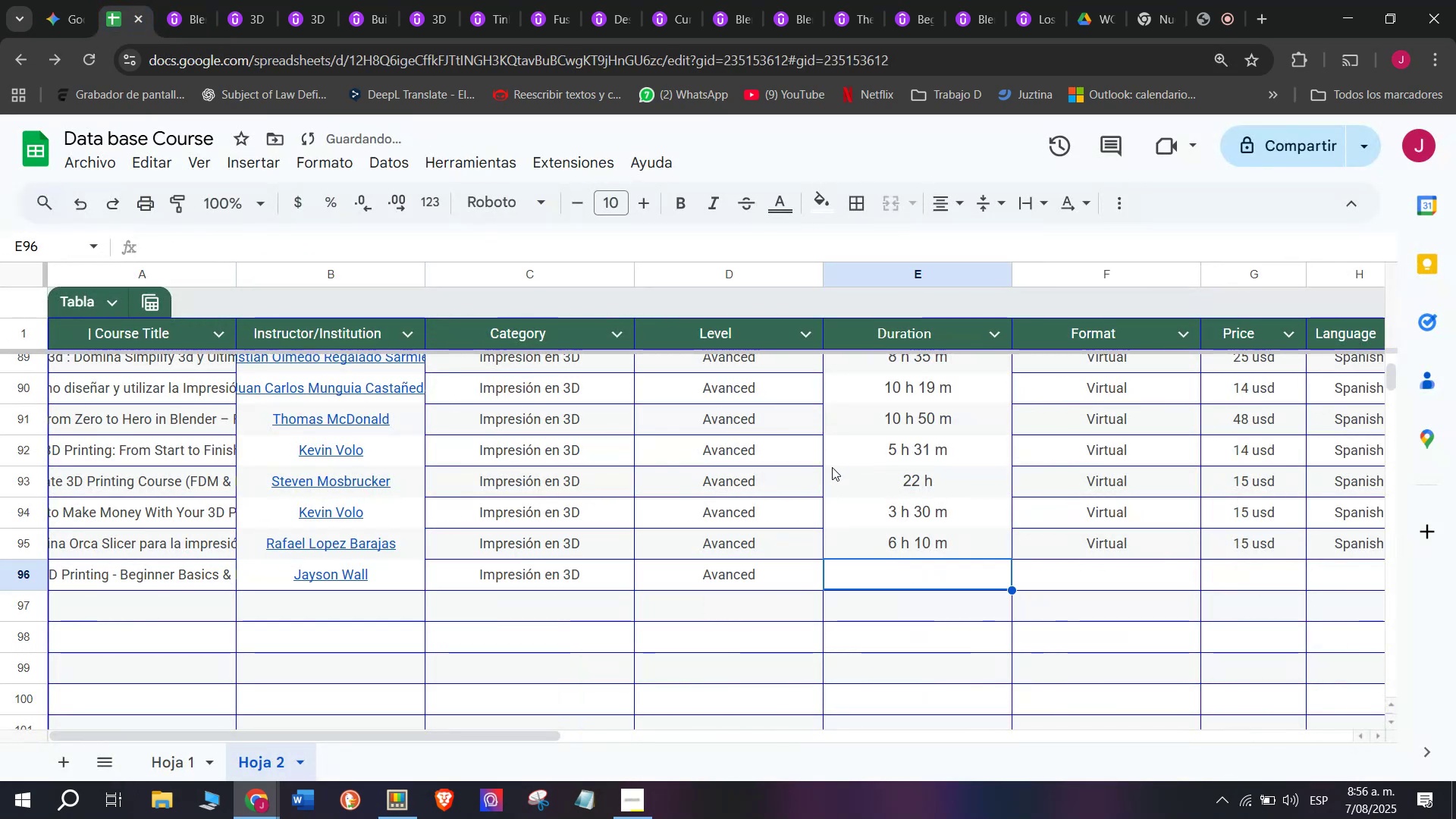 
key(Control+V)
 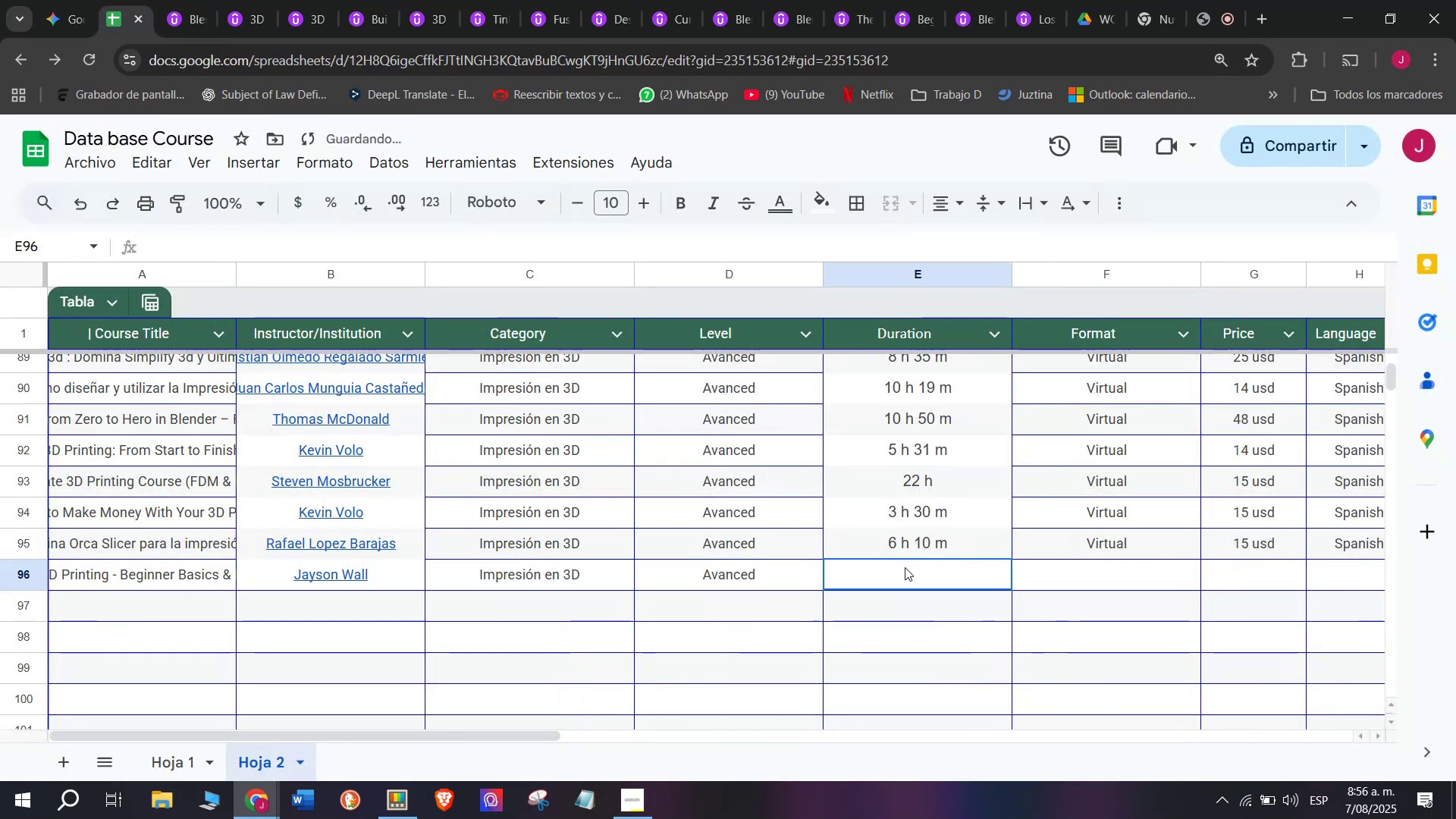 
left_click([905, 567])
 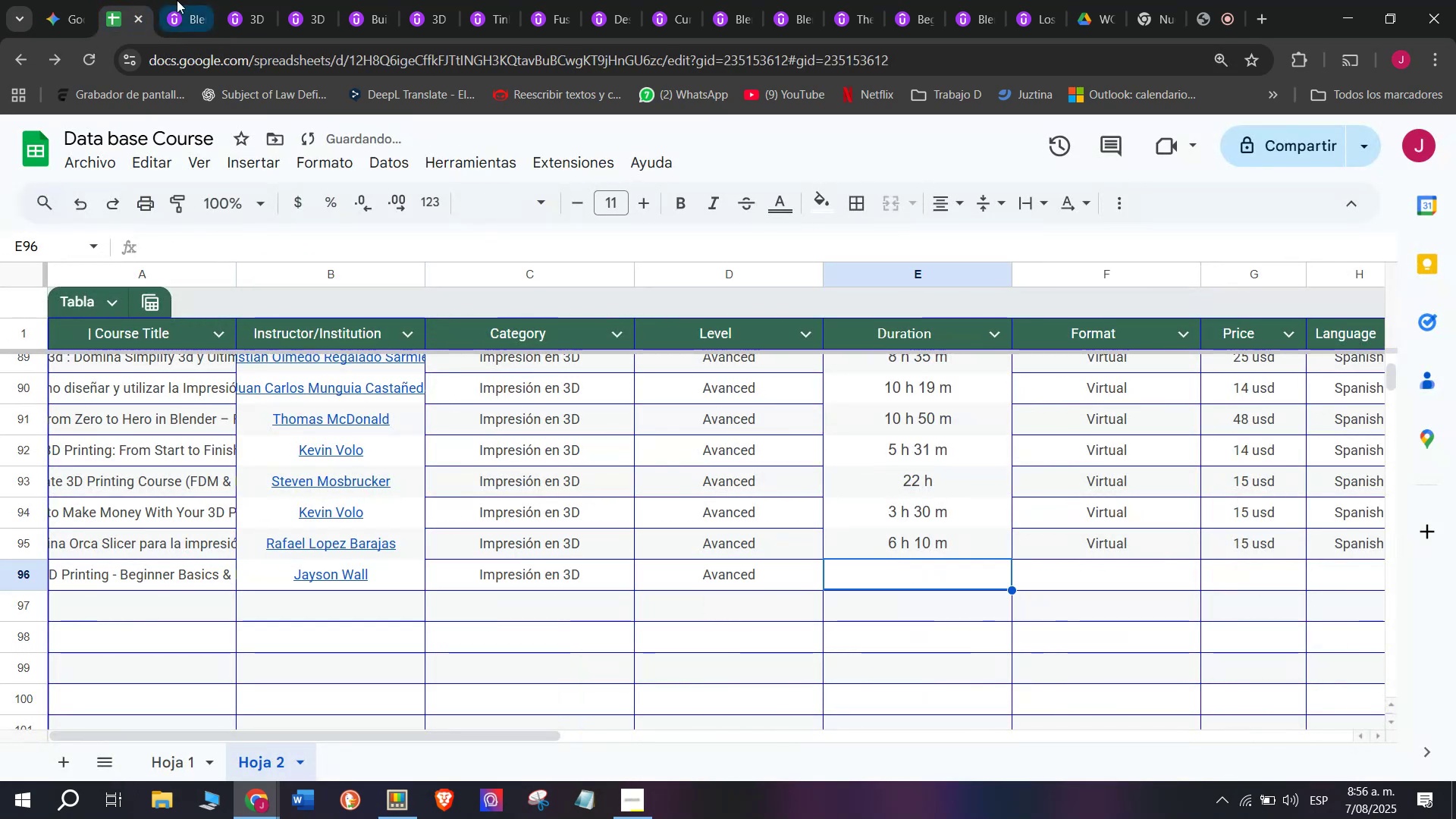 
left_click([162, 0])
 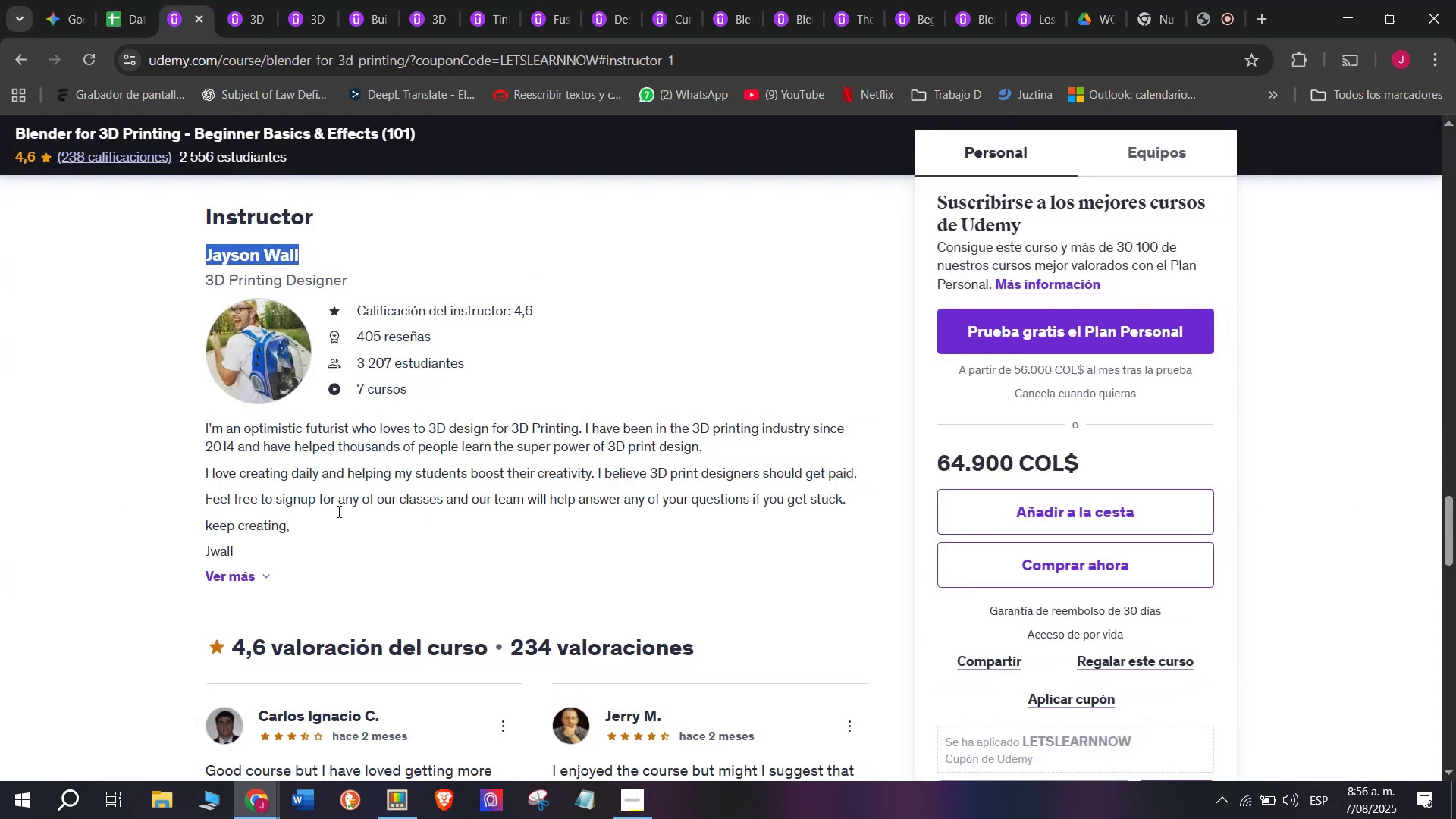 
scroll: coordinate [365, 526], scroll_direction: up, amount: 10.0
 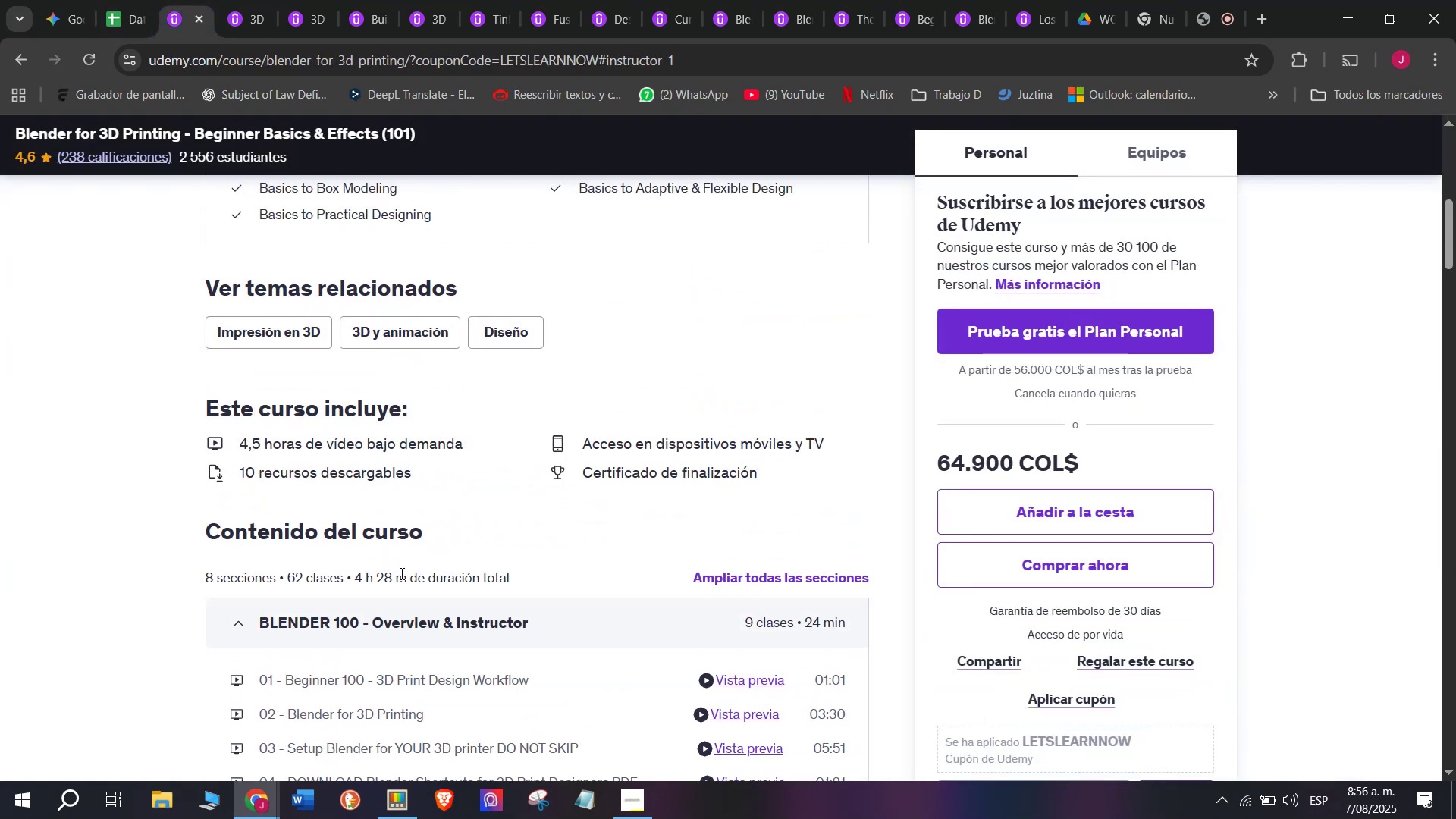 
left_click_drag(start_coordinate=[409, 576], to_coordinate=[353, 571])
 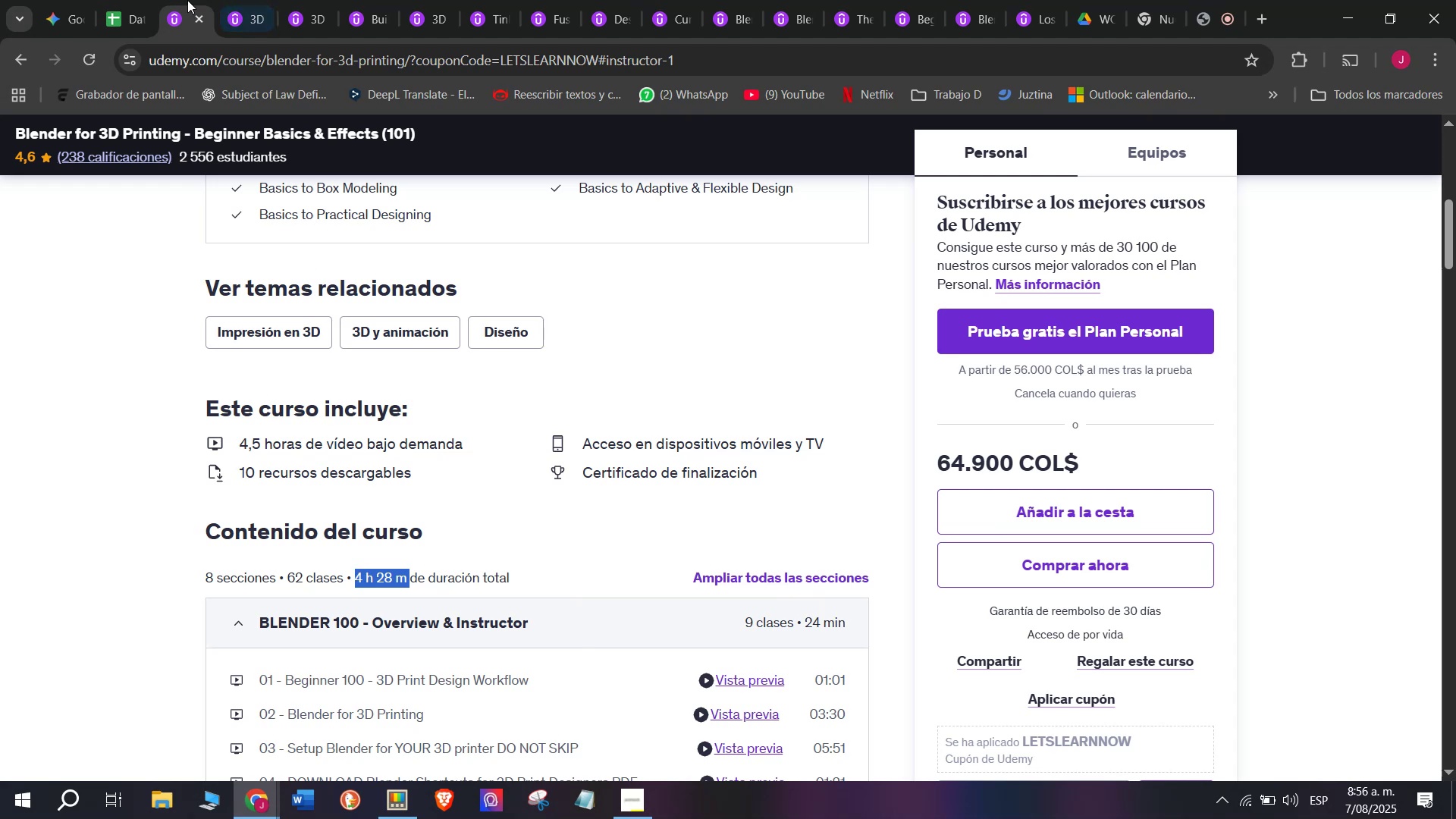 
key(Break)
 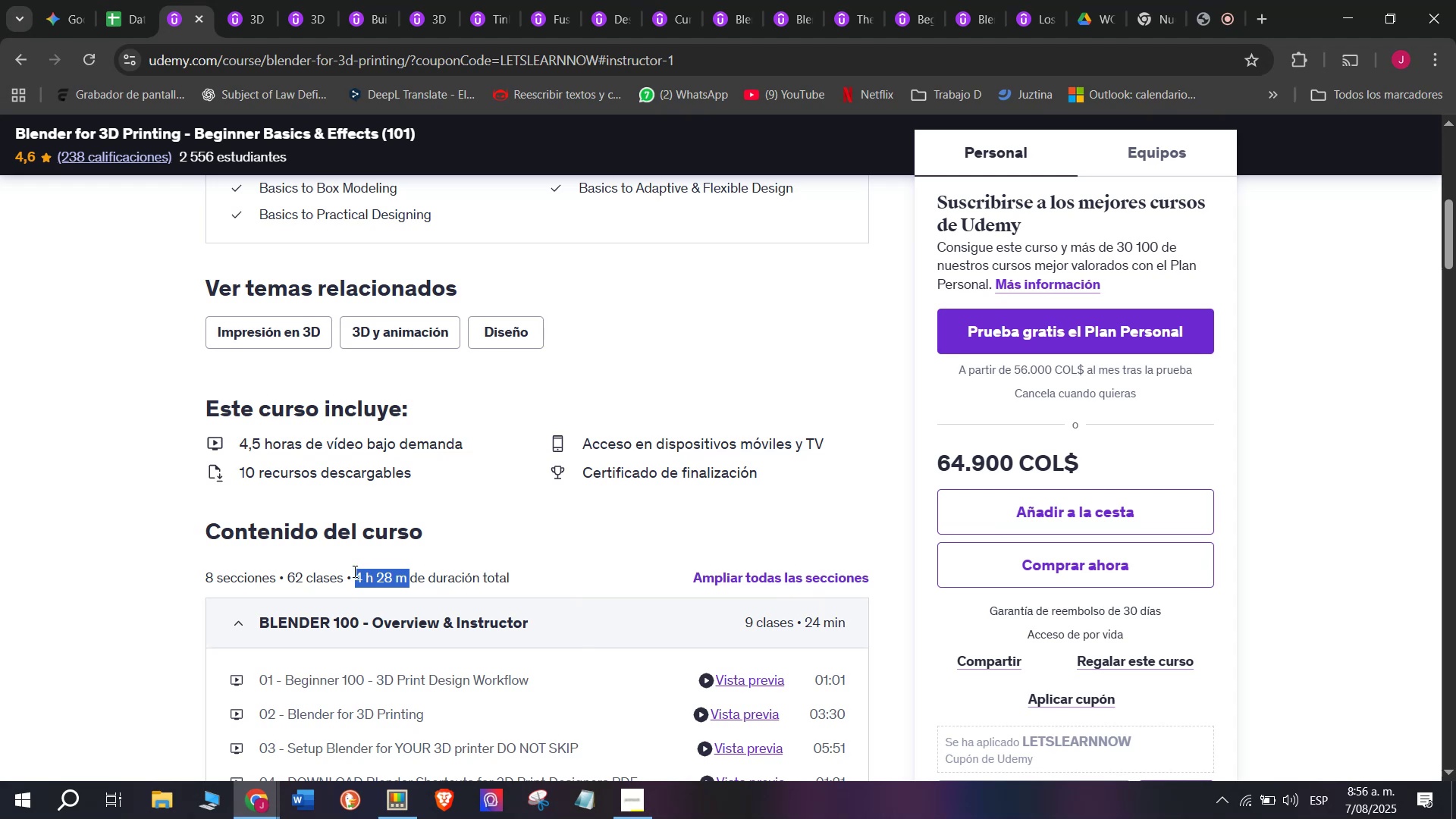 
key(Control+ControlLeft)
 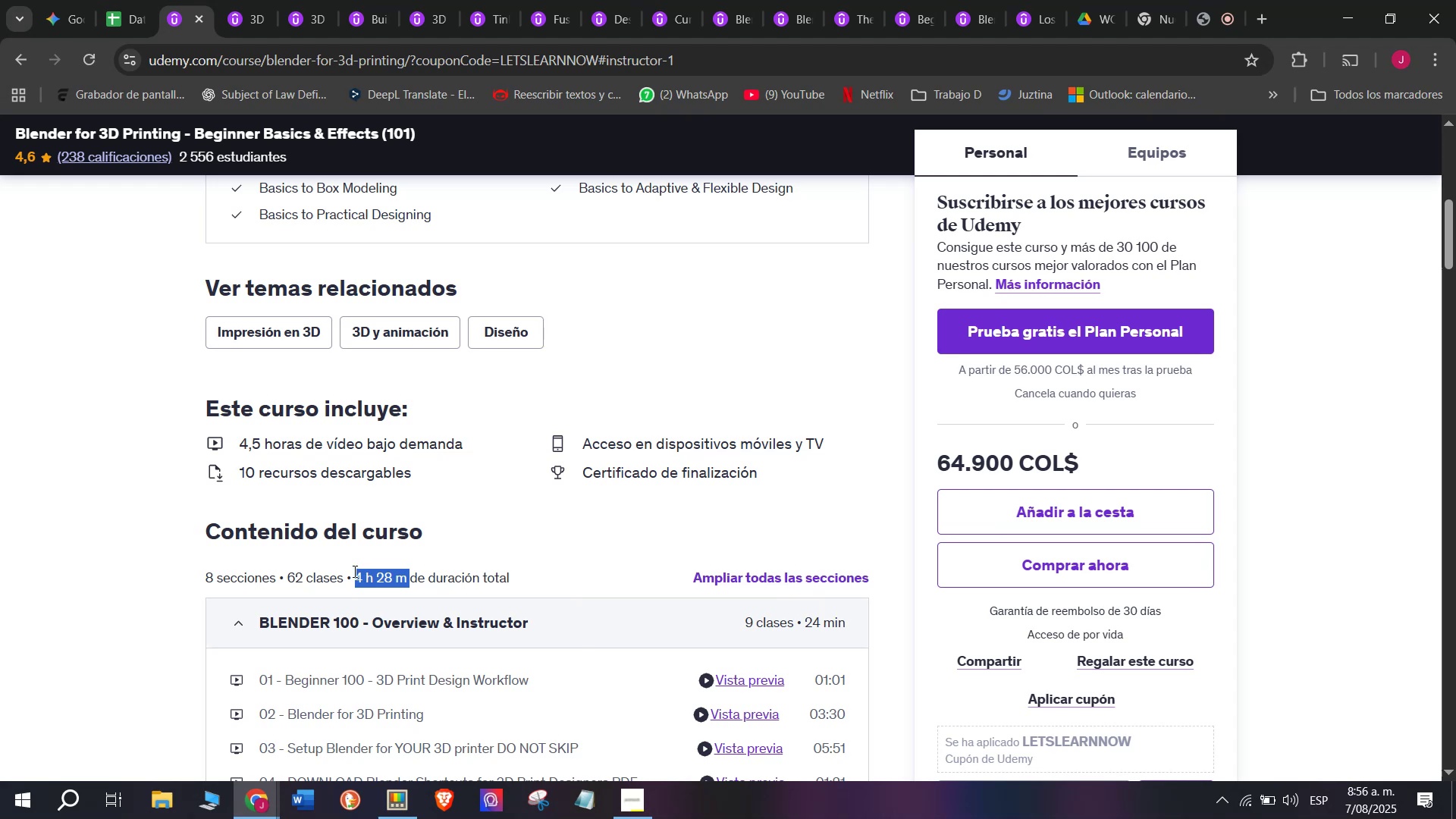 
key(Control+C)
 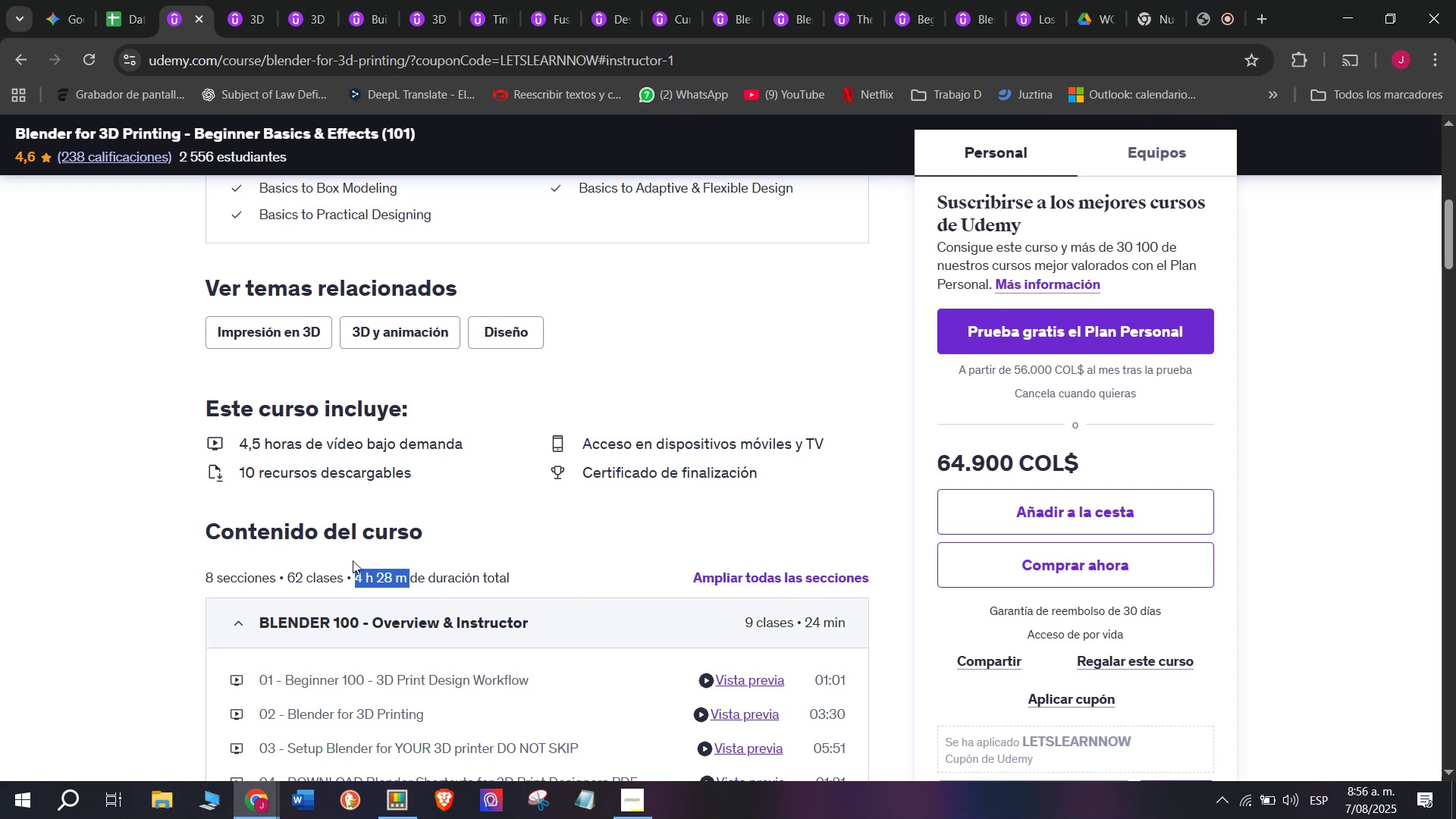 
key(Control+ControlLeft)
 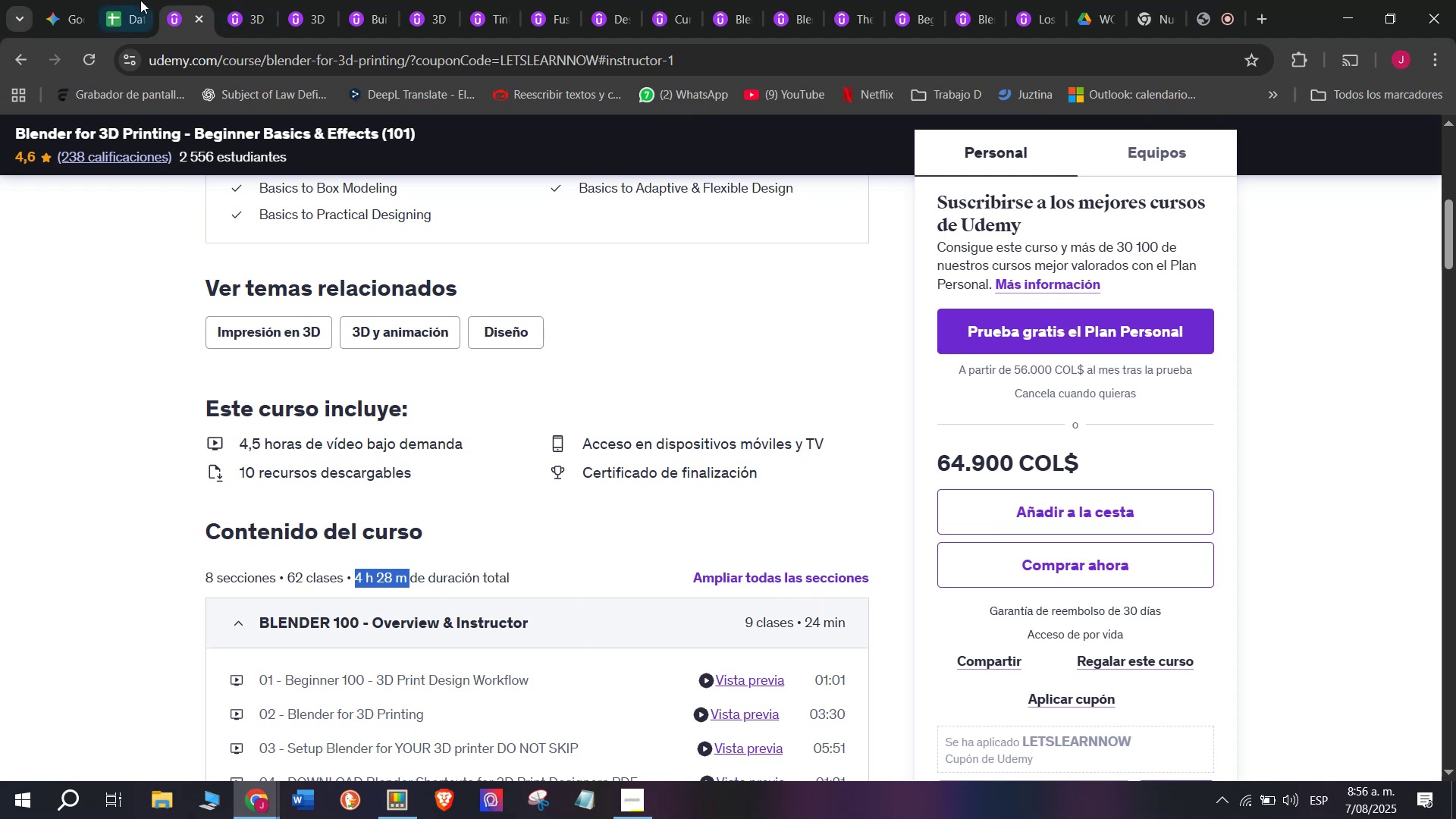 
key(Break)
 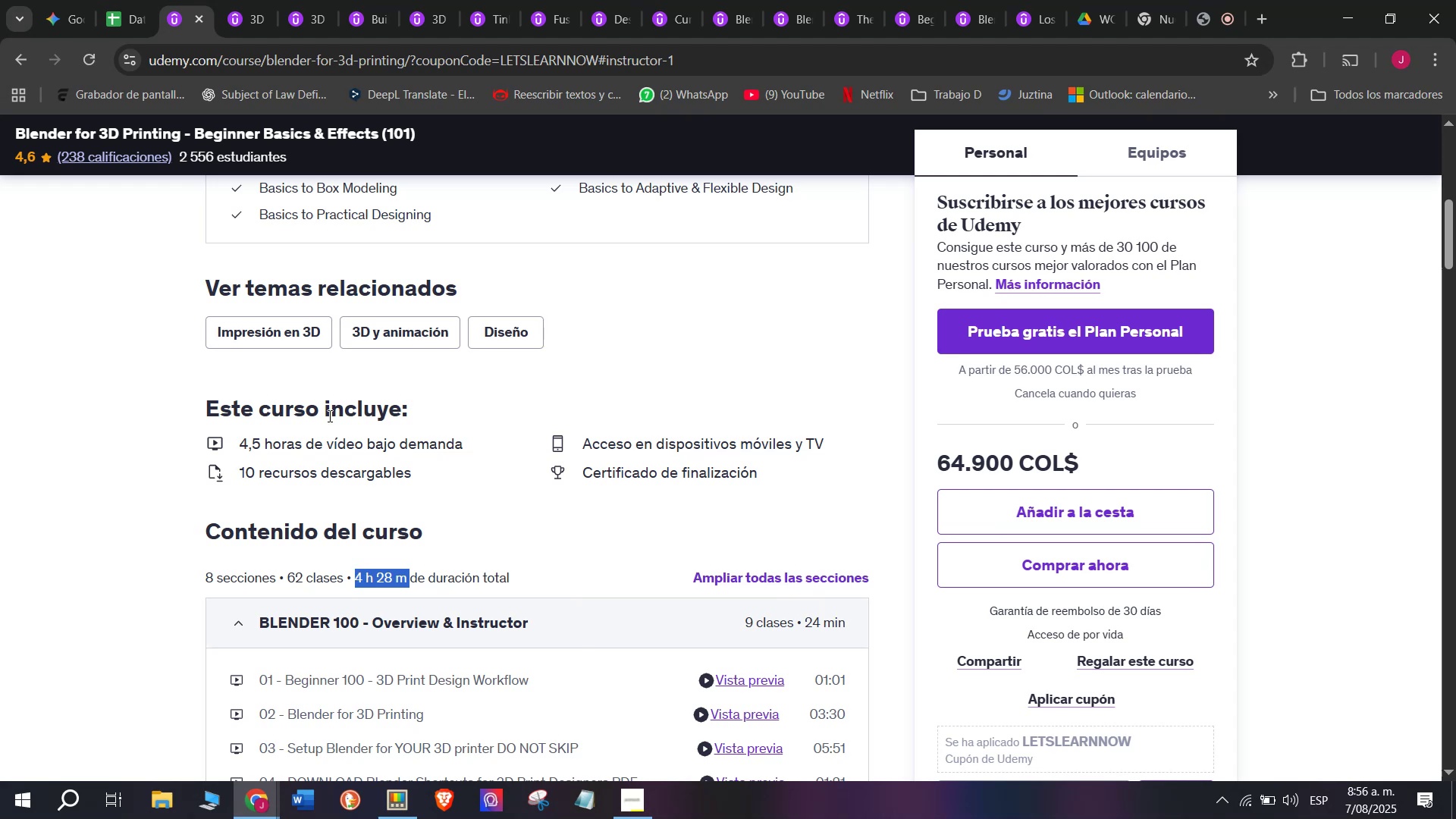 
key(Control+C)
 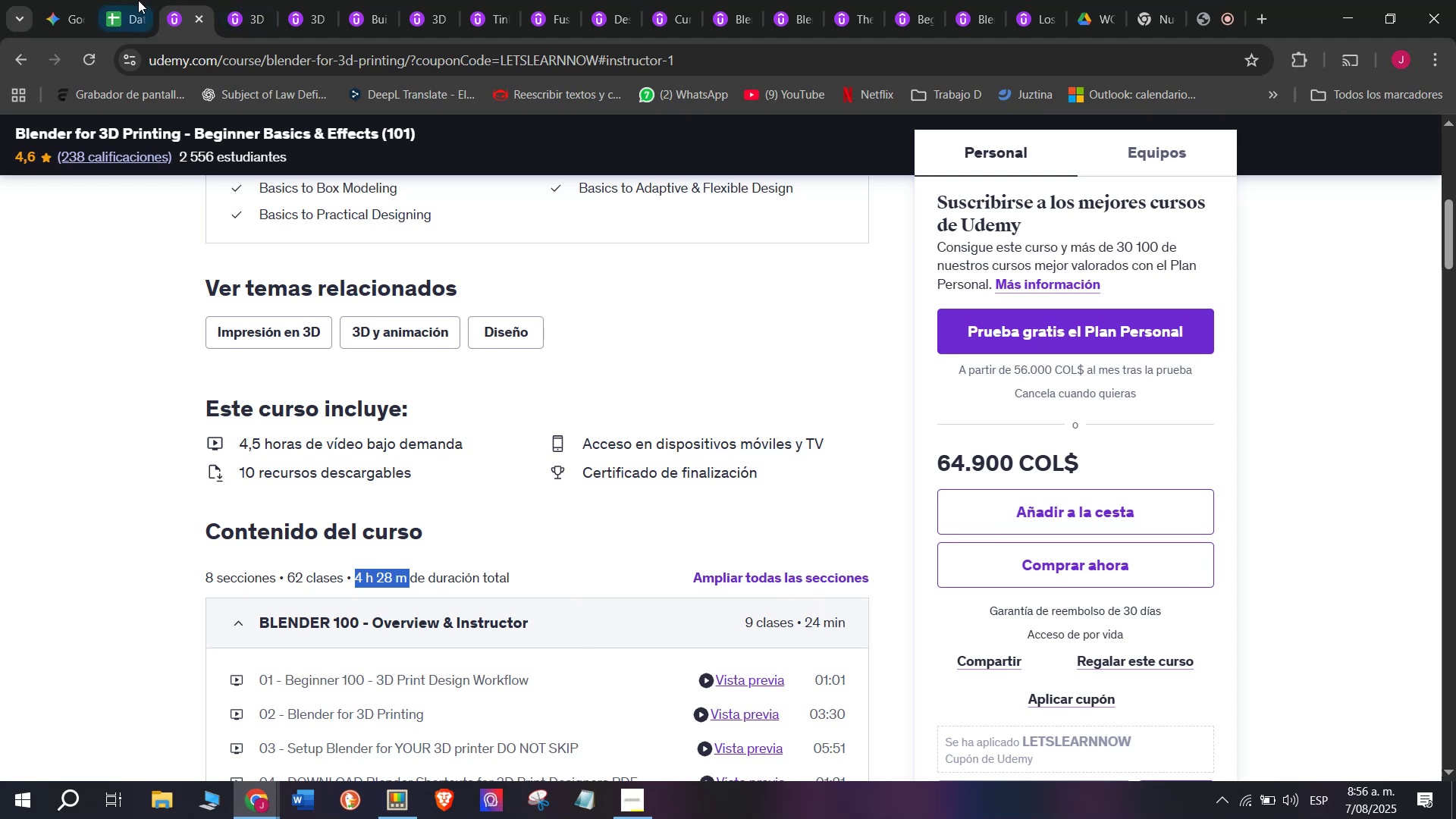 
left_click([136, 0])
 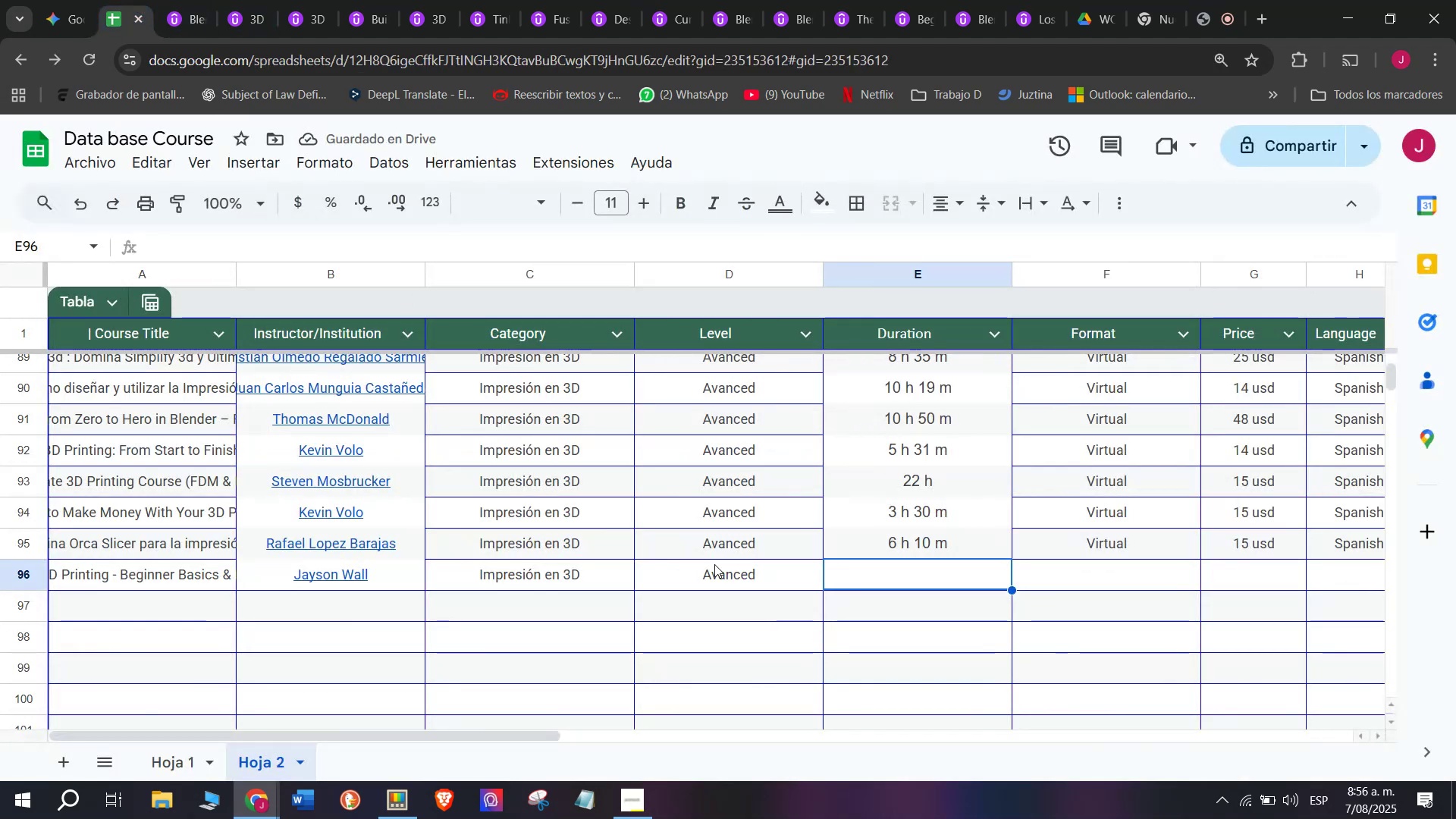 
key(Z)
 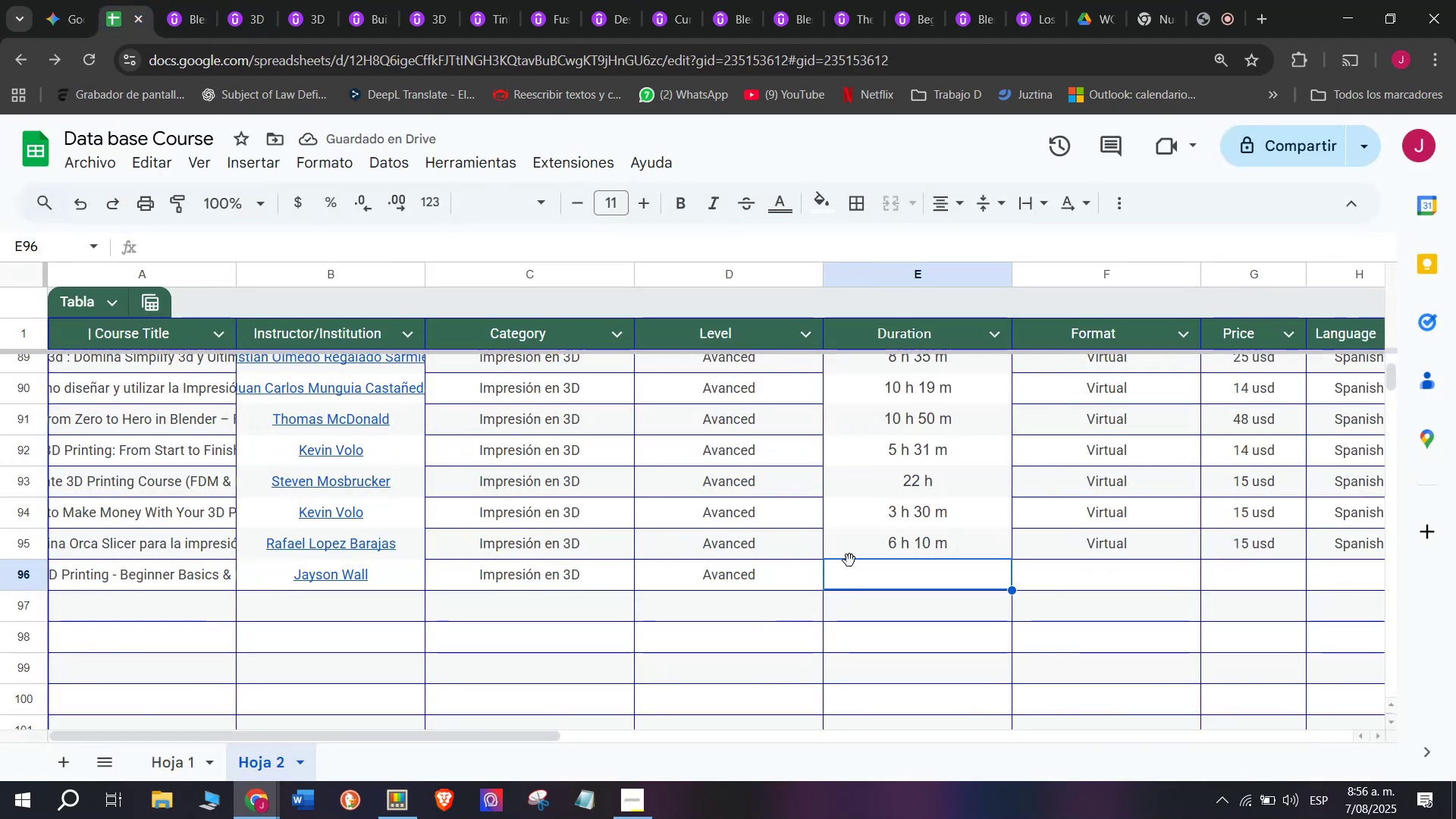 
key(Control+ControlLeft)
 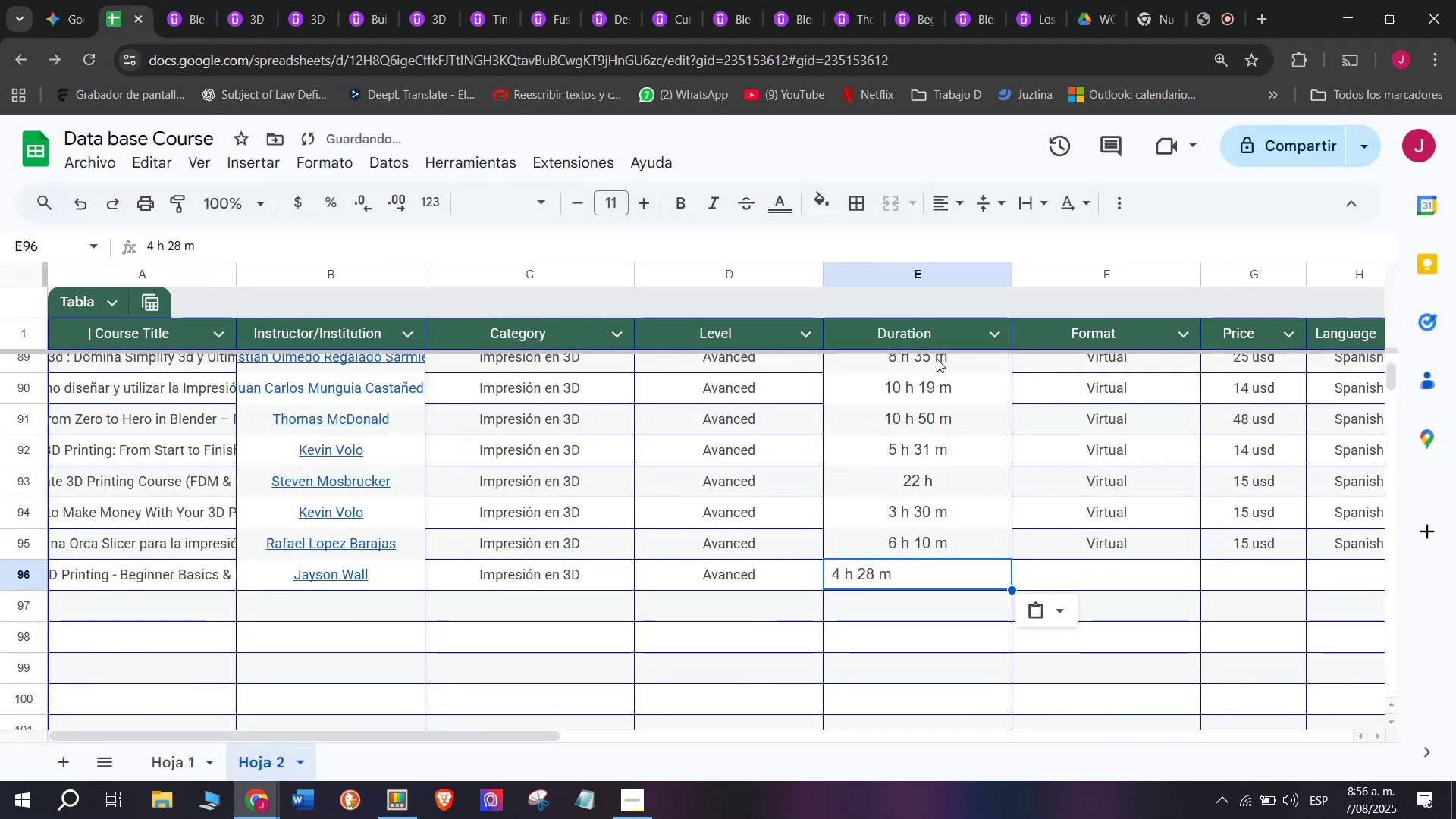 
key(Control+V)
 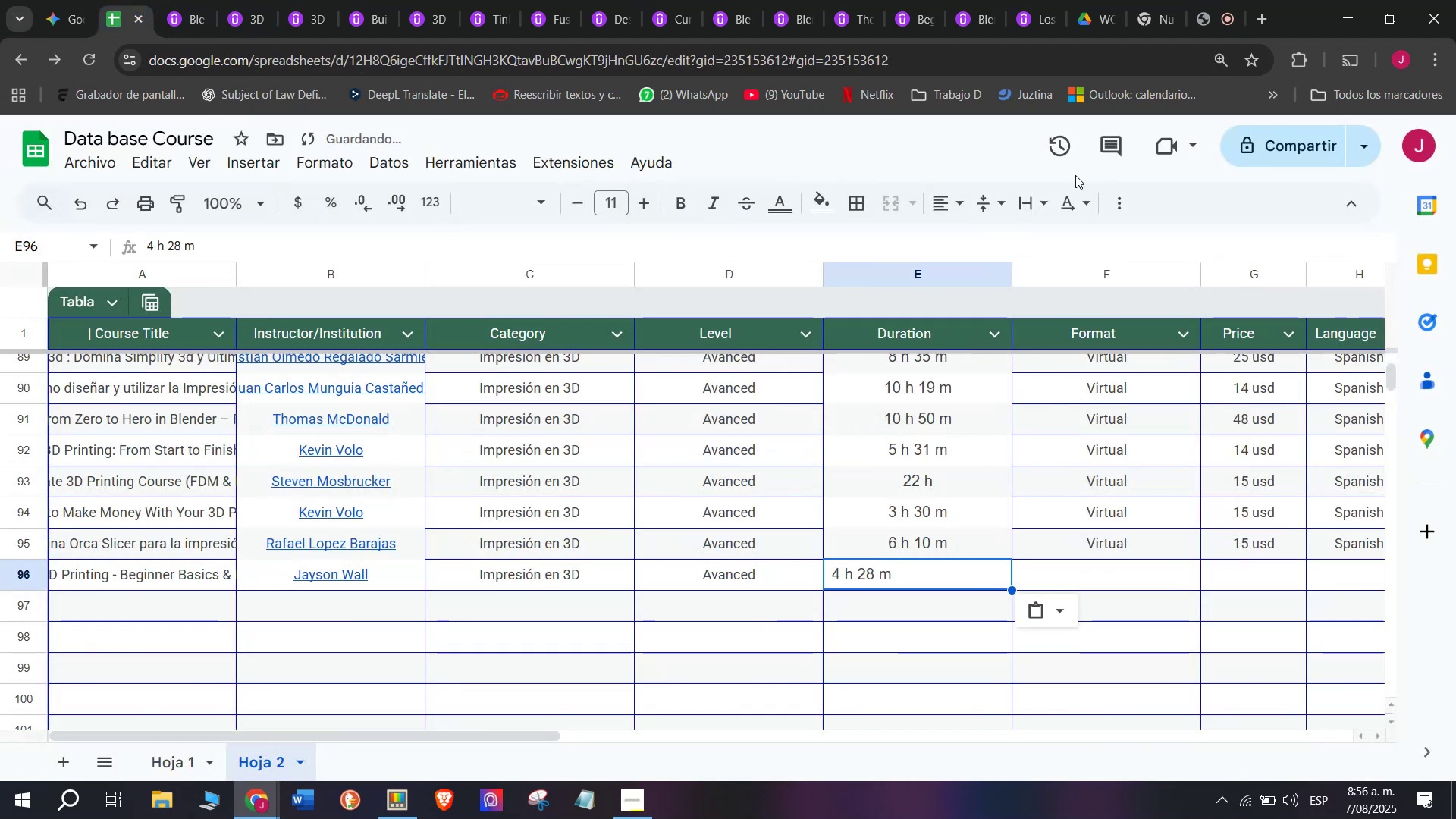 
left_click_drag(start_coordinate=[932, 212], to_coordinate=[937, 212])
 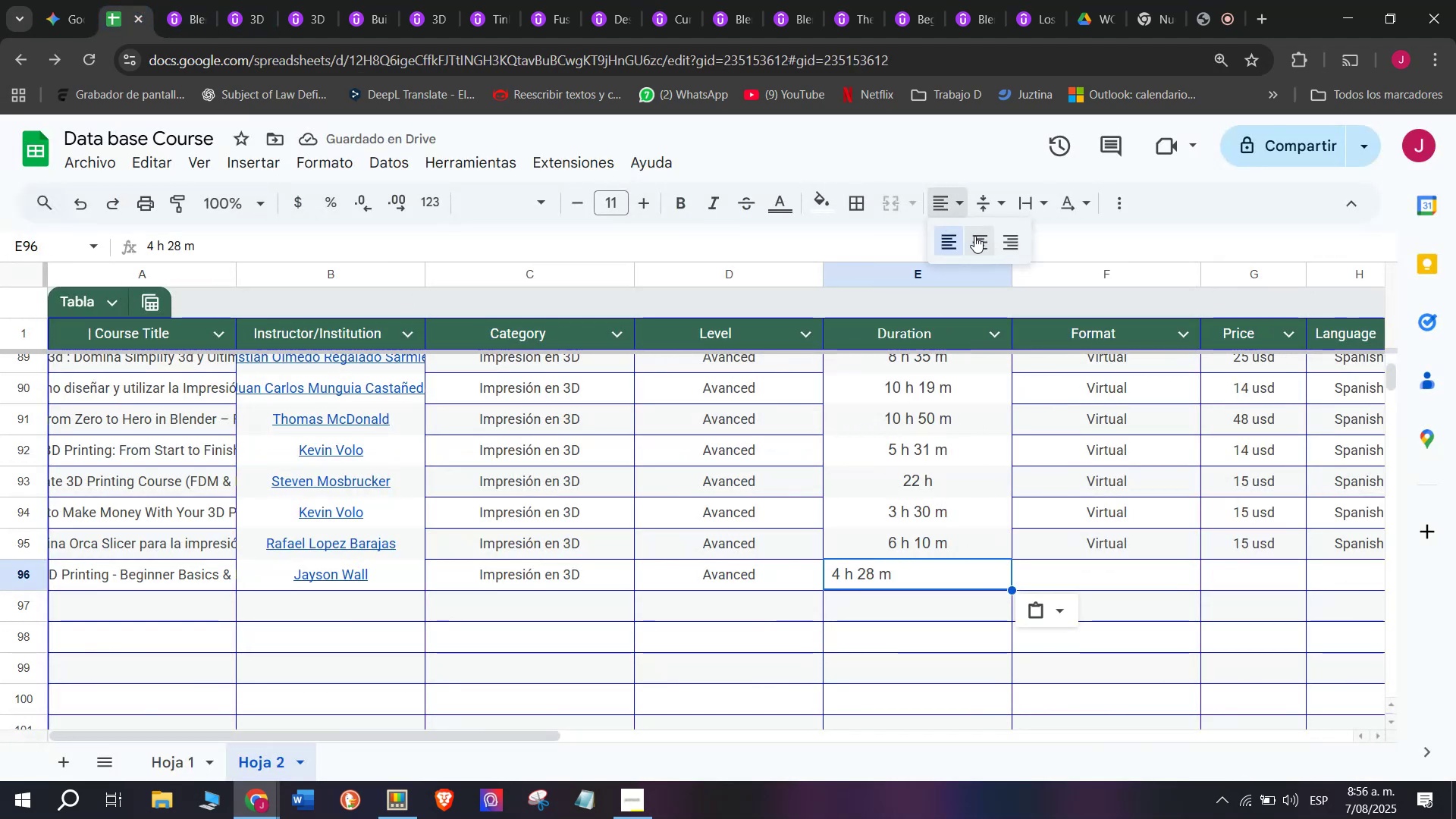 
double_click([976, 236])
 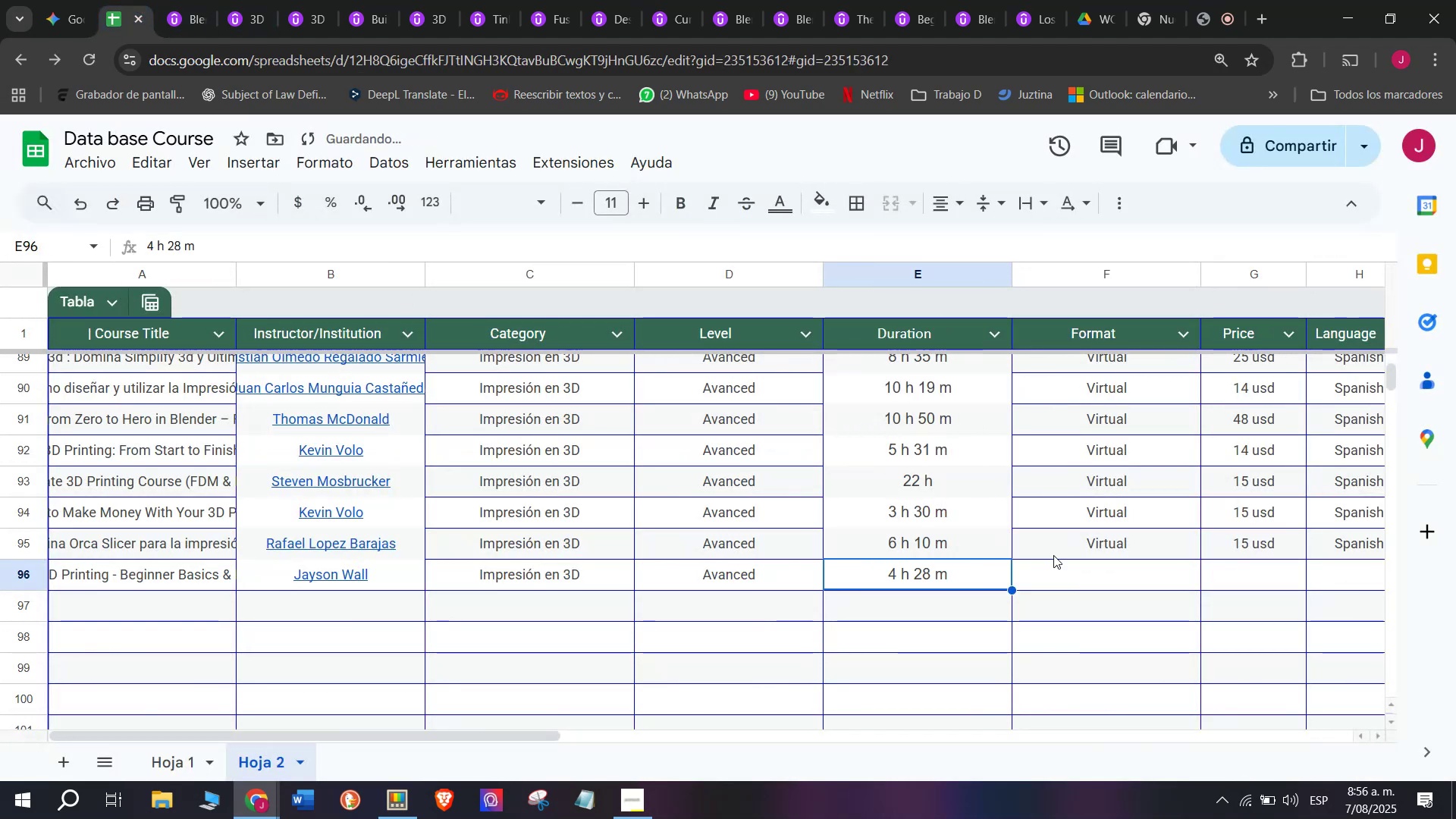 
left_click([1073, 551])
 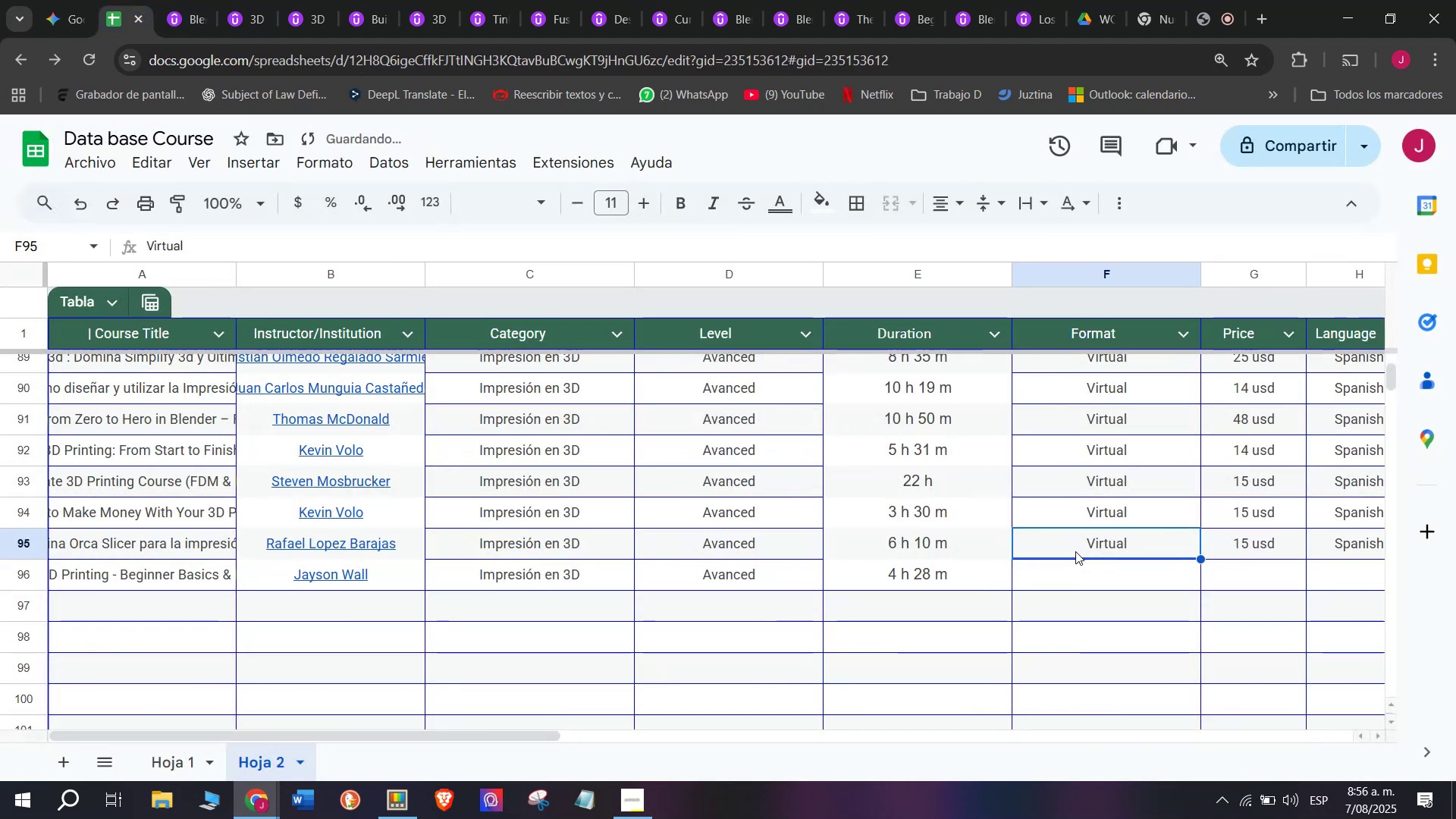 
key(Control+ControlLeft)
 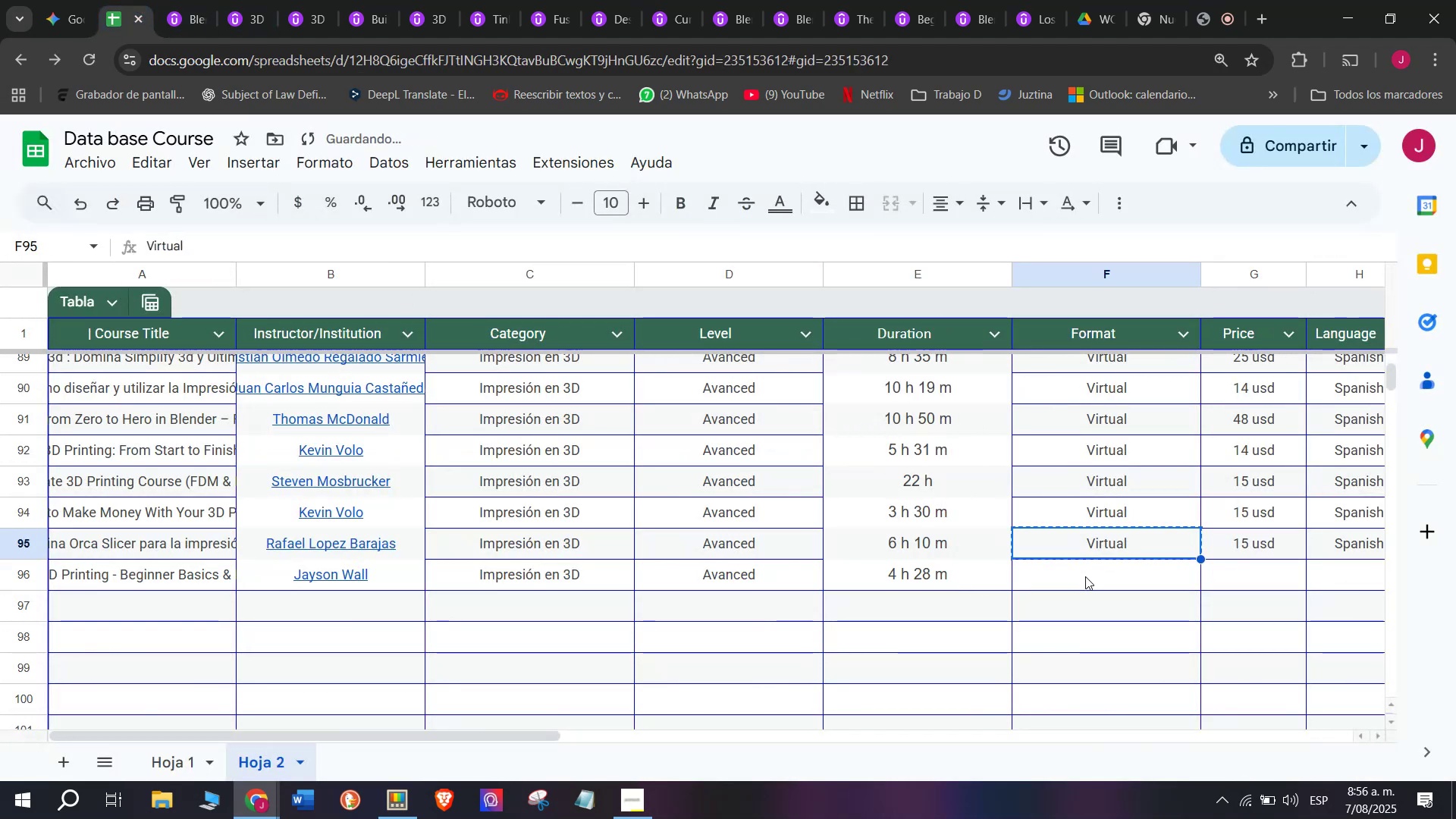 
key(Break)
 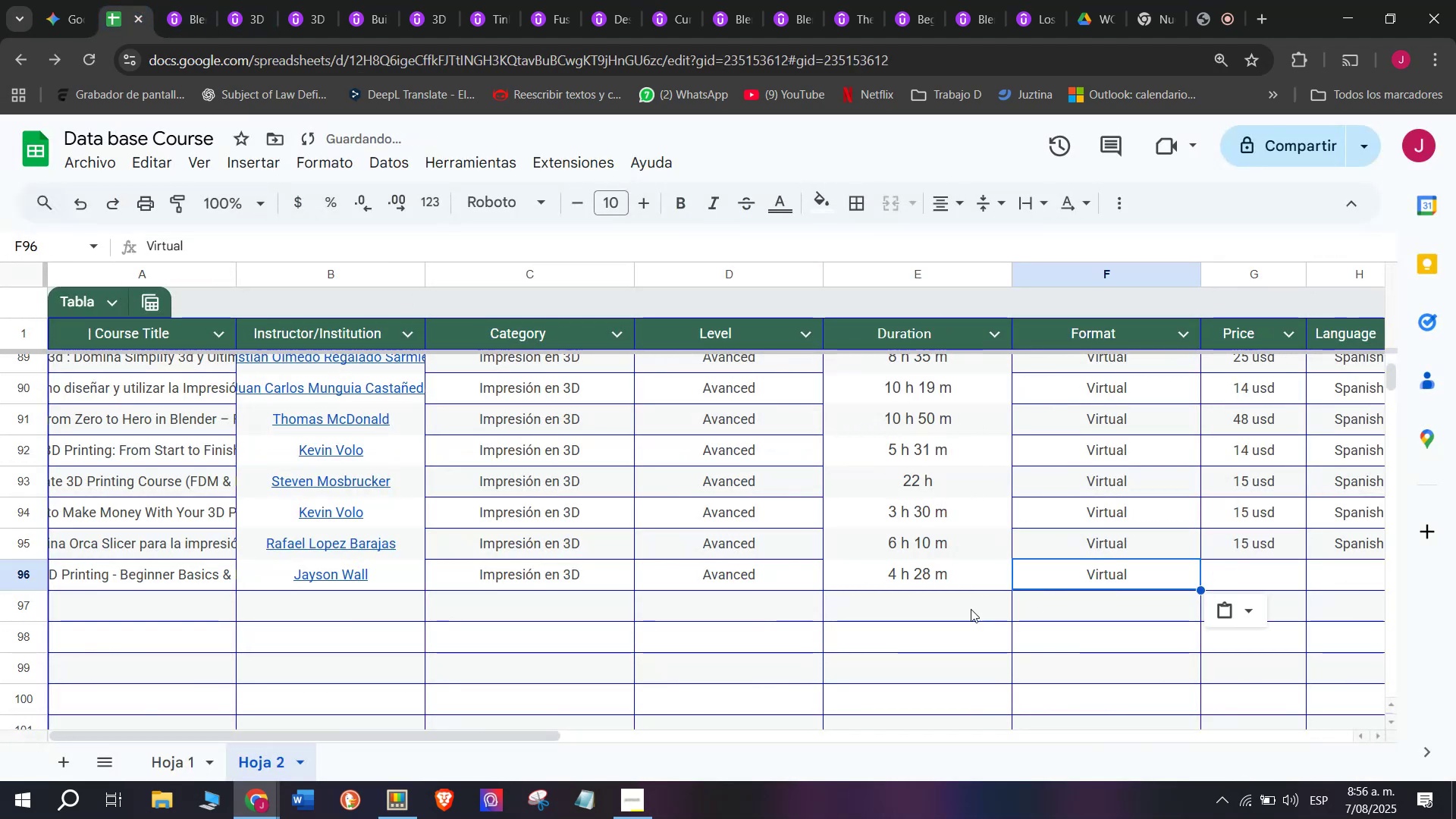 
key(Control+C)
 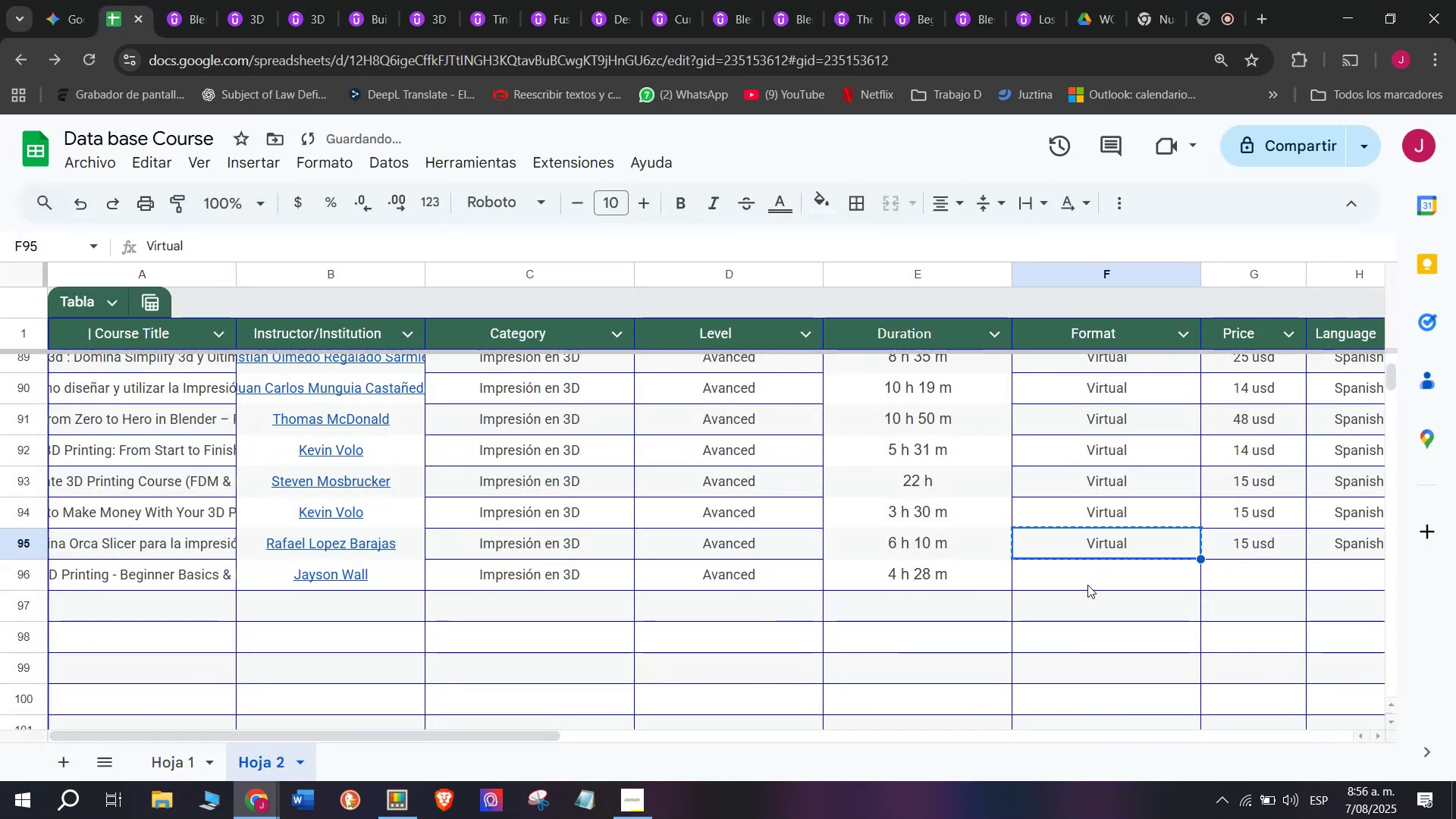 
double_click([1087, 585])
 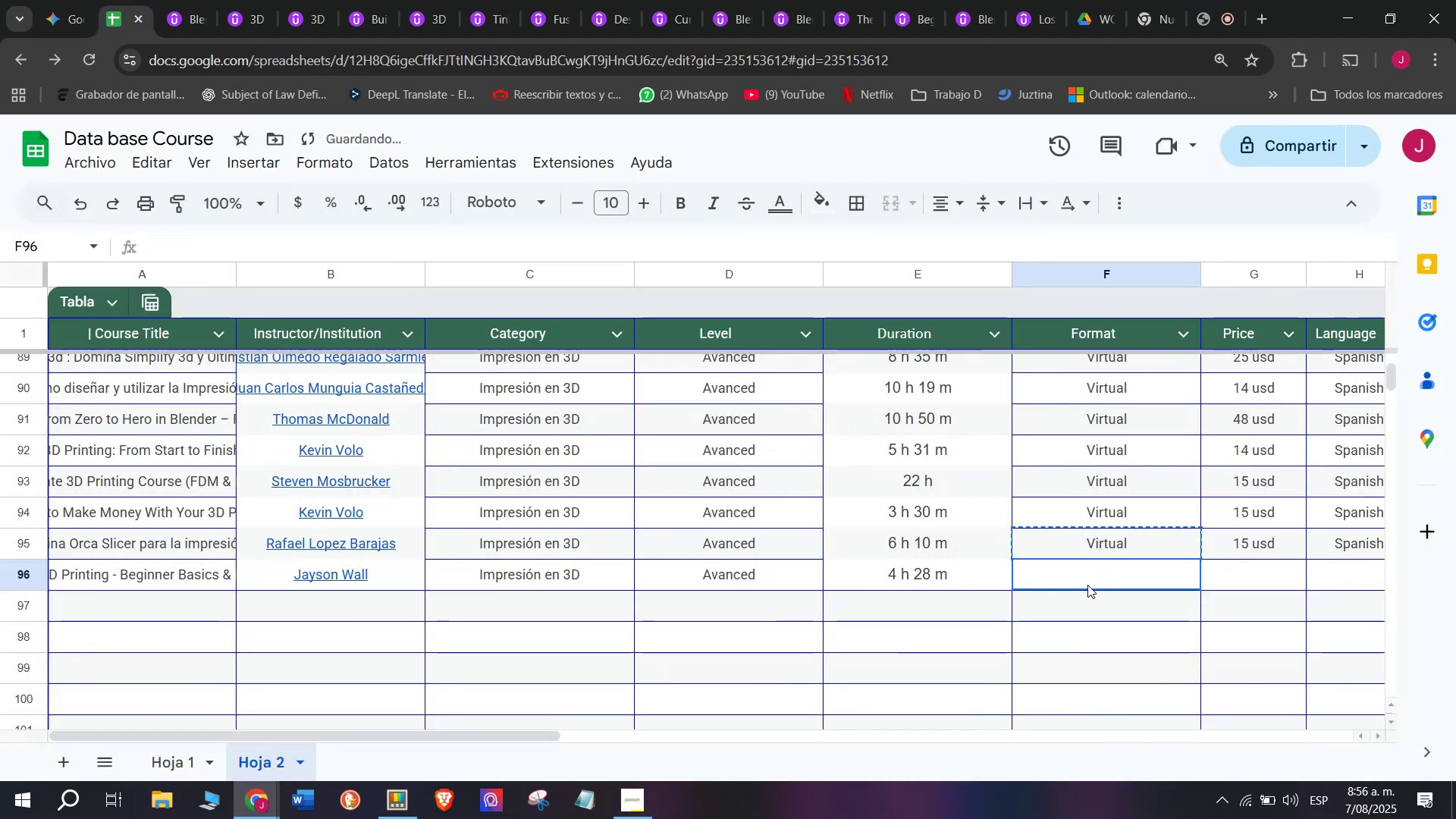 
key(Z)
 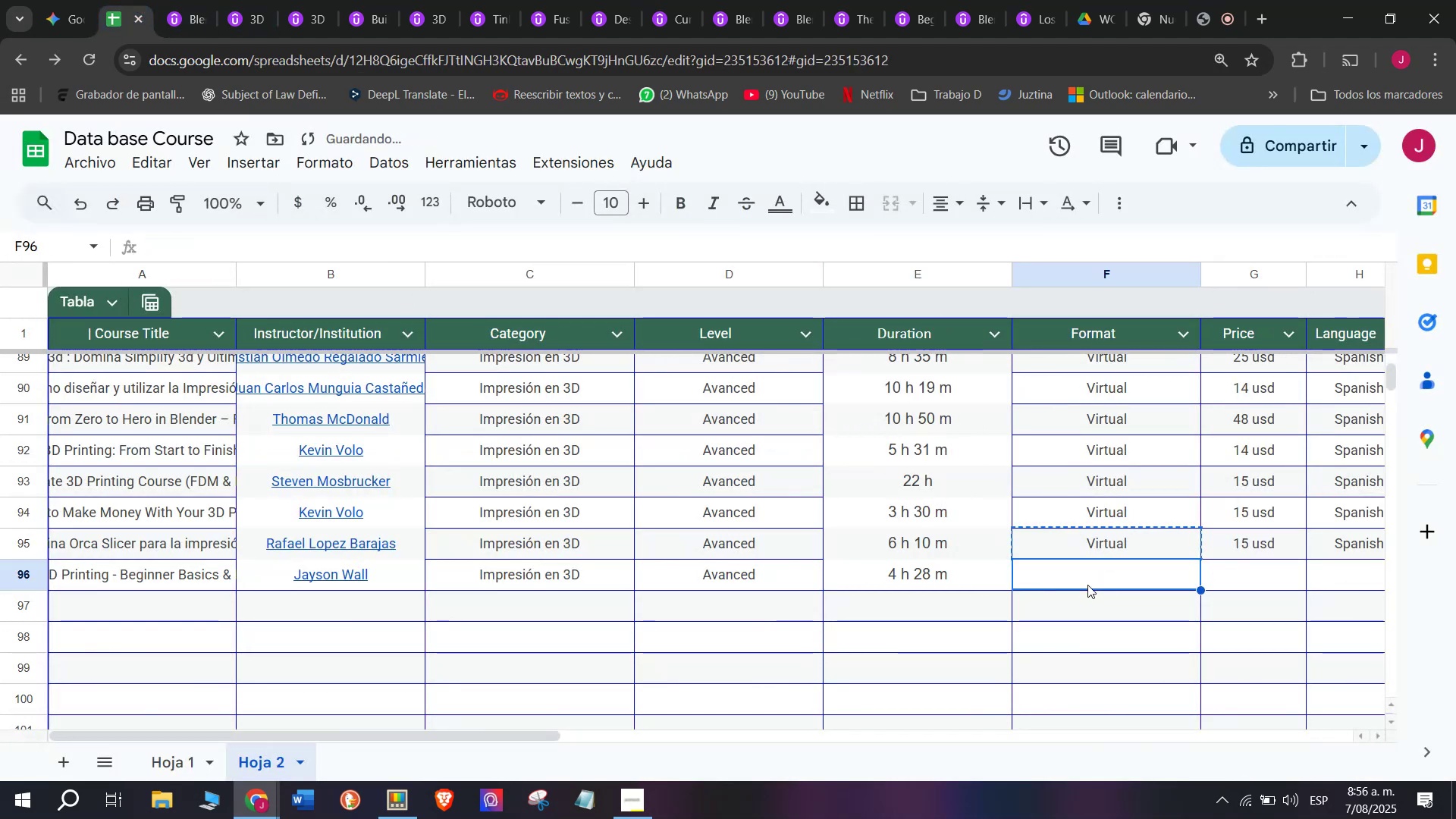 
key(Control+ControlLeft)
 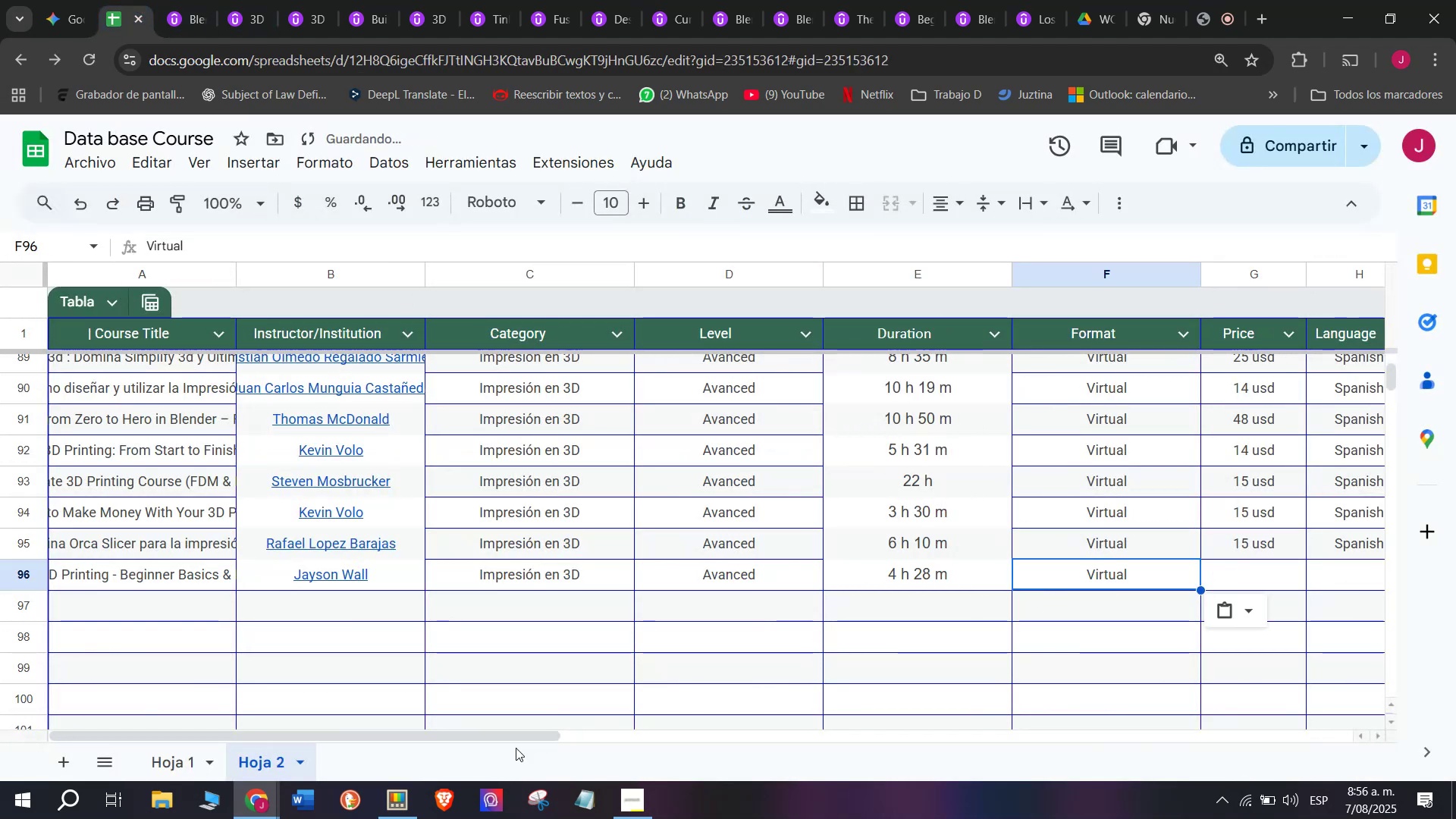 
key(Control+V)
 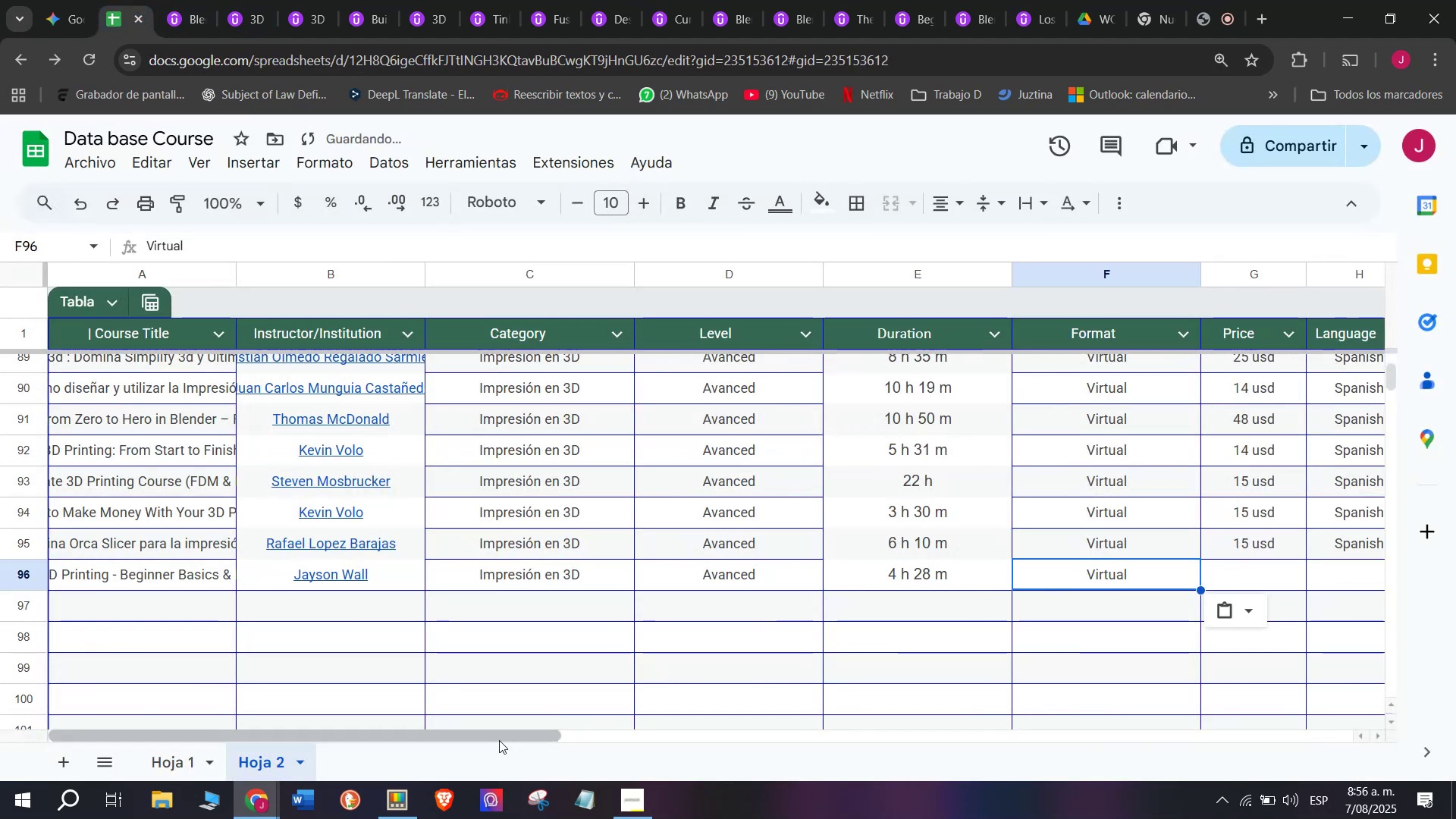 
left_click_drag(start_coordinate=[499, 732], to_coordinate=[715, 743])
 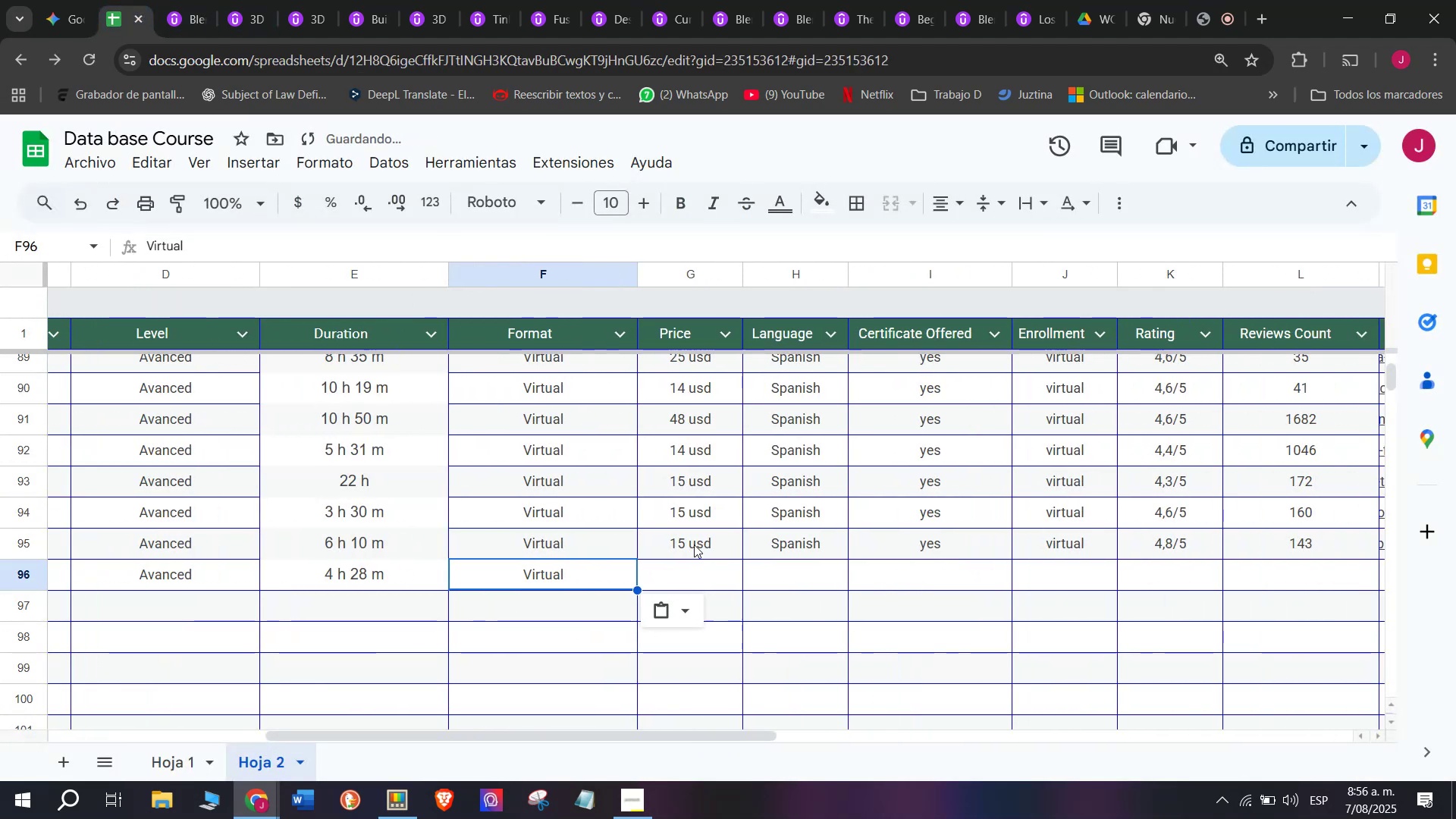 
left_click([694, 544])
 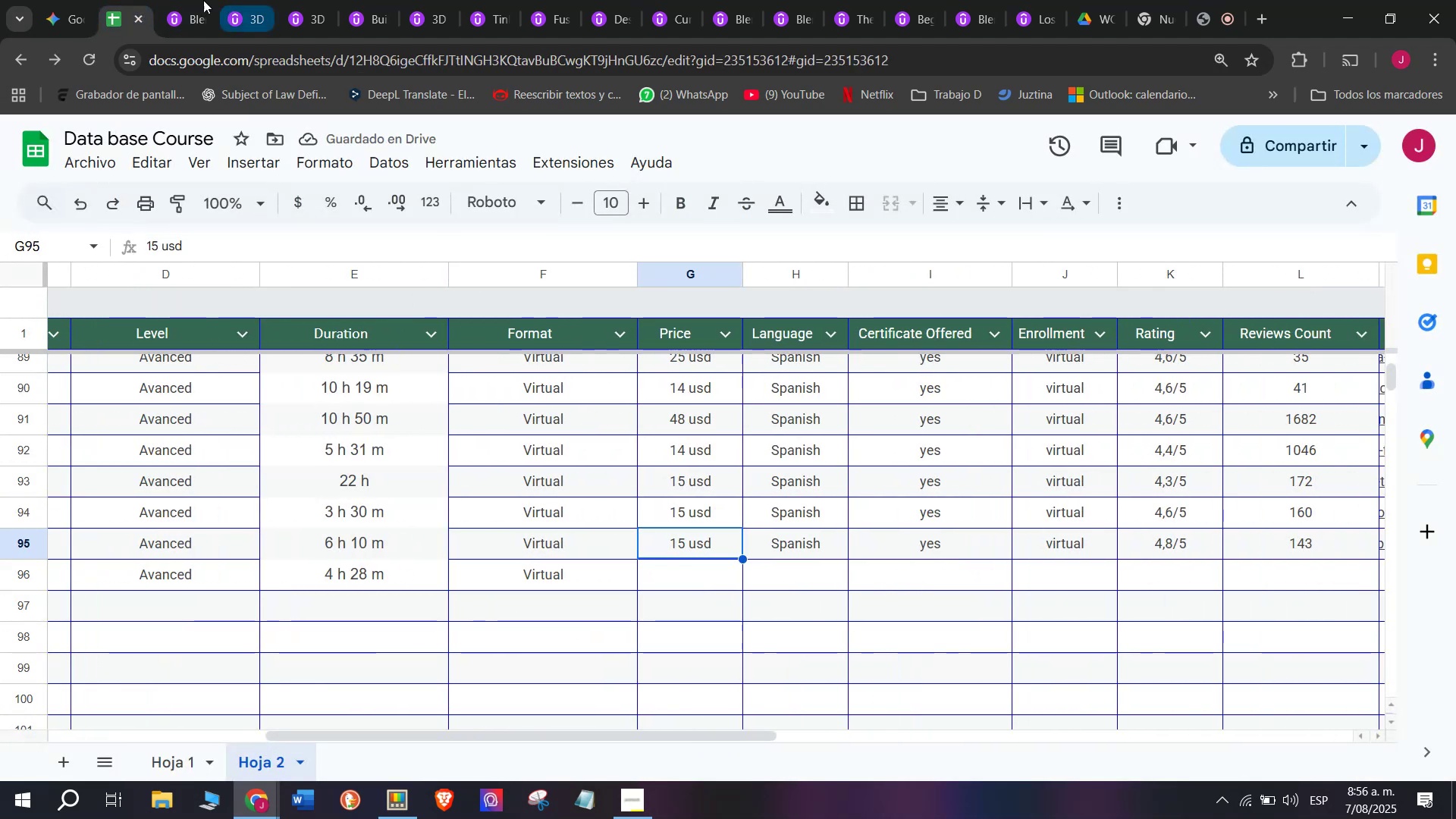 
left_click([183, 0])
 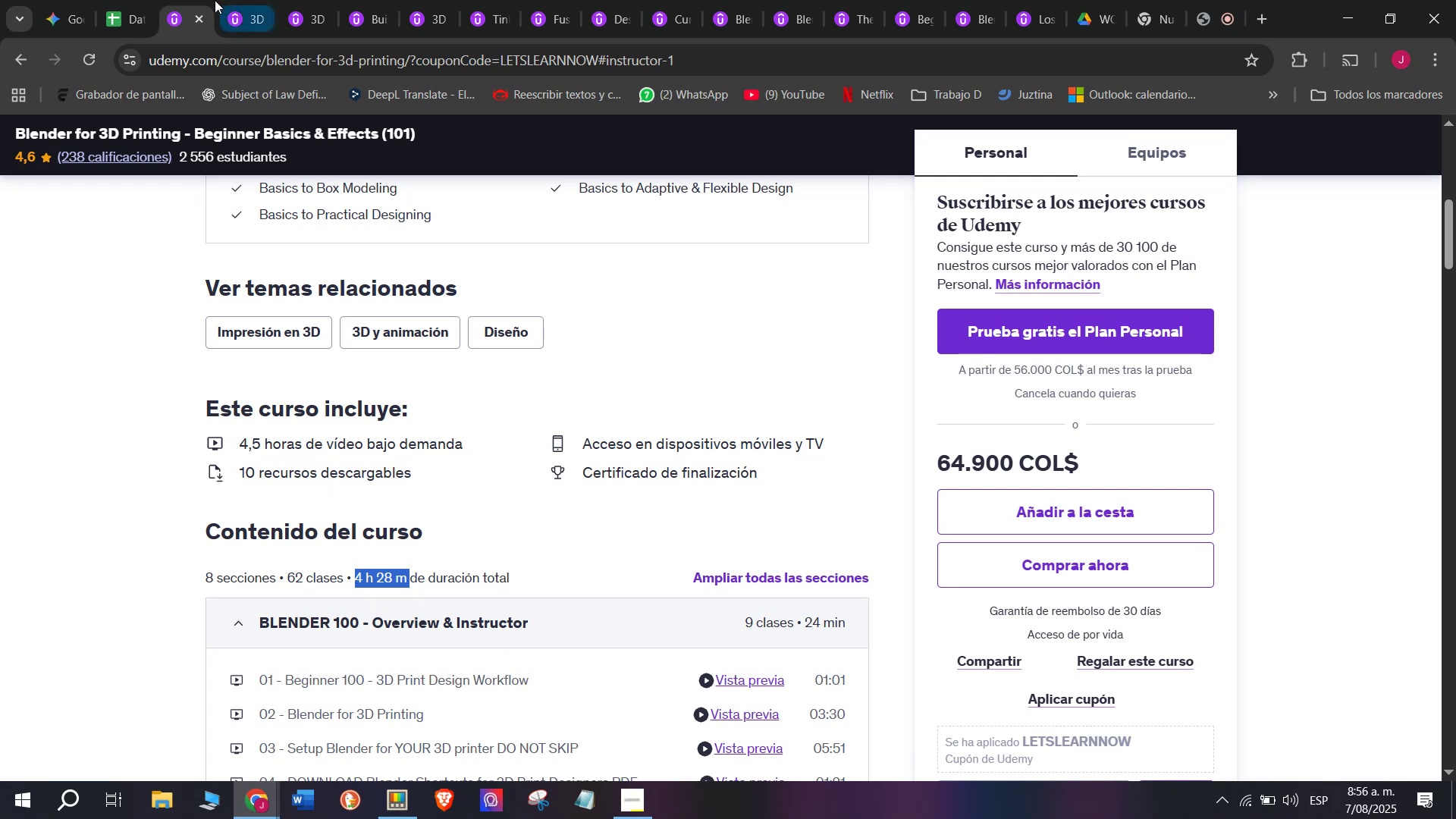 
left_click([115, 0])
 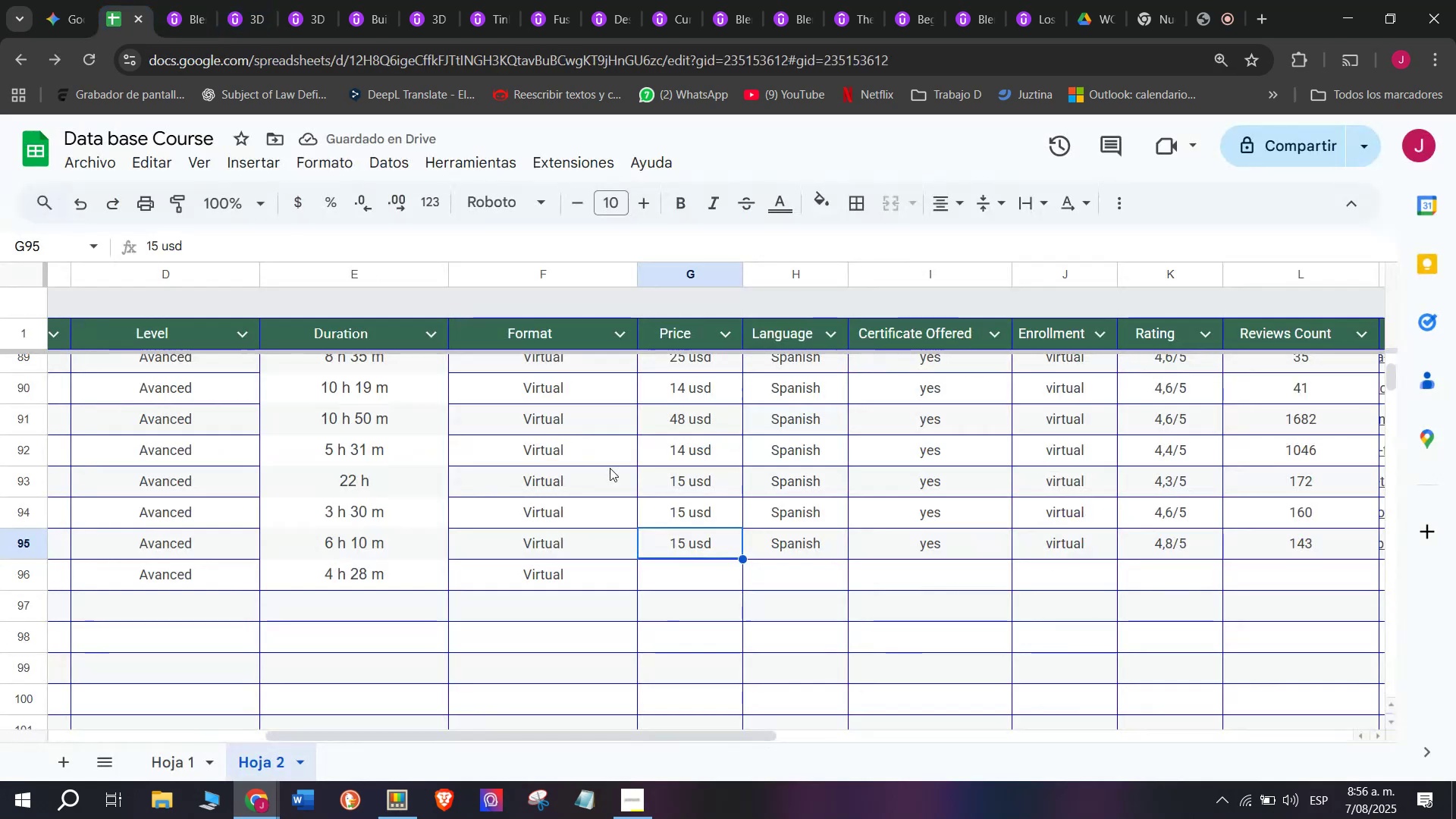 
key(Control+ControlLeft)
 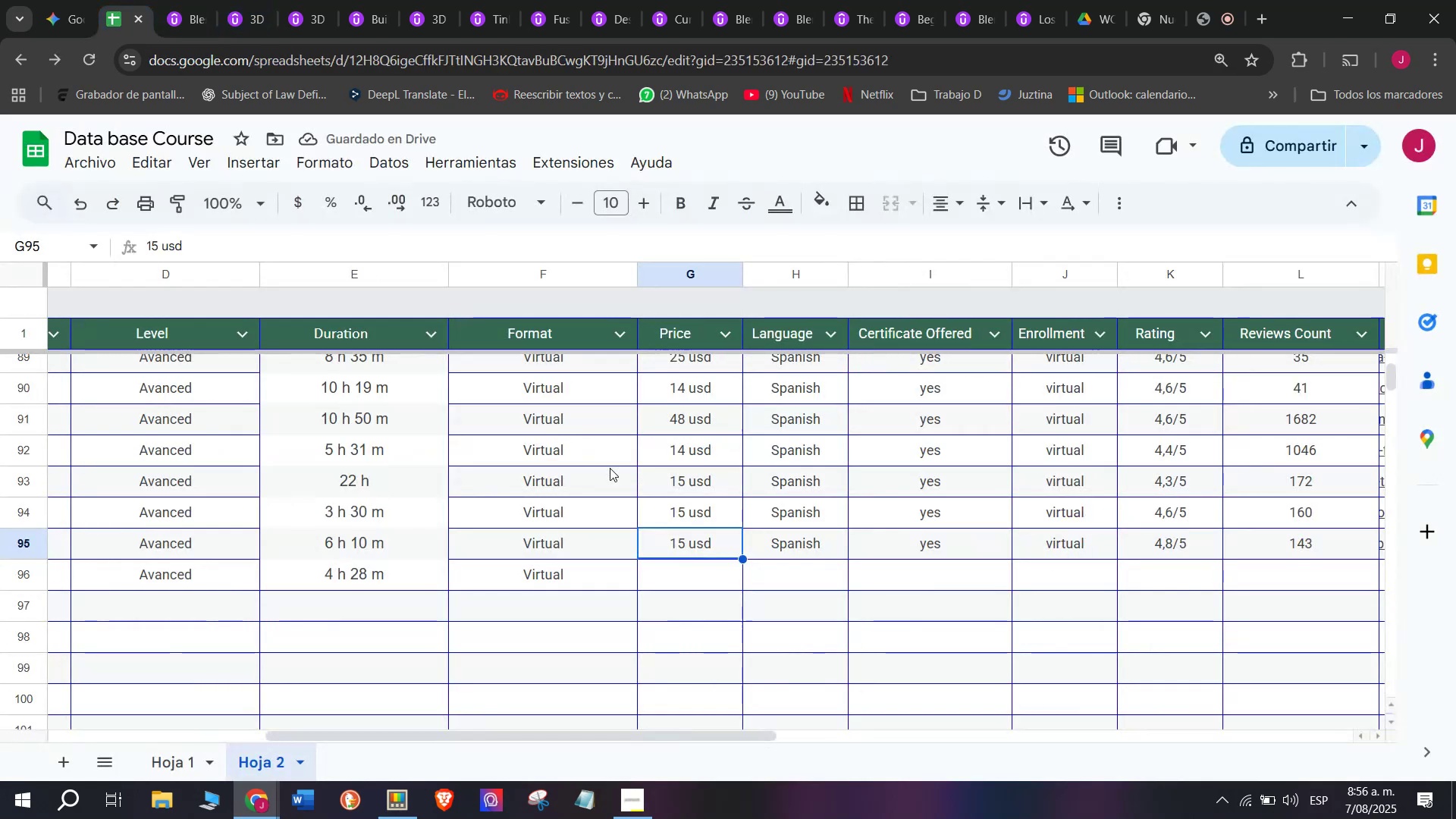 
key(Break)
 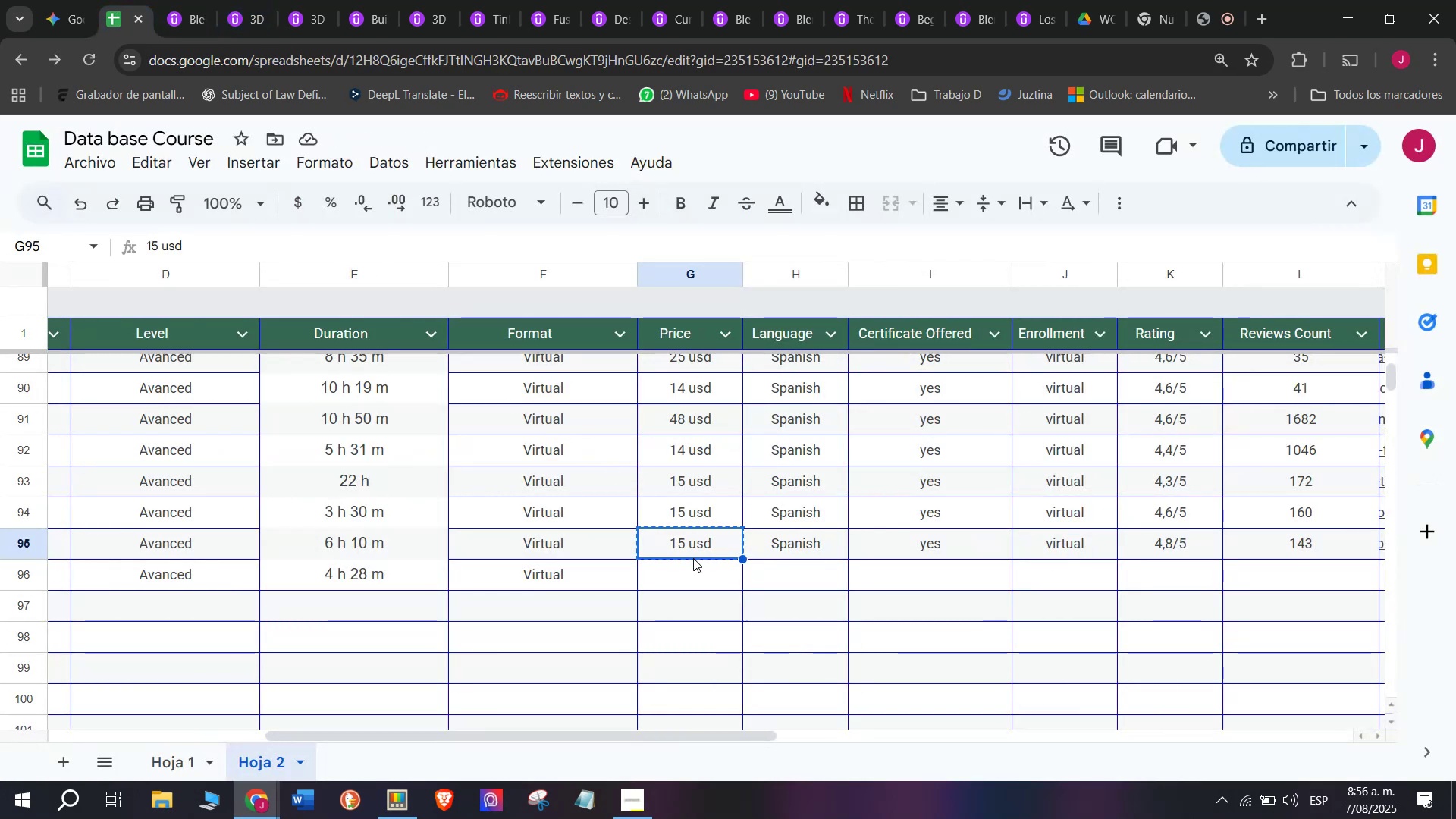 
key(Control+C)
 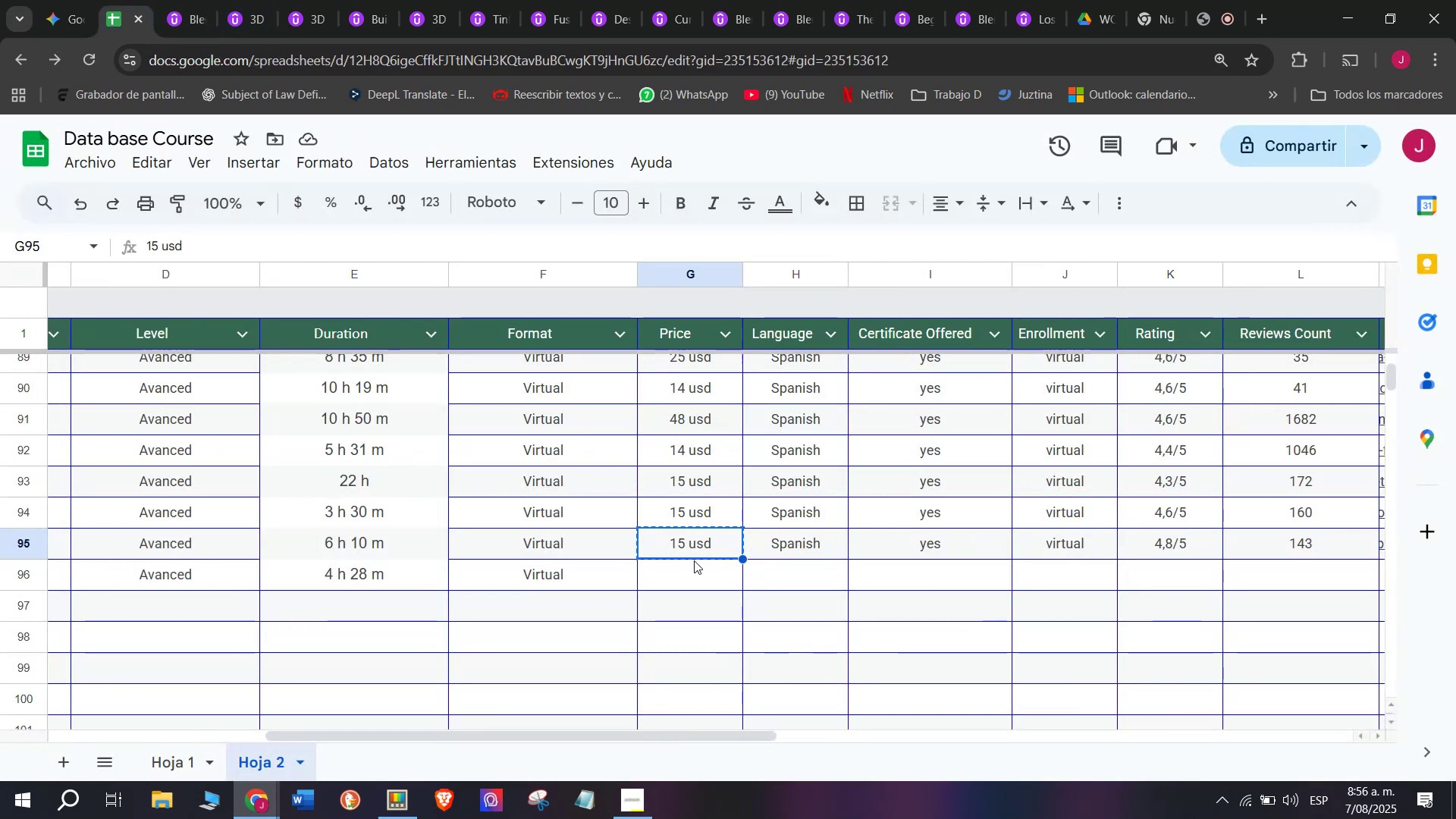 
double_click([707, 570])
 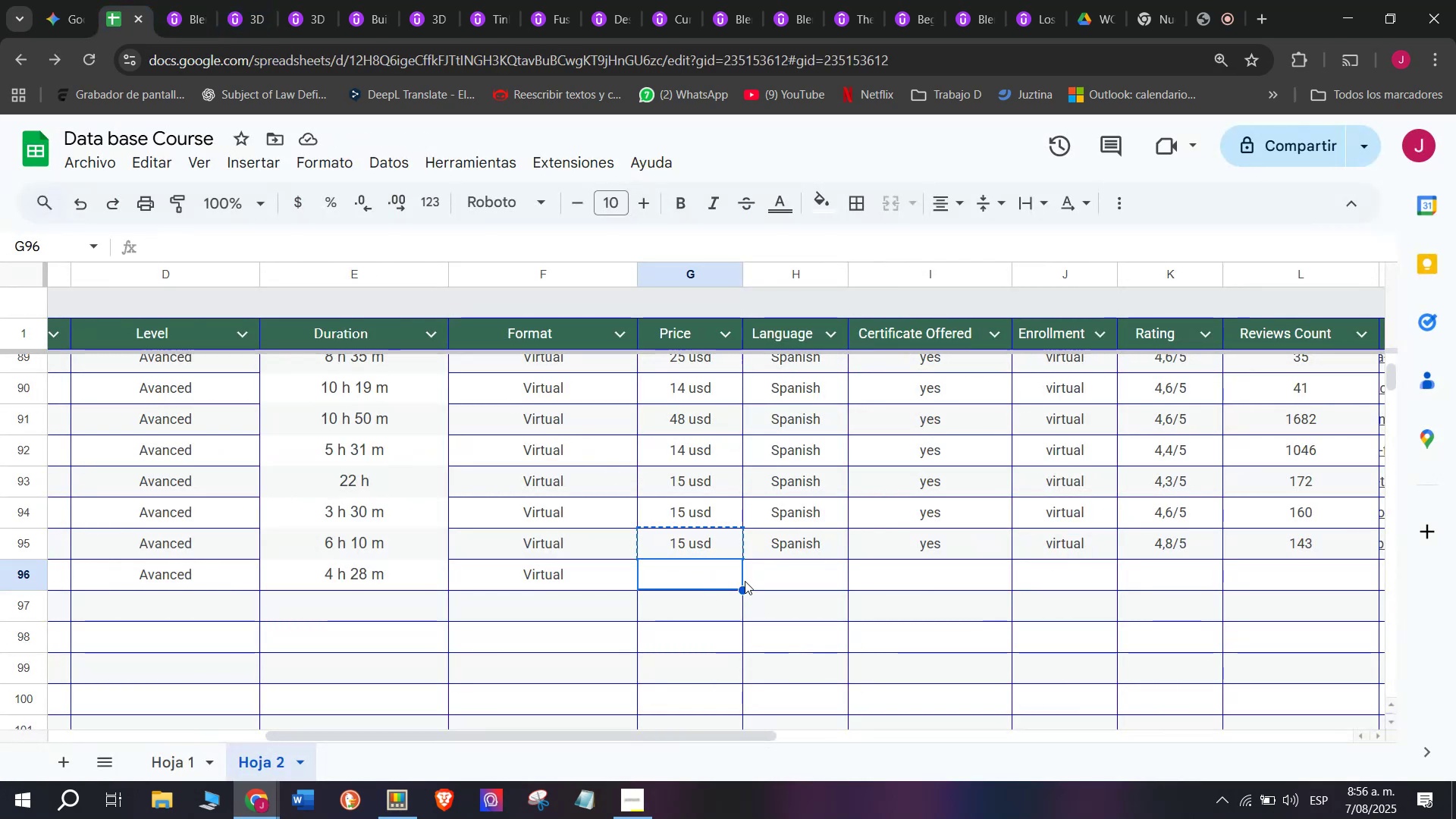 
key(Z)
 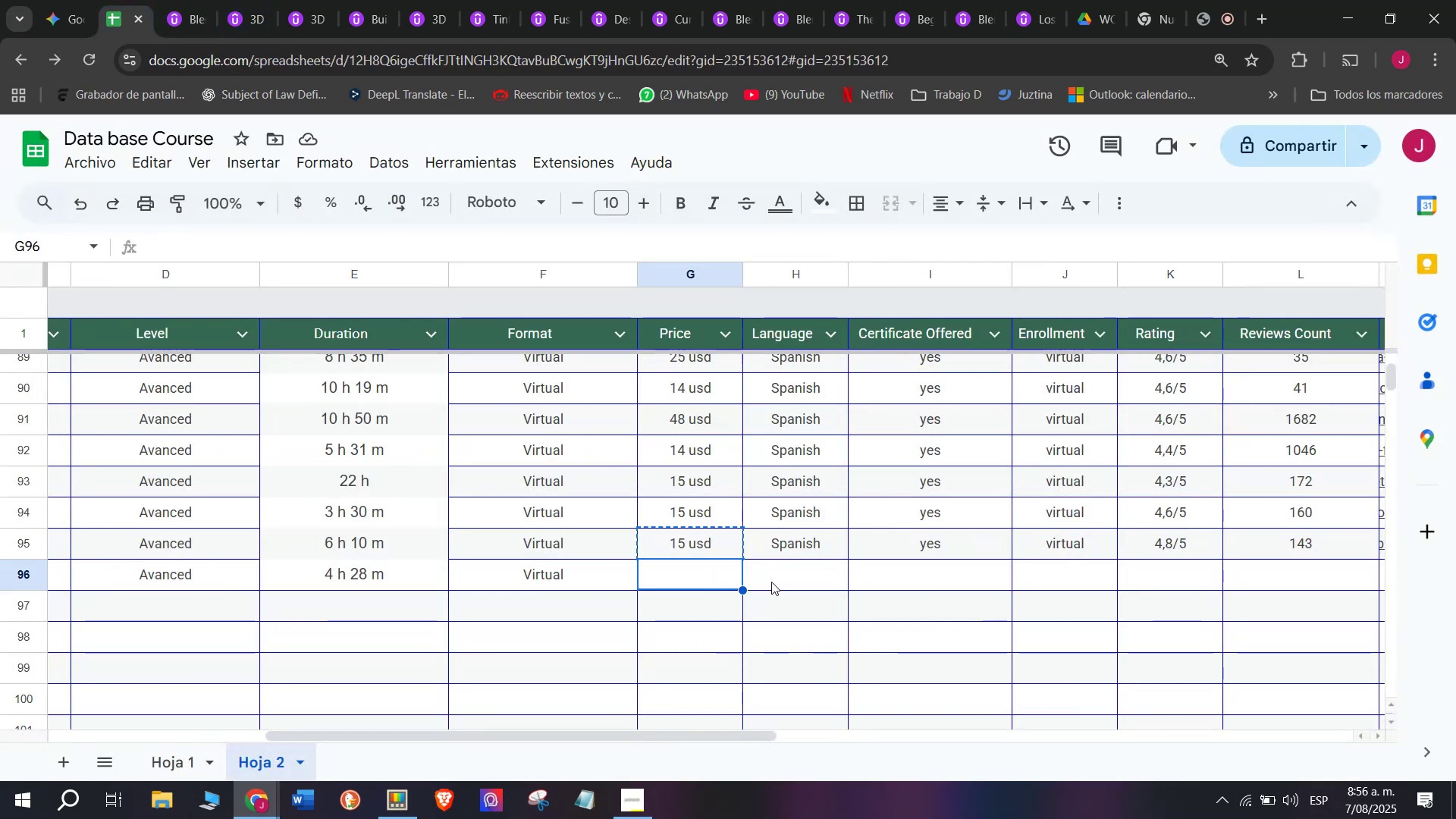 
key(Control+ControlLeft)
 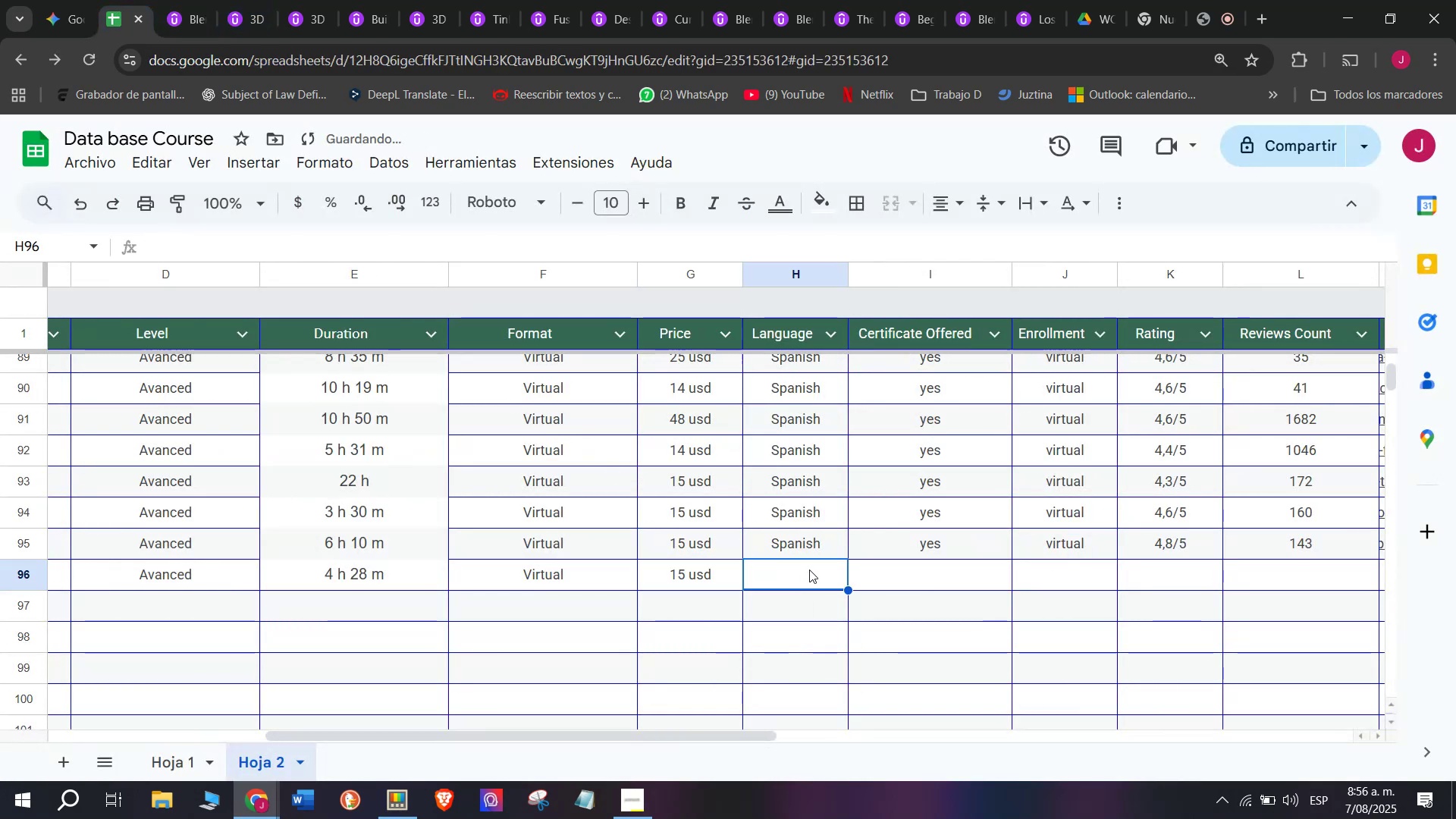 
key(Control+V)
 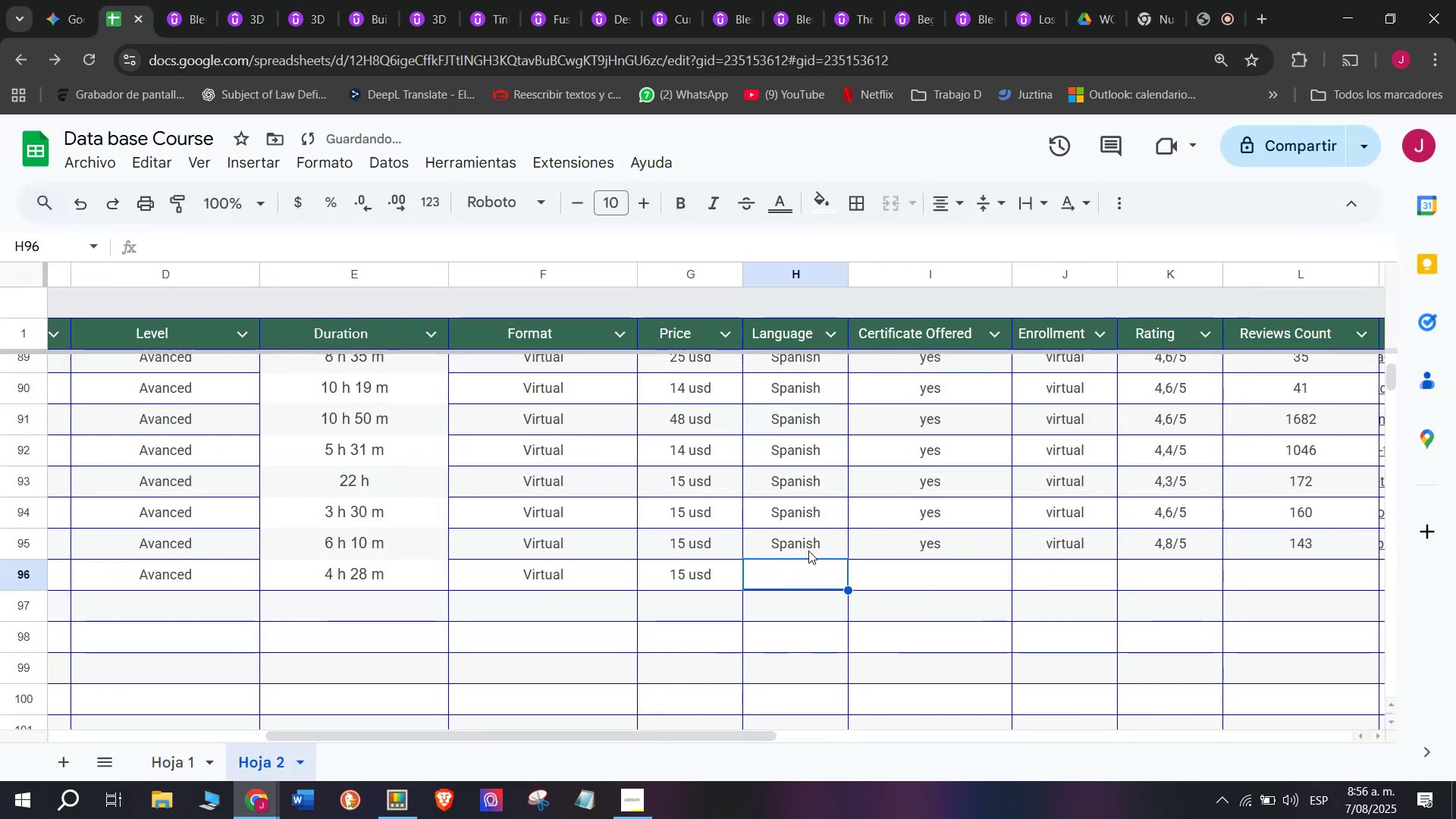 
key(Control+ControlLeft)
 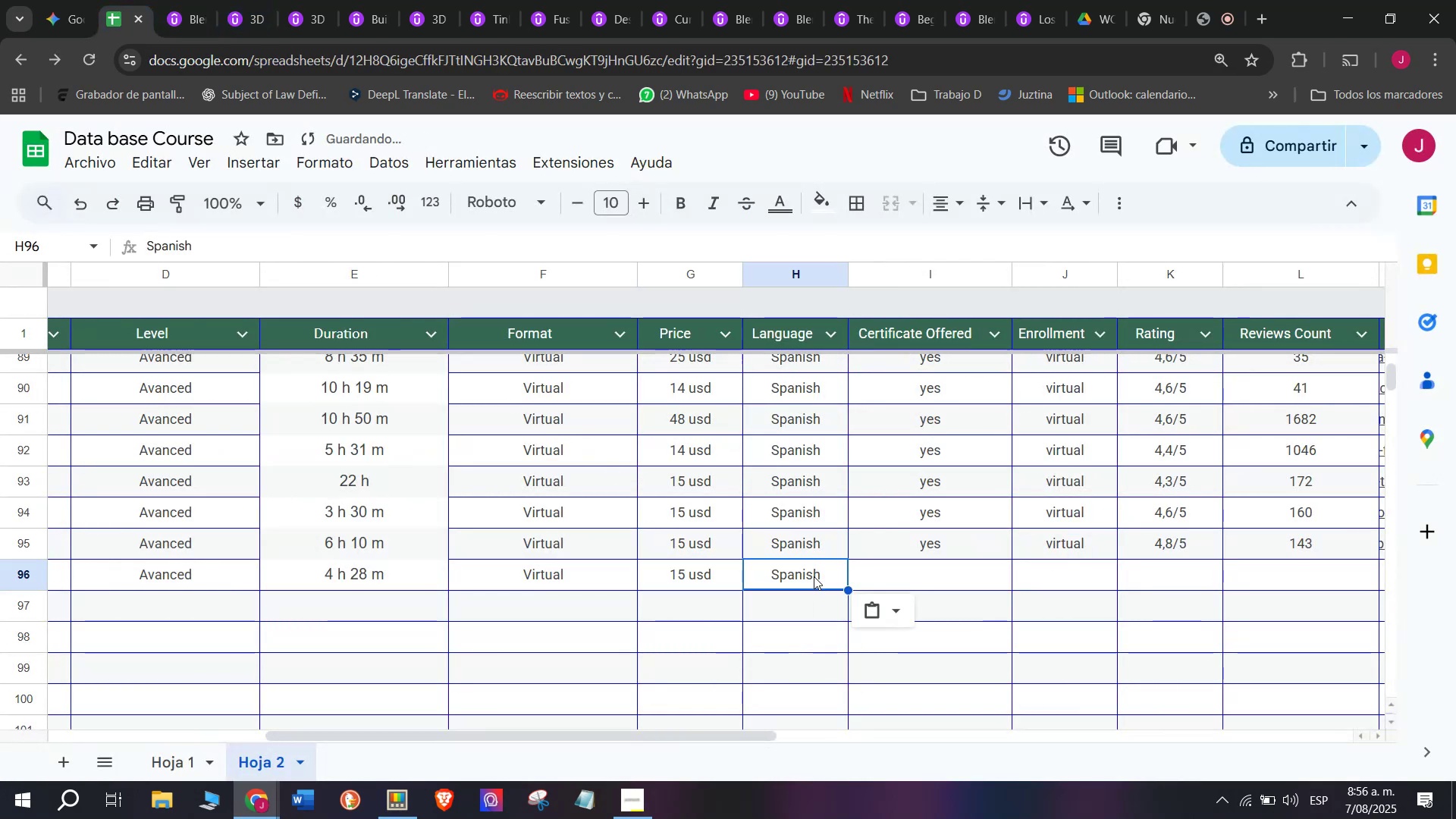 
key(Break)
 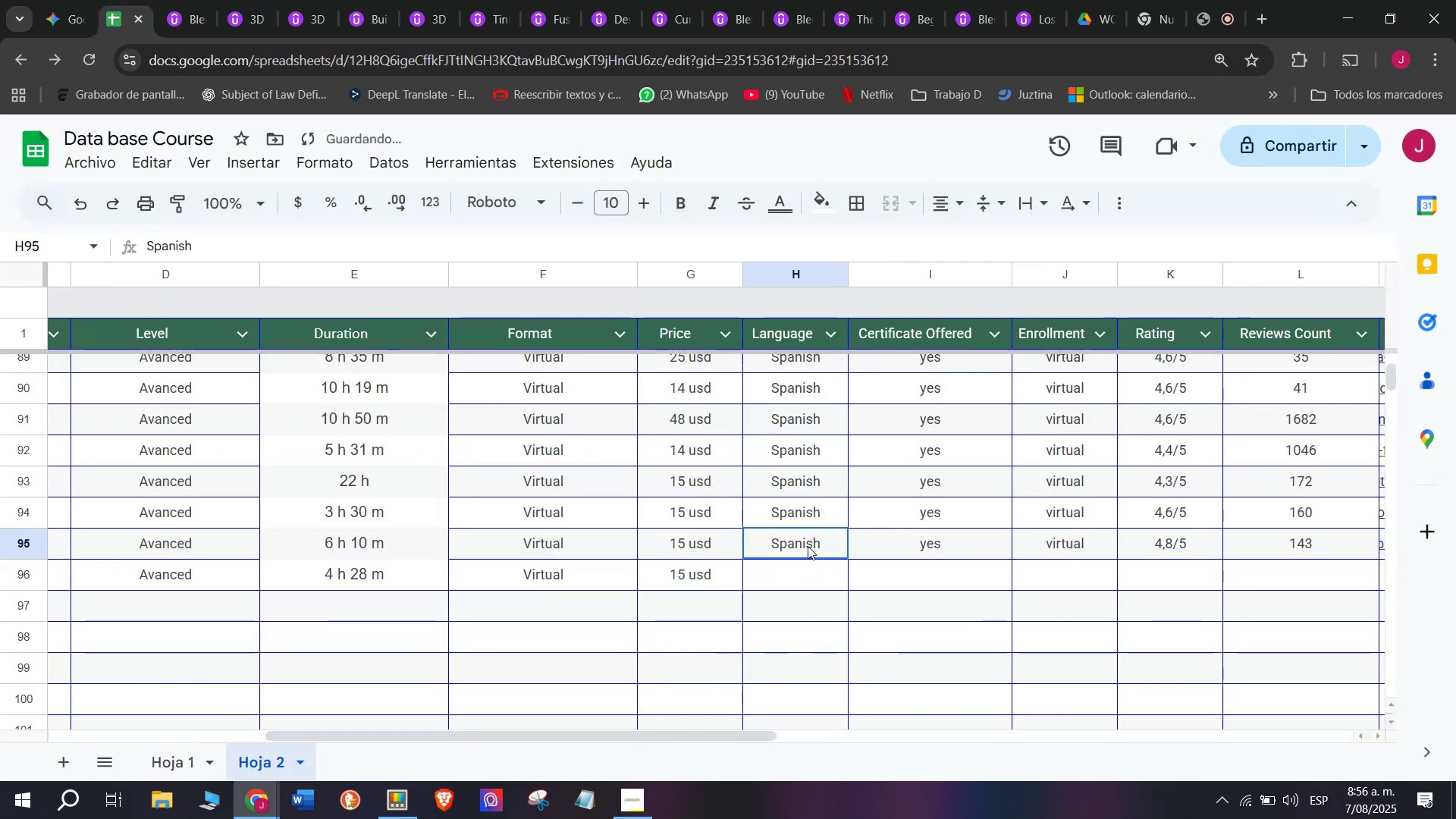 
key(Control+C)
 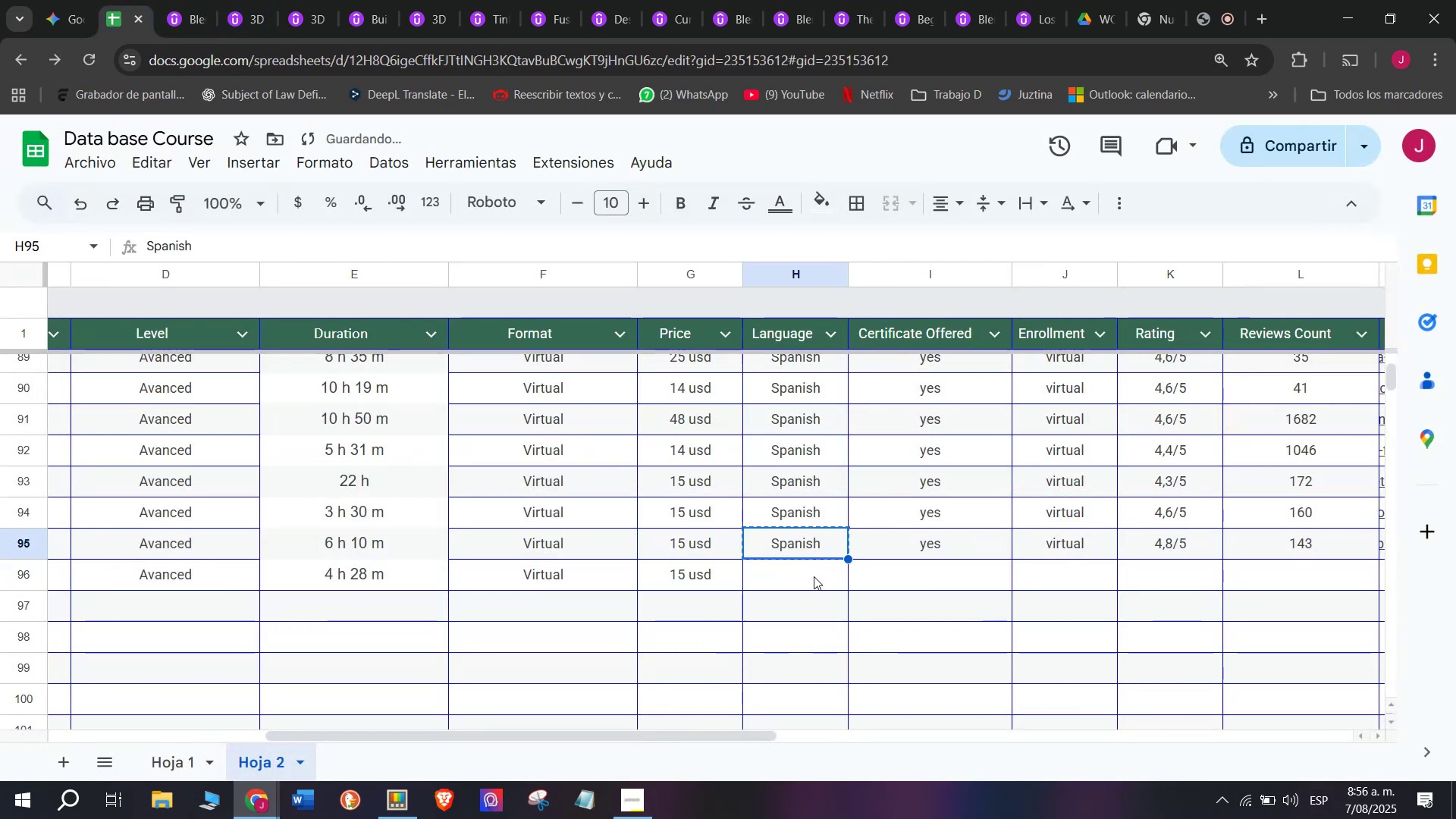 
triple_click([814, 576])
 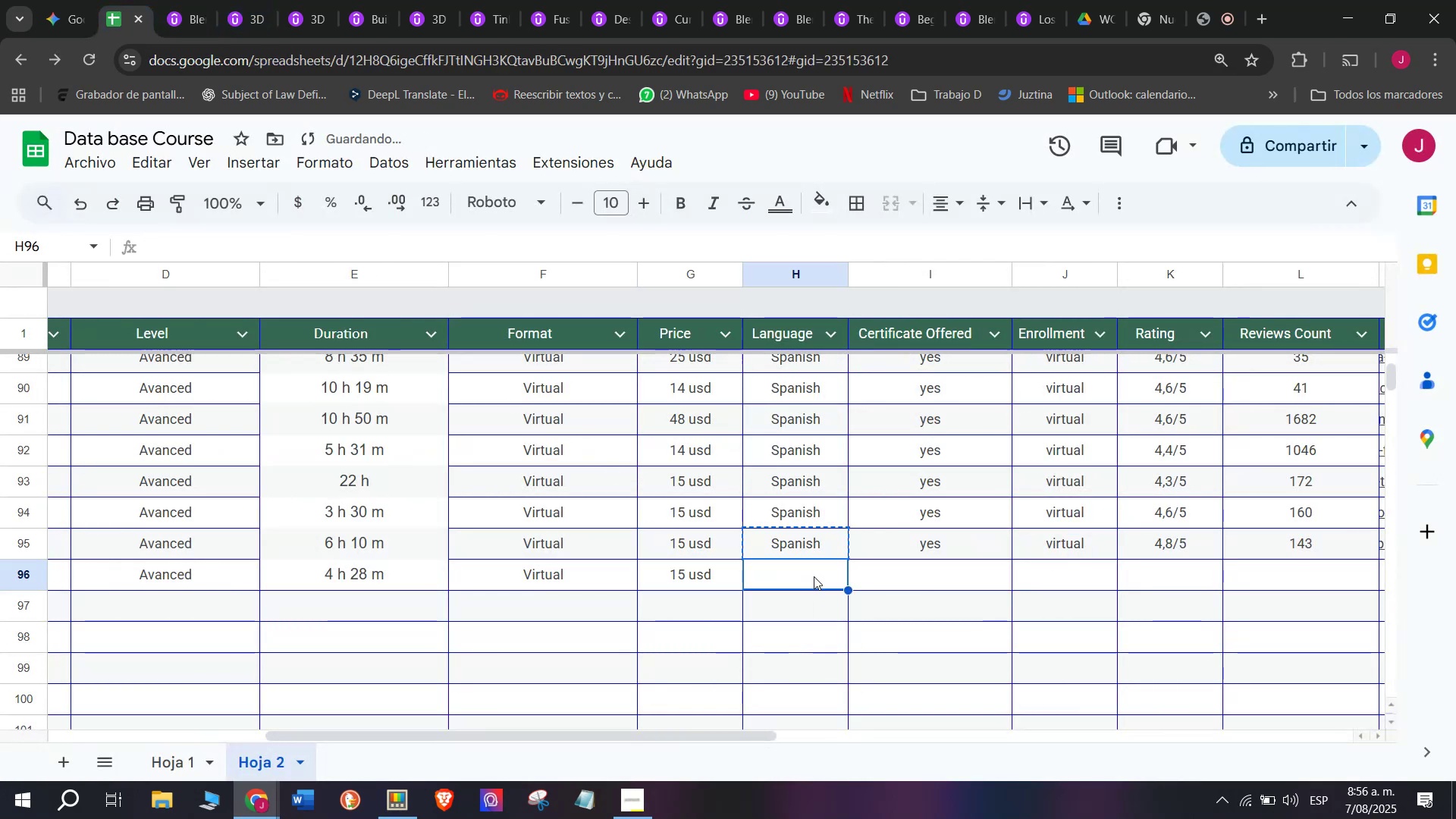 
key(Control+ControlLeft)
 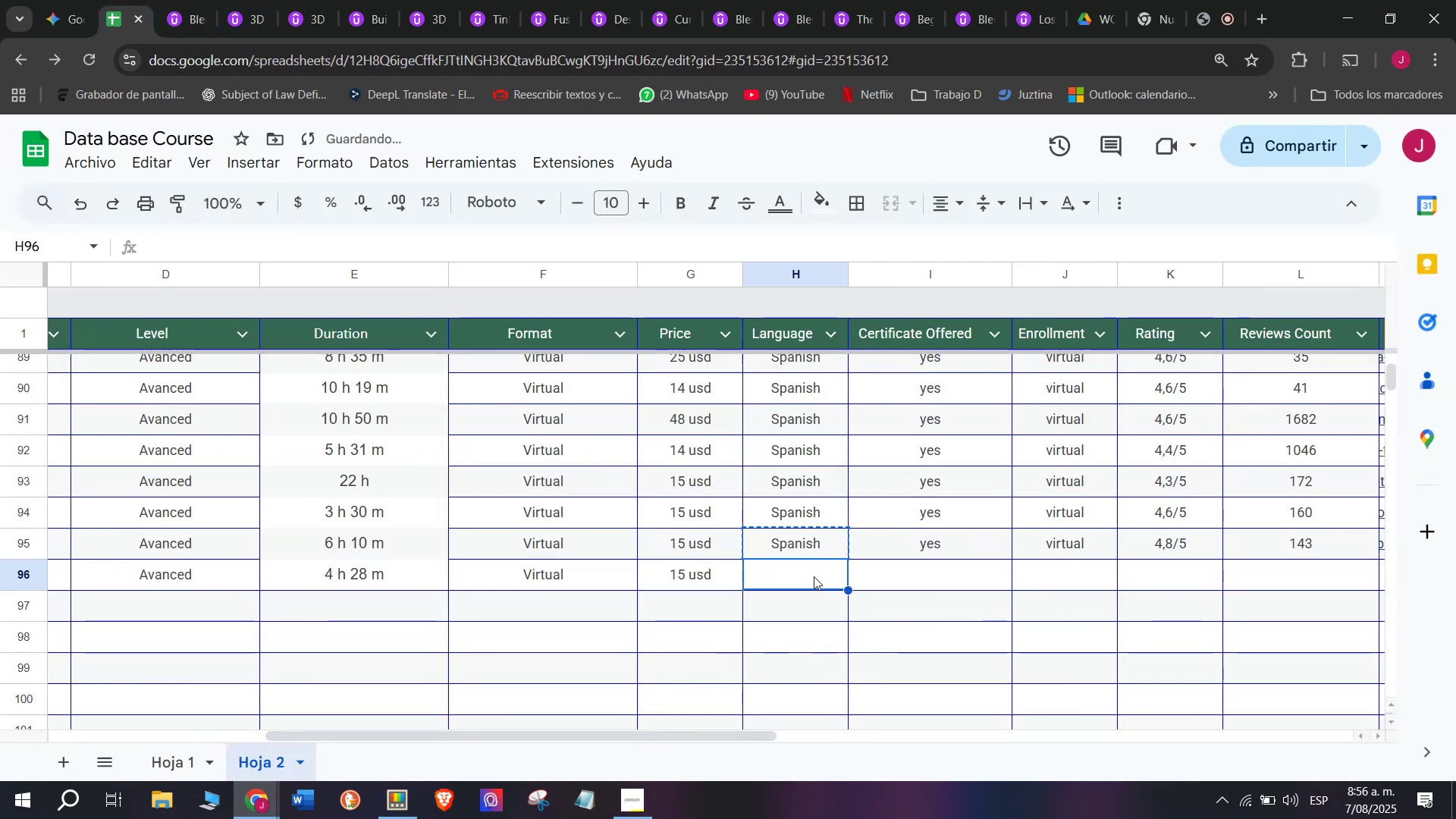 
key(Z)
 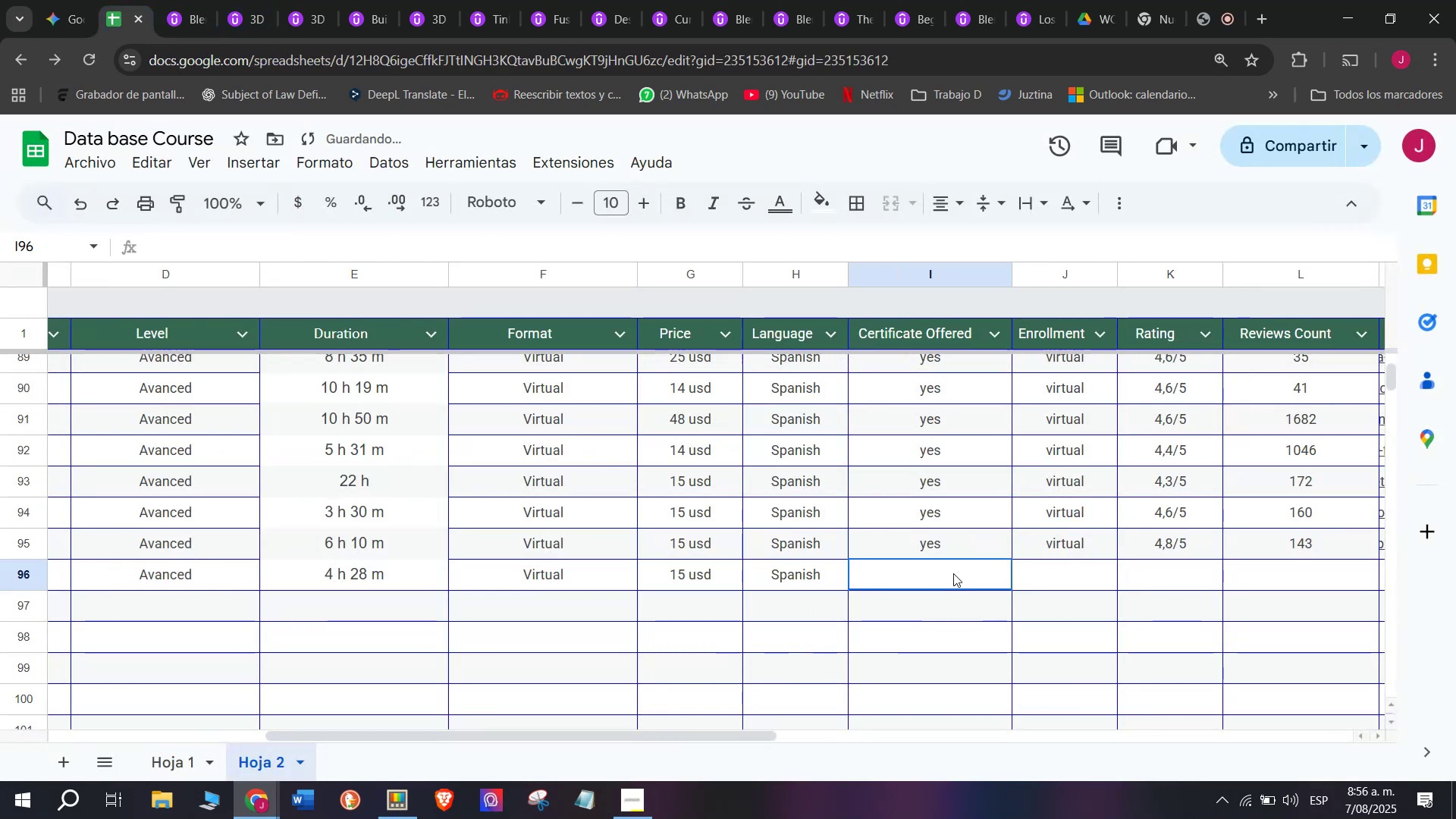 
key(Control+V)
 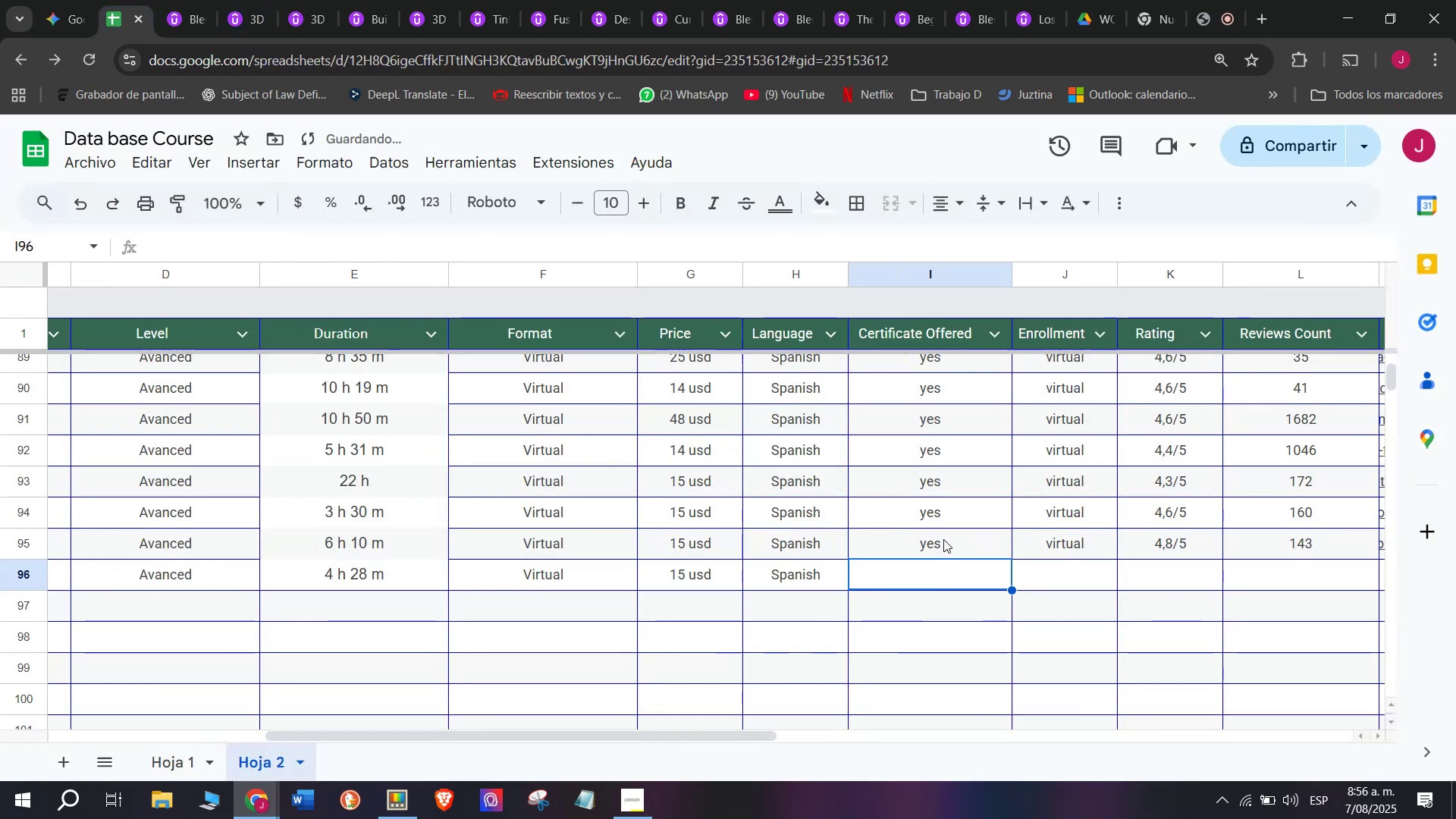 
double_click([943, 539])
 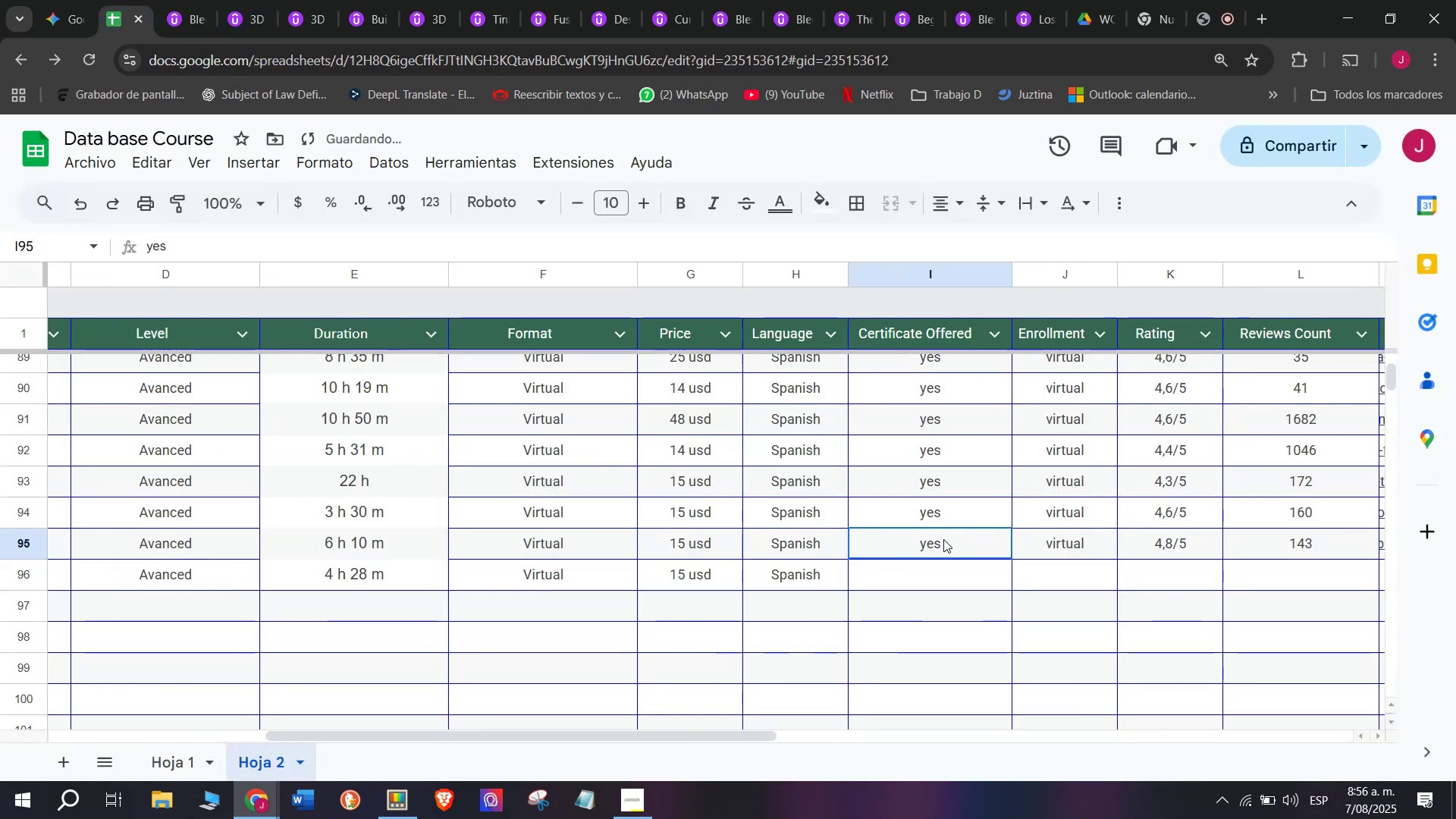 
key(Control+ControlLeft)
 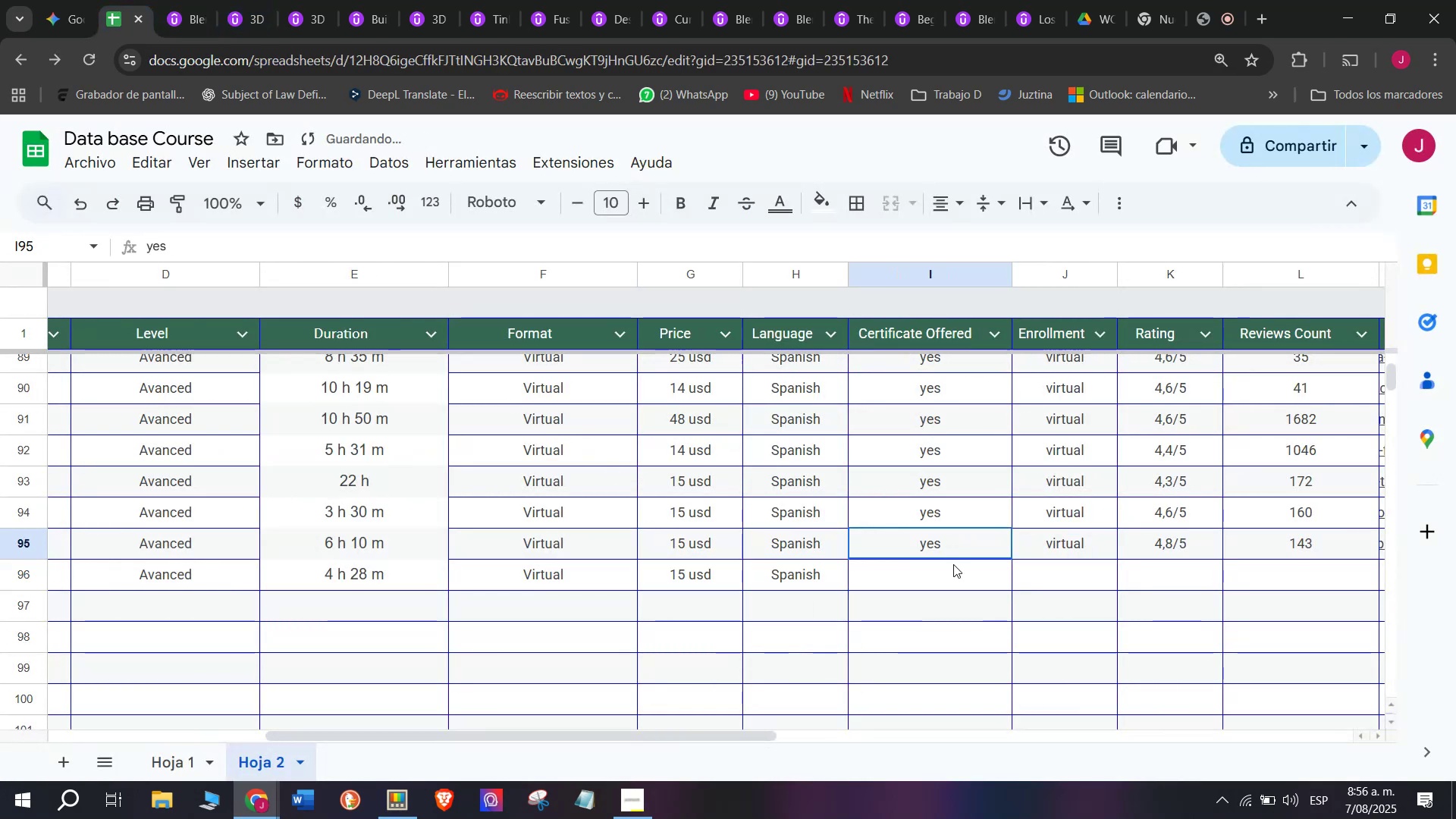 
key(Break)
 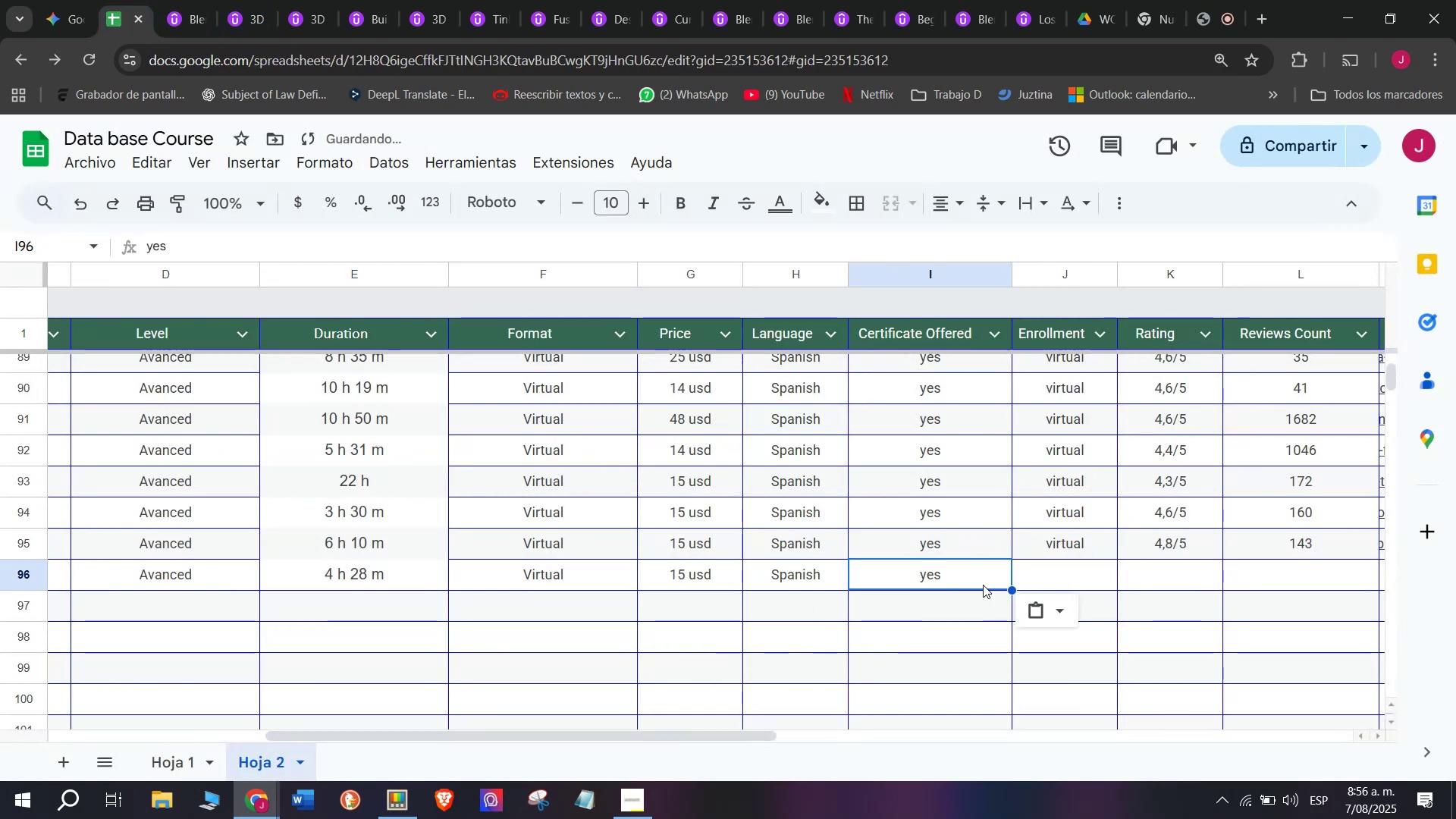 
key(Control+C)
 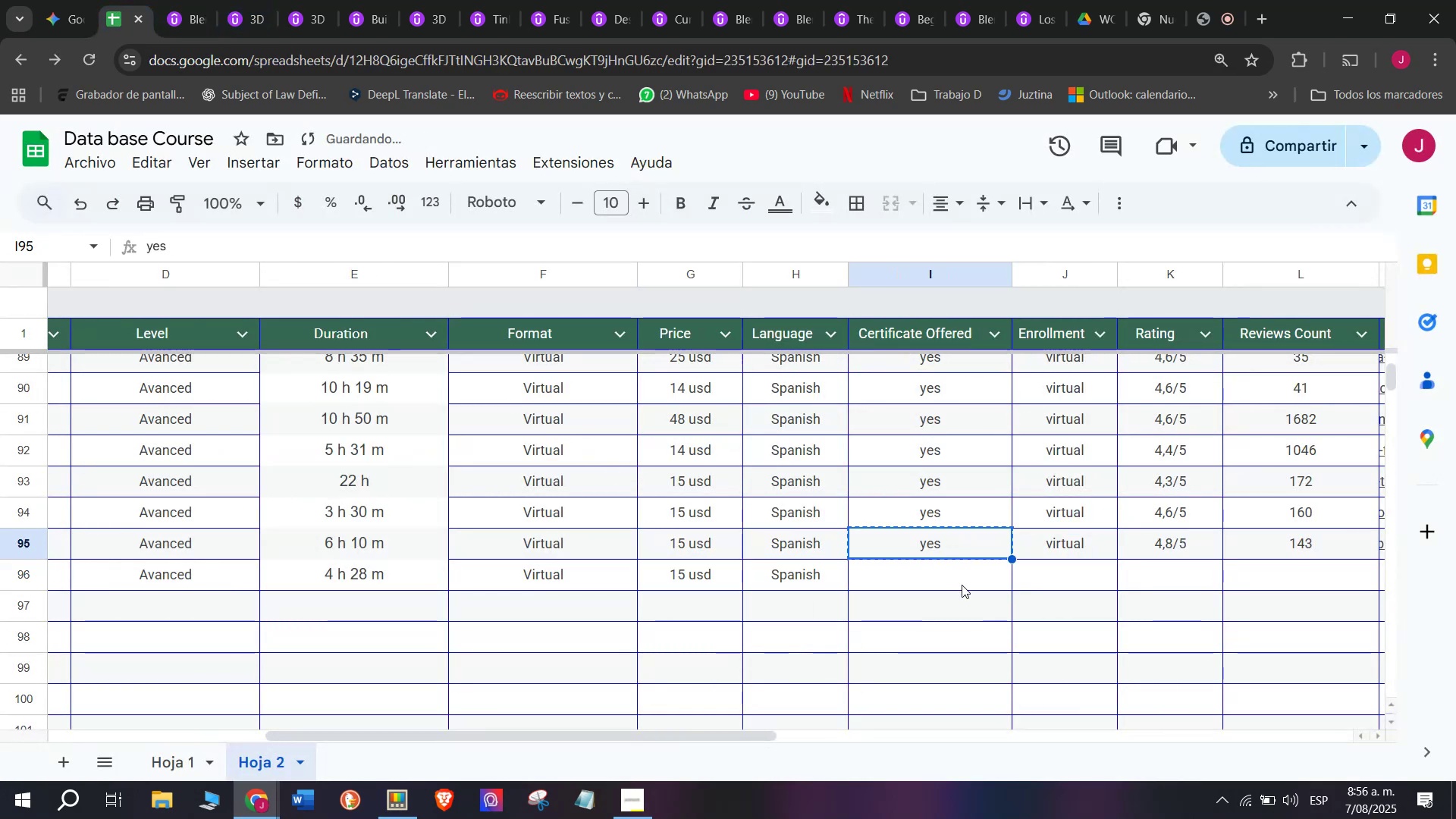 
triple_click([962, 585])
 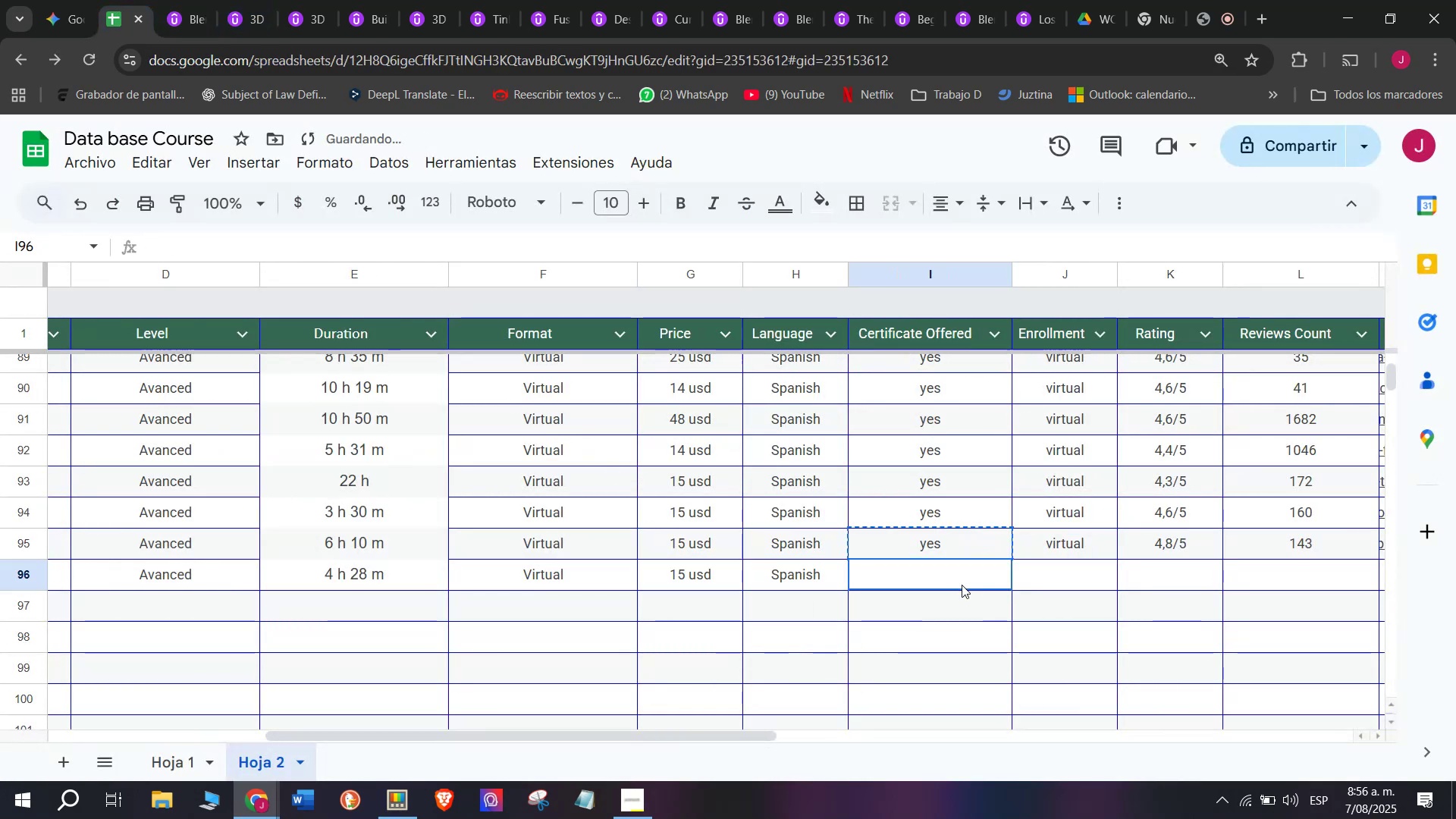 
key(Control+ControlLeft)
 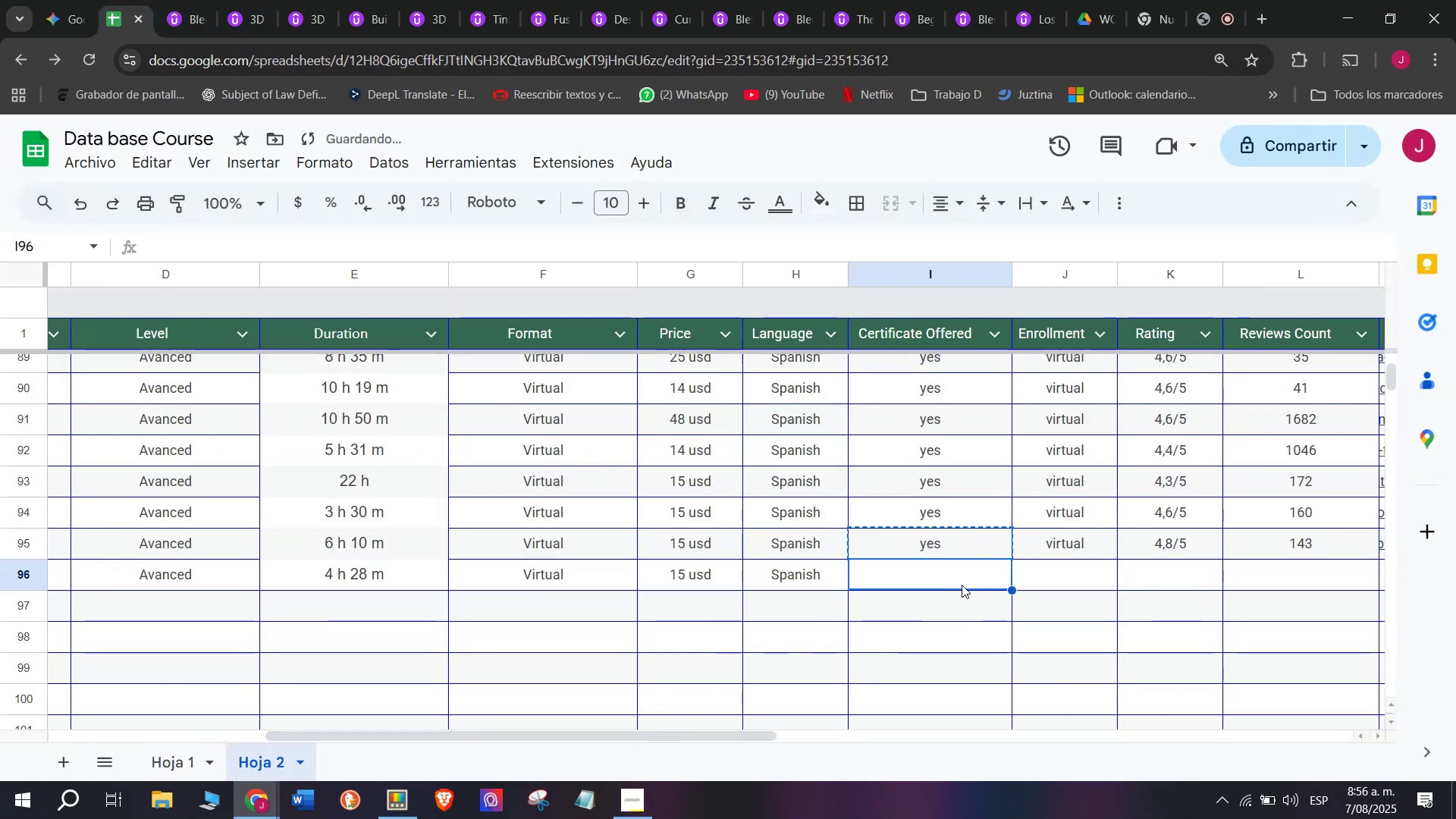 
key(Z)
 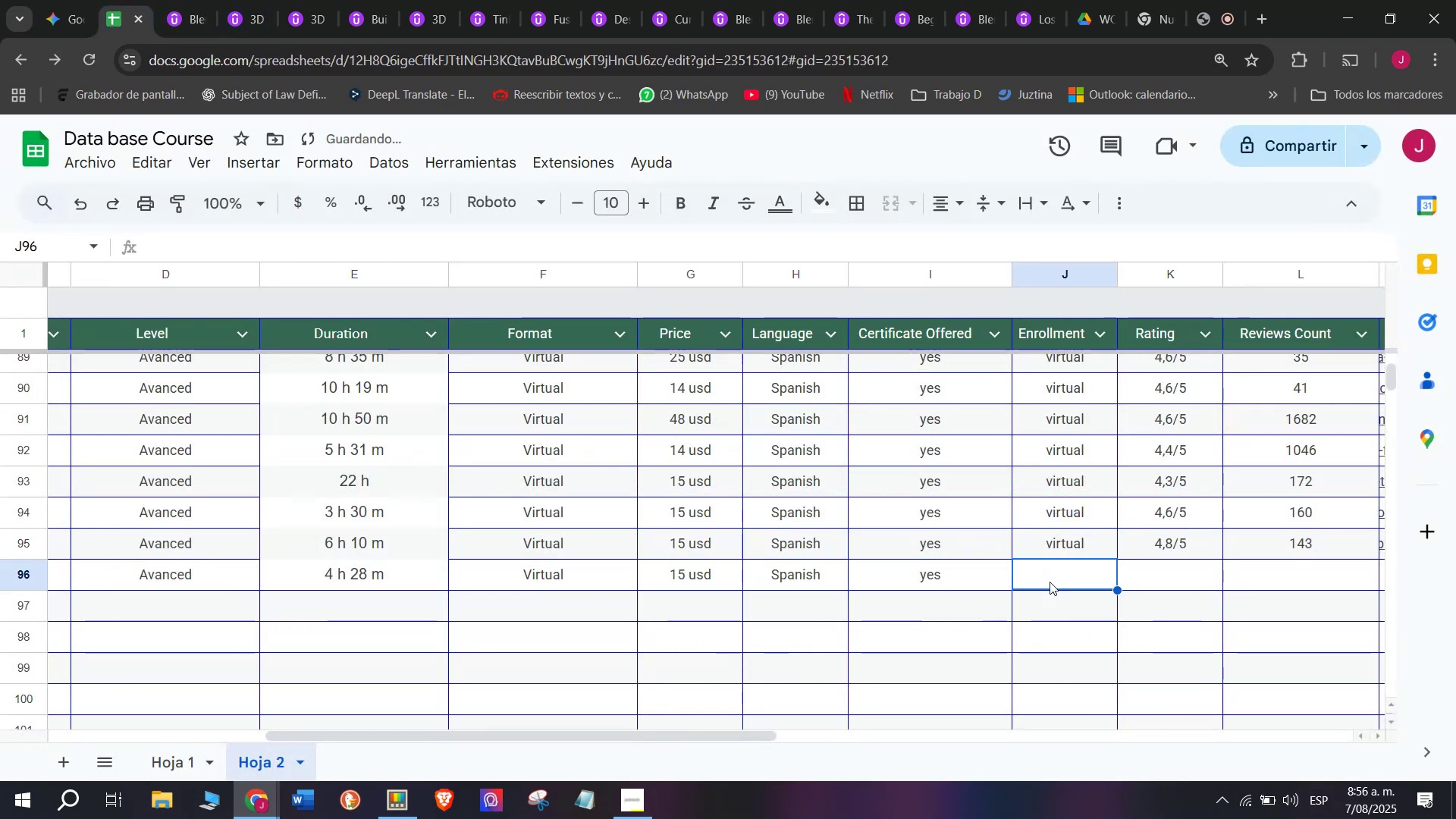 
key(Control+V)
 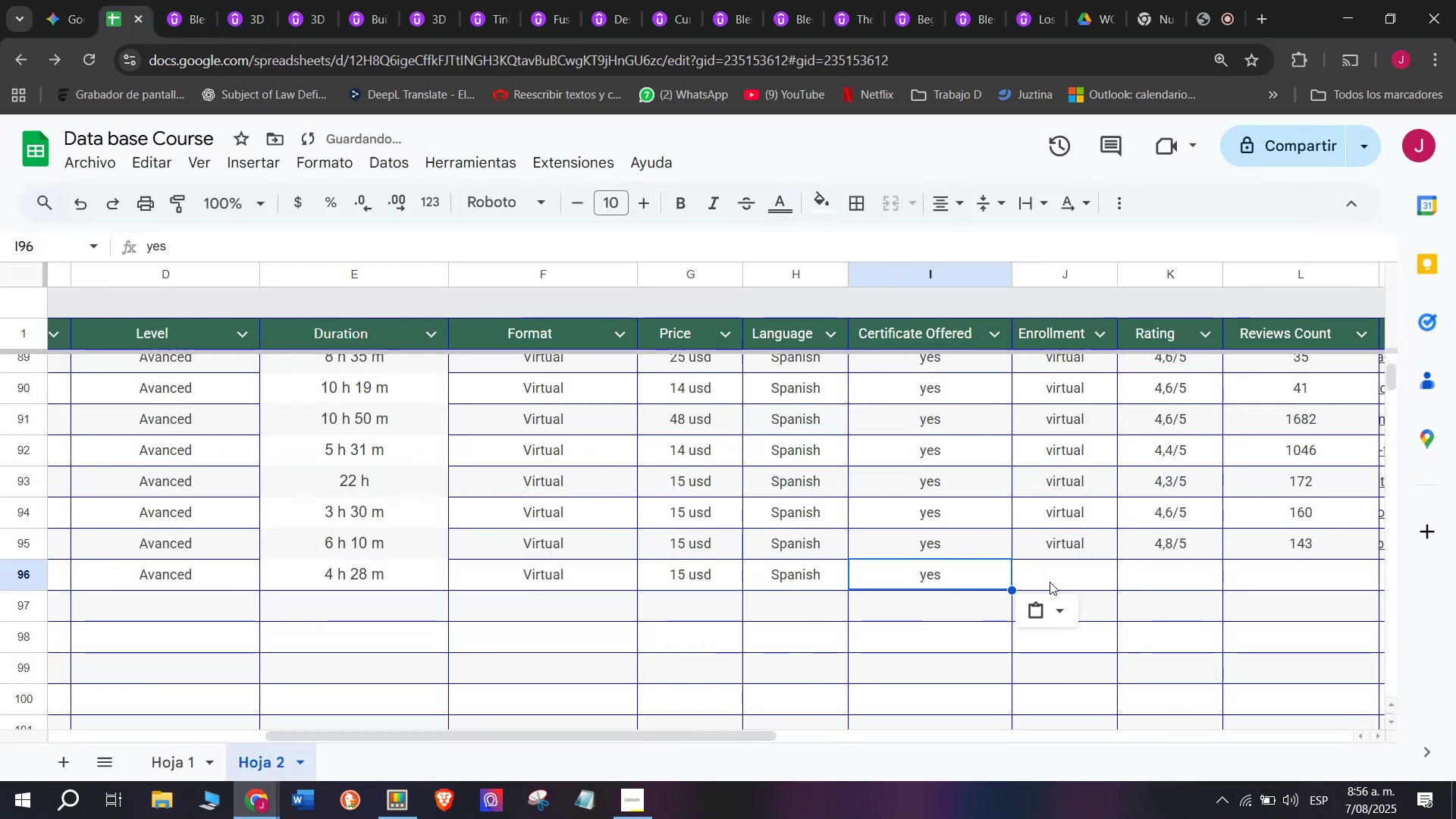 
triple_click([1050, 582])
 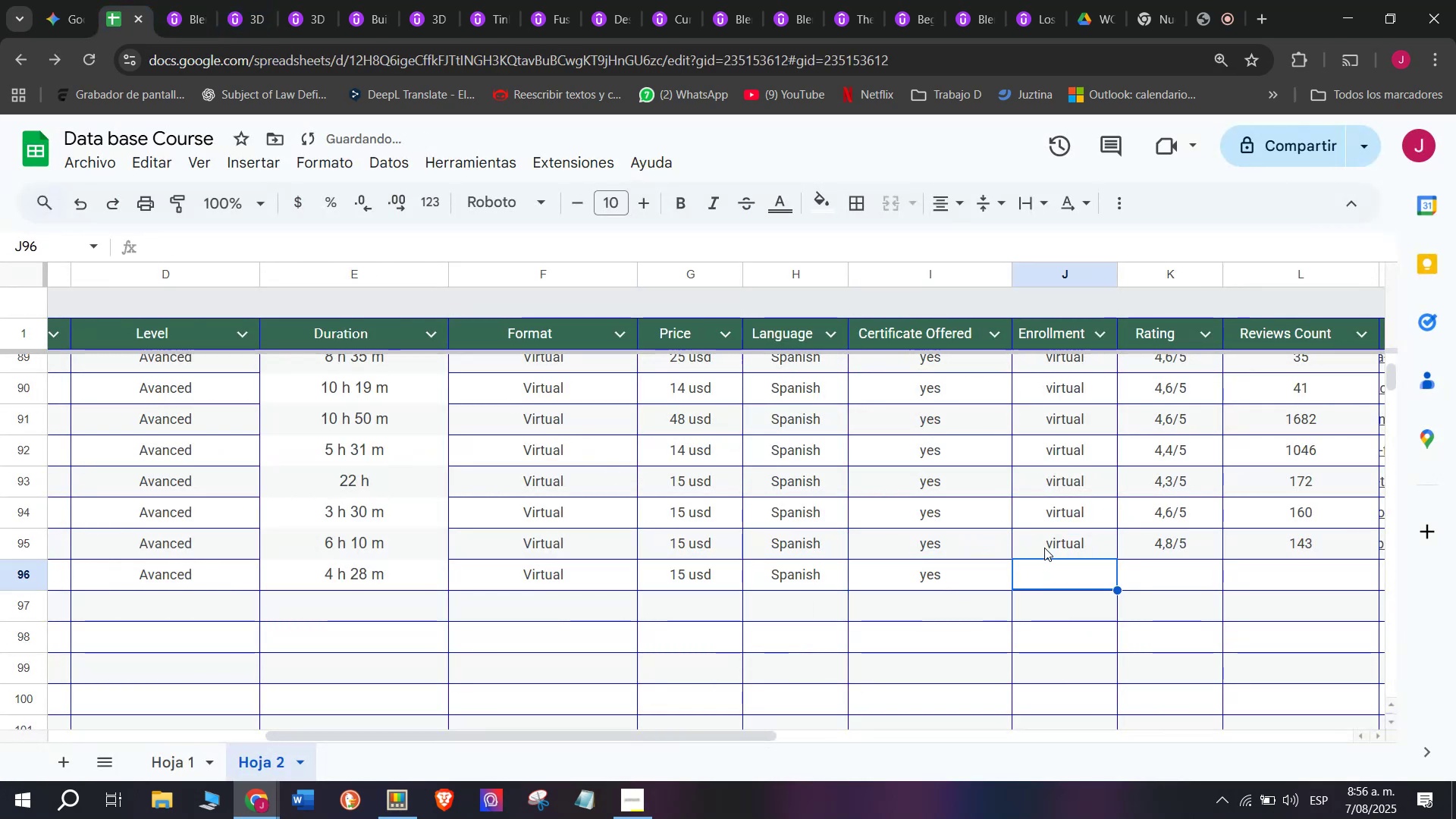 
key(Break)
 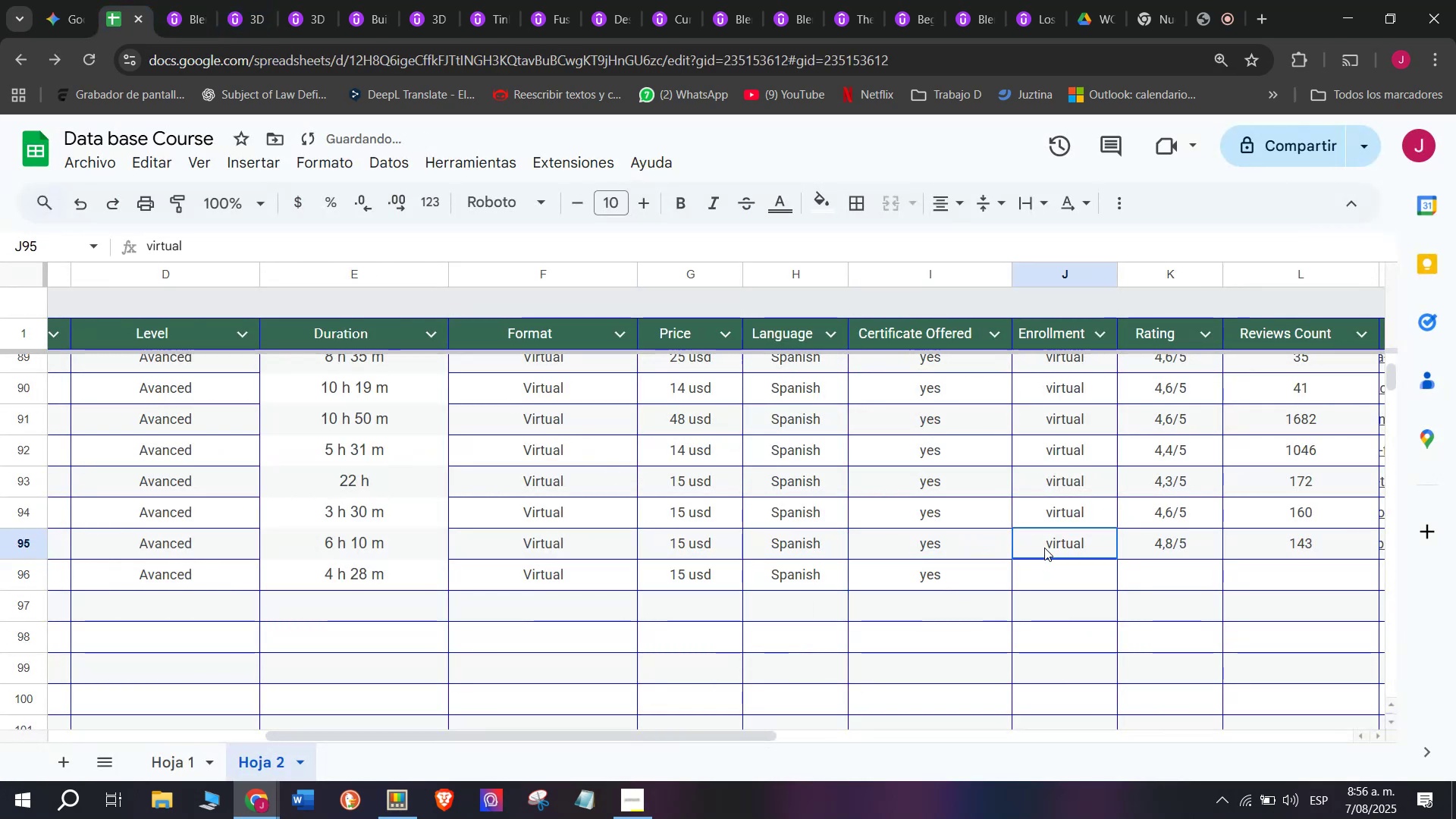 
key(Control+ControlLeft)
 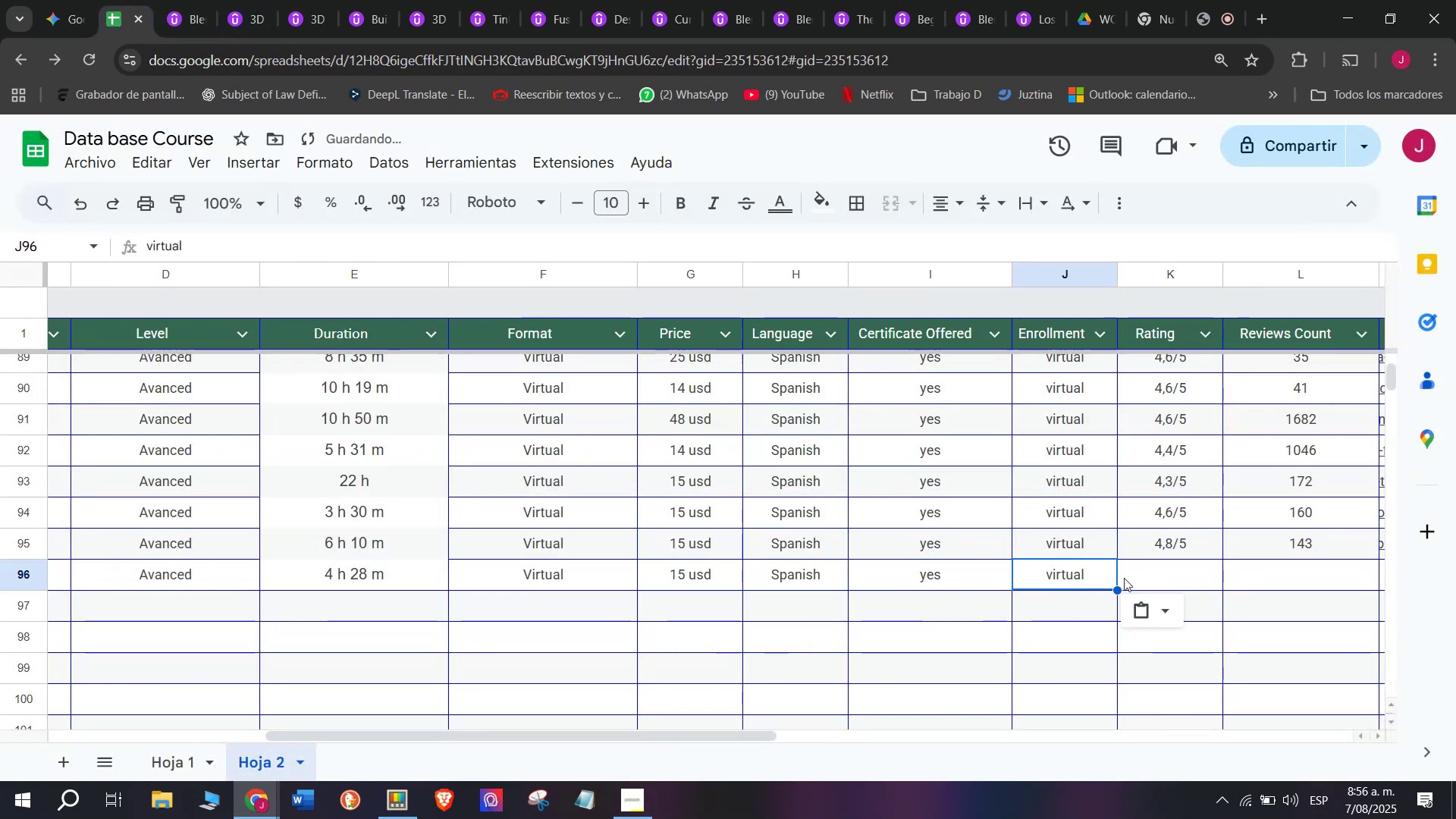 
key(Control+C)
 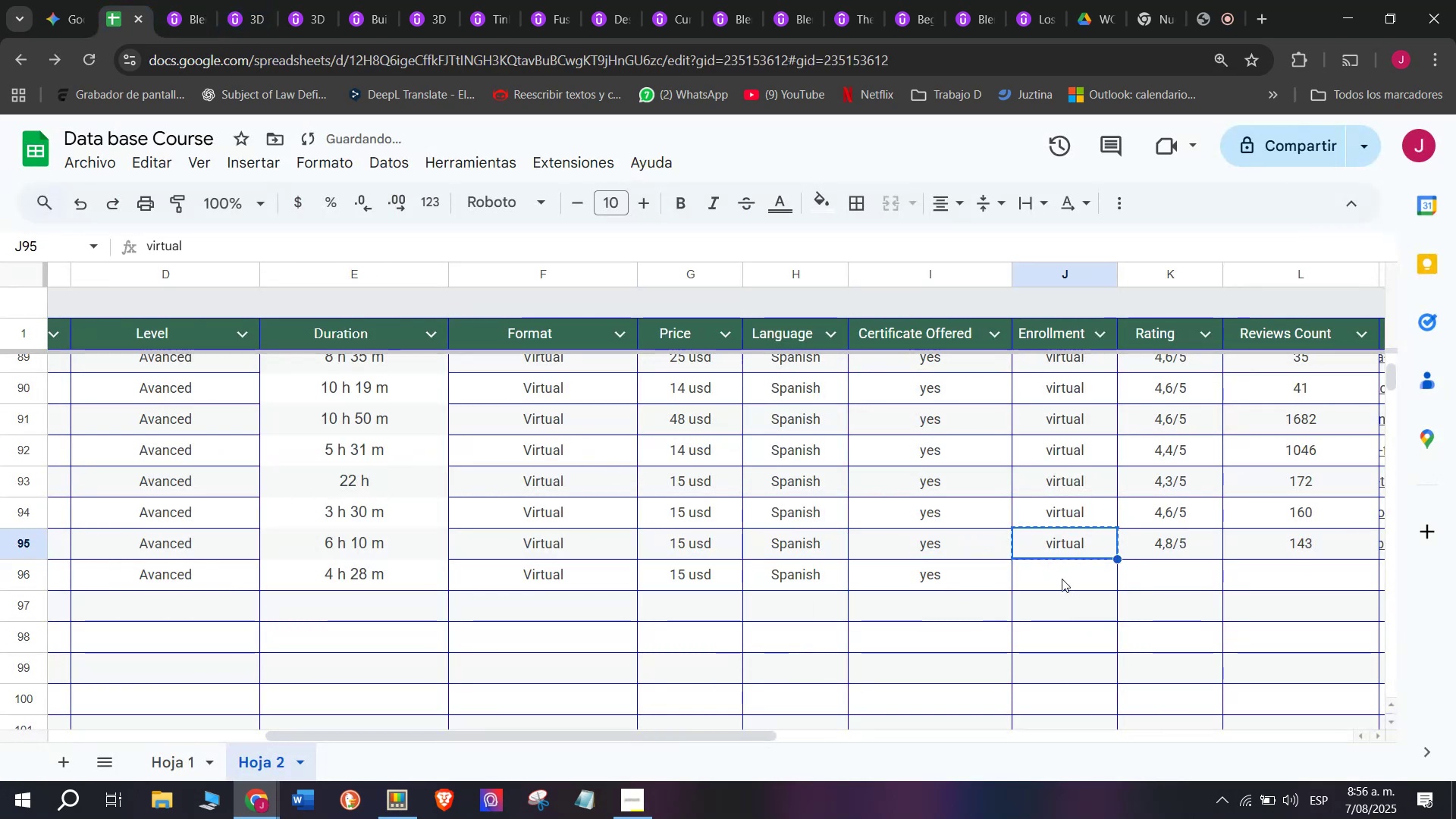 
triple_click([1044, 548])
 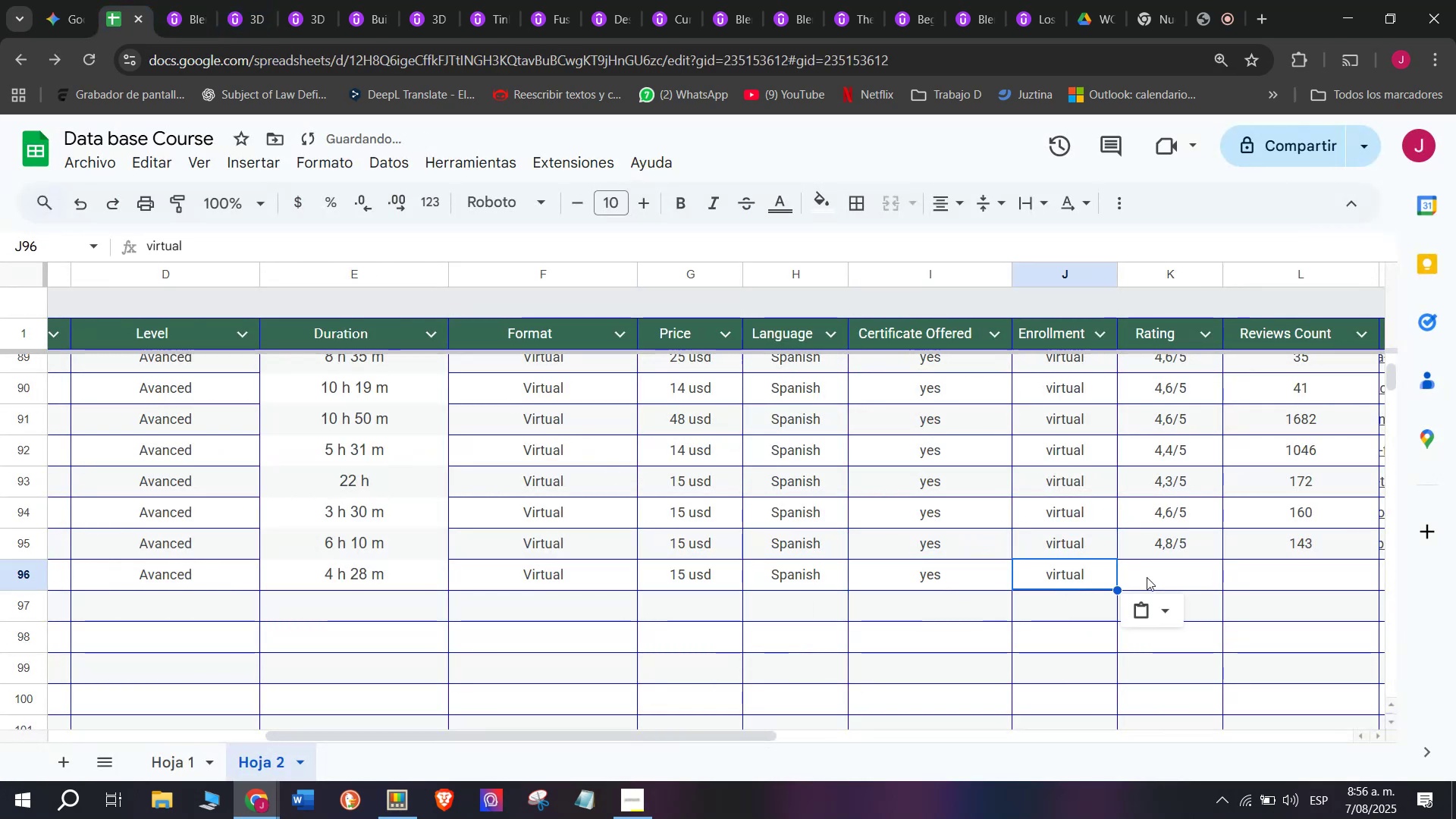 
key(Z)
 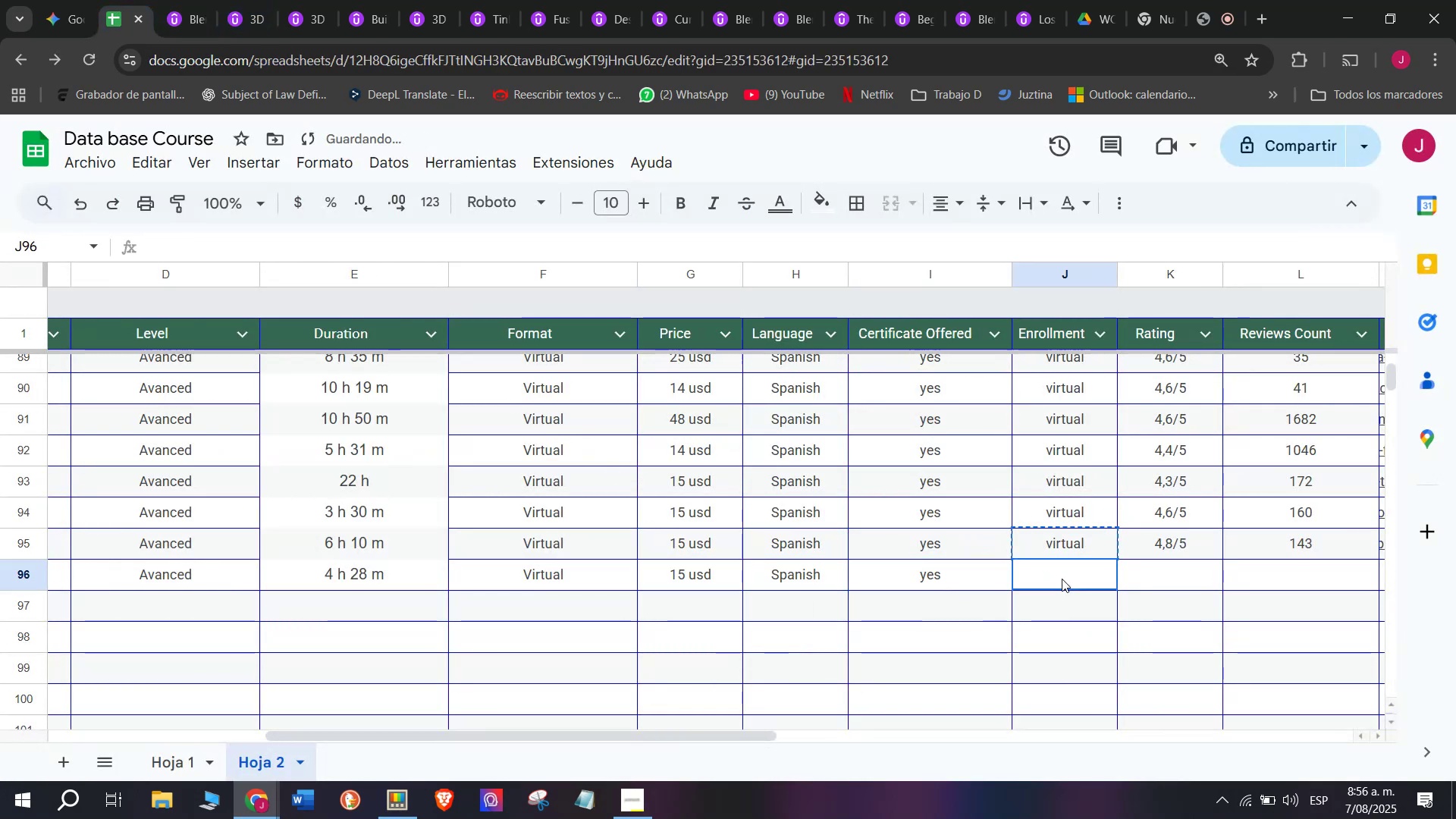 
key(Control+ControlLeft)
 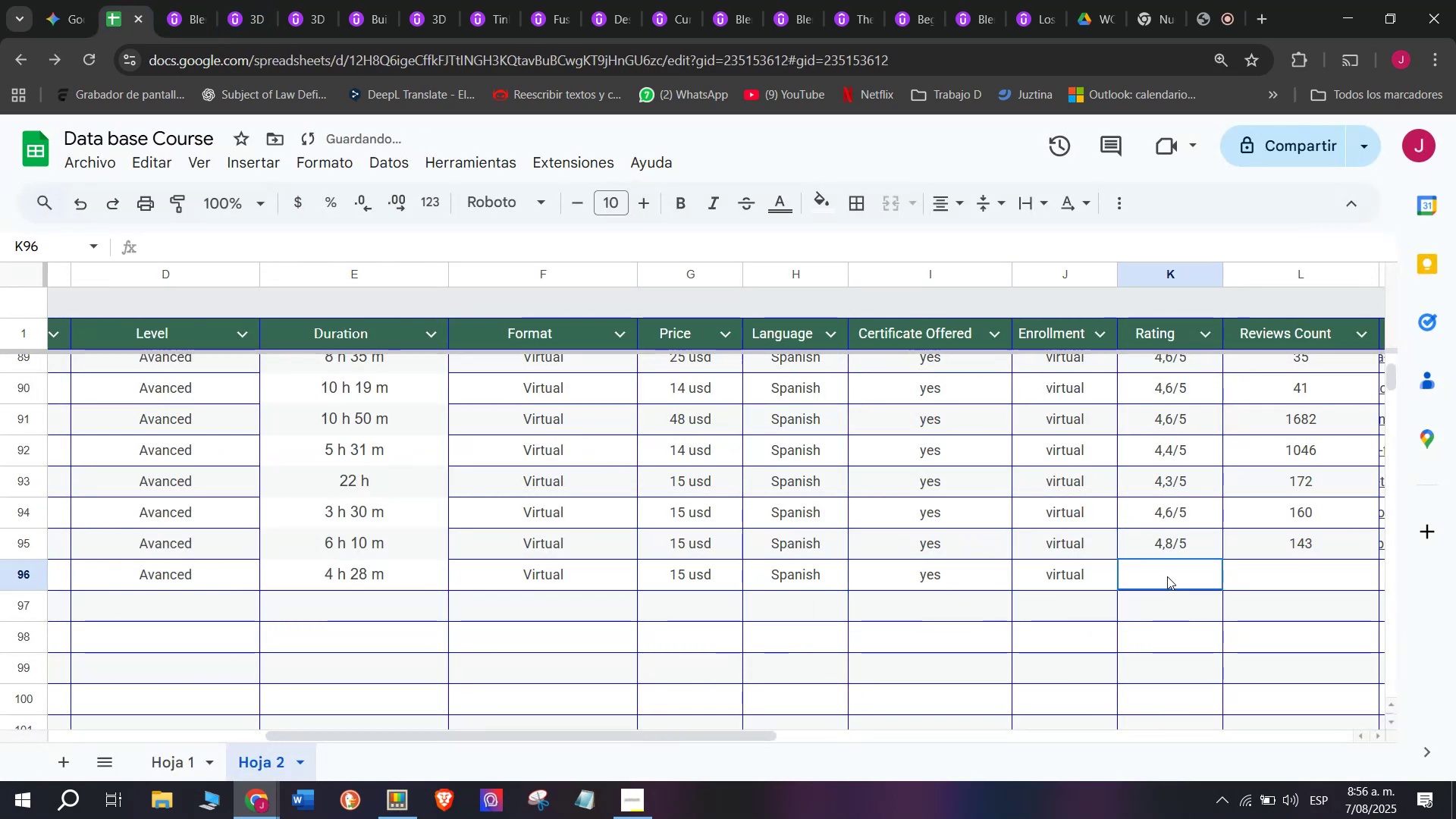 
key(Control+V)
 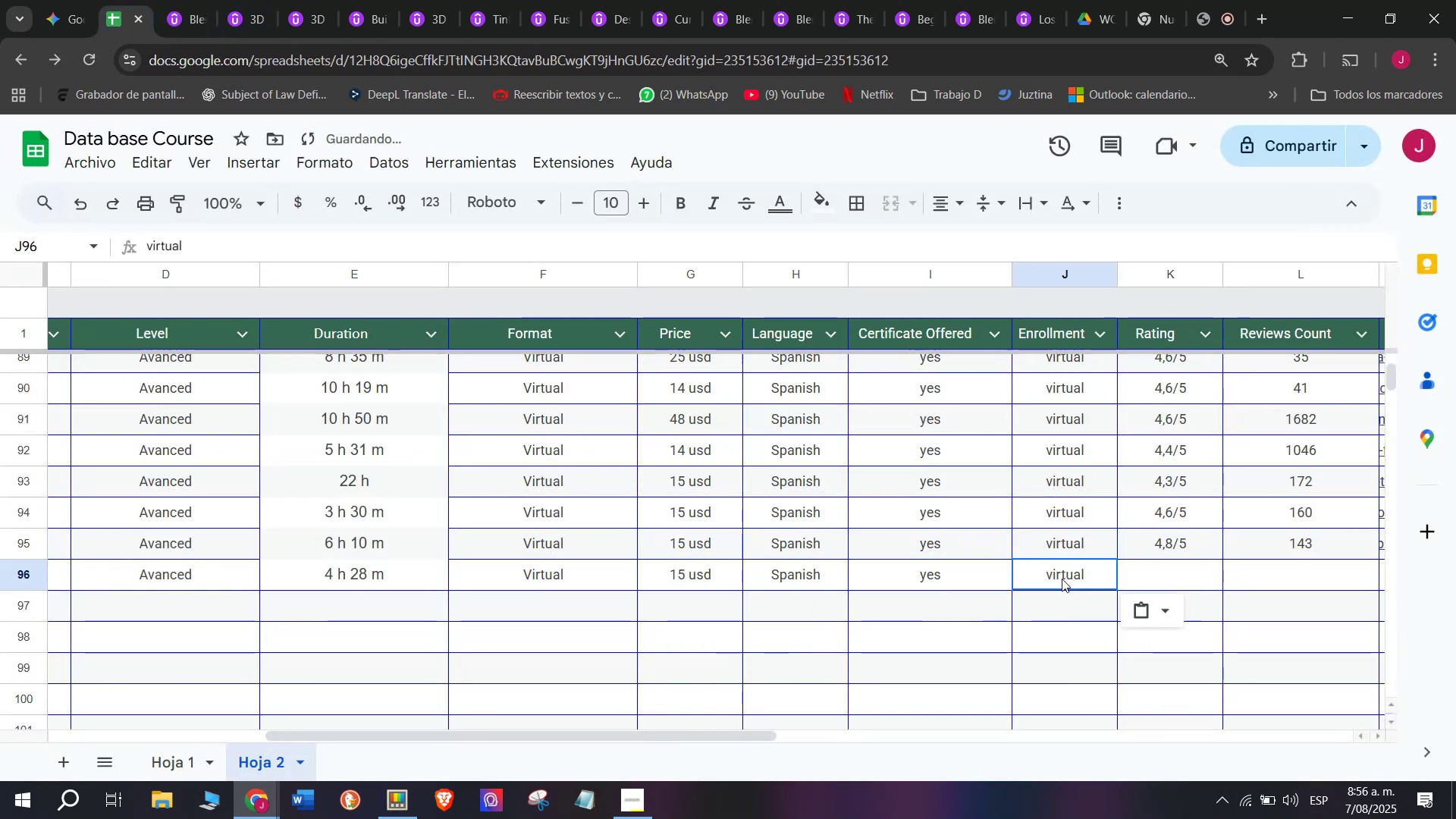 
triple_click([1062, 579])
 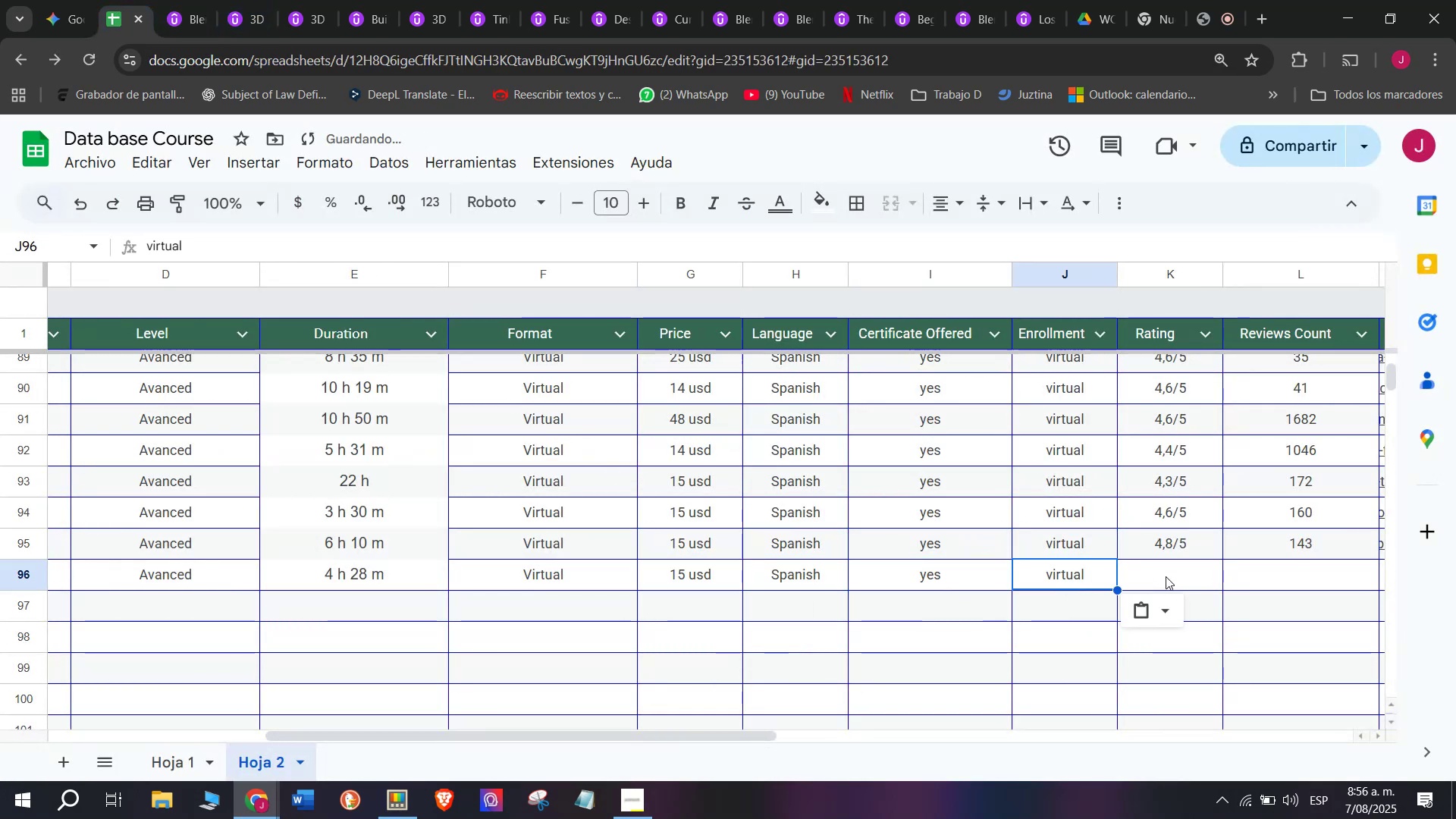 
triple_click([1167, 576])
 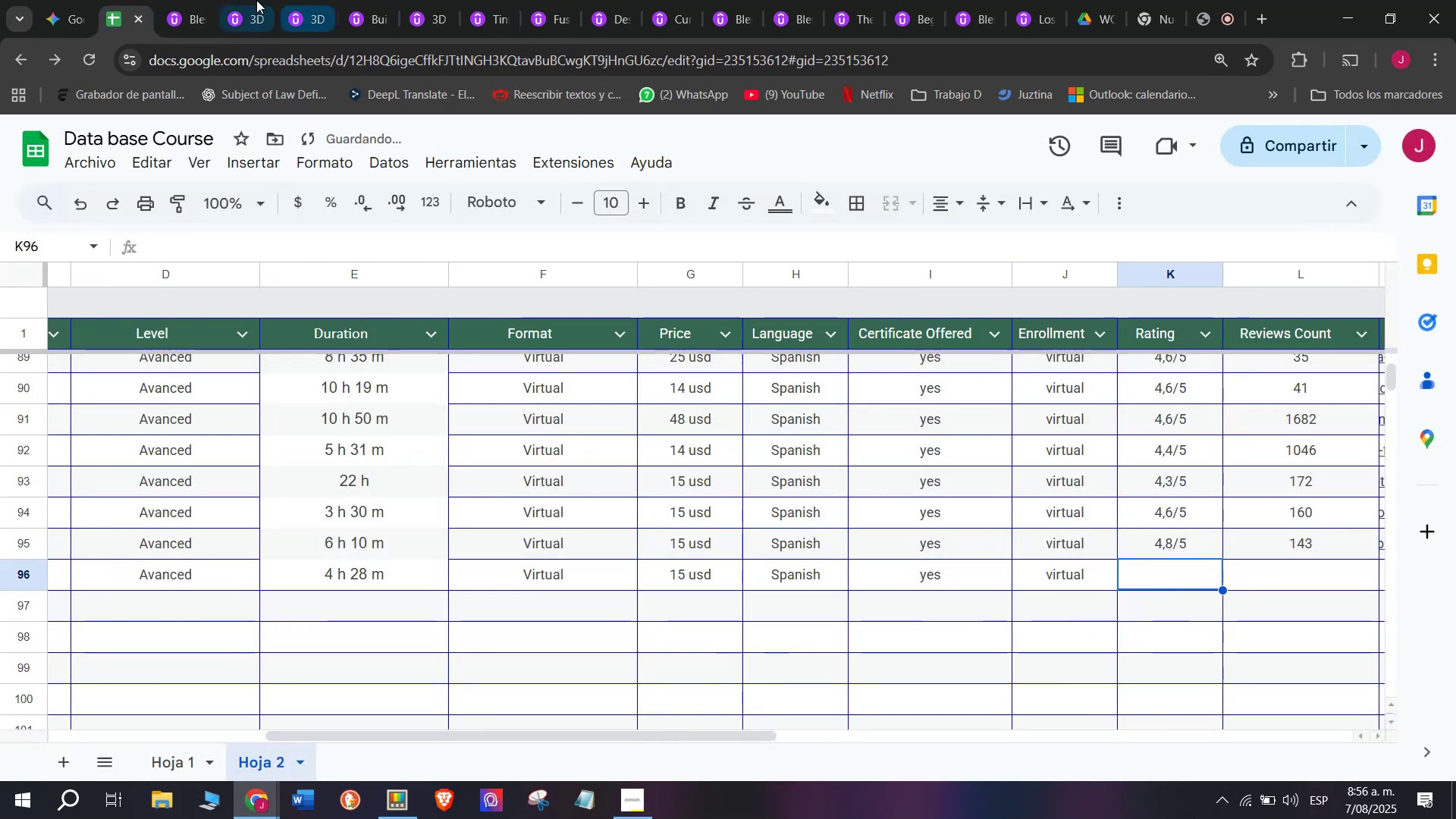 
left_click([164, 0])
 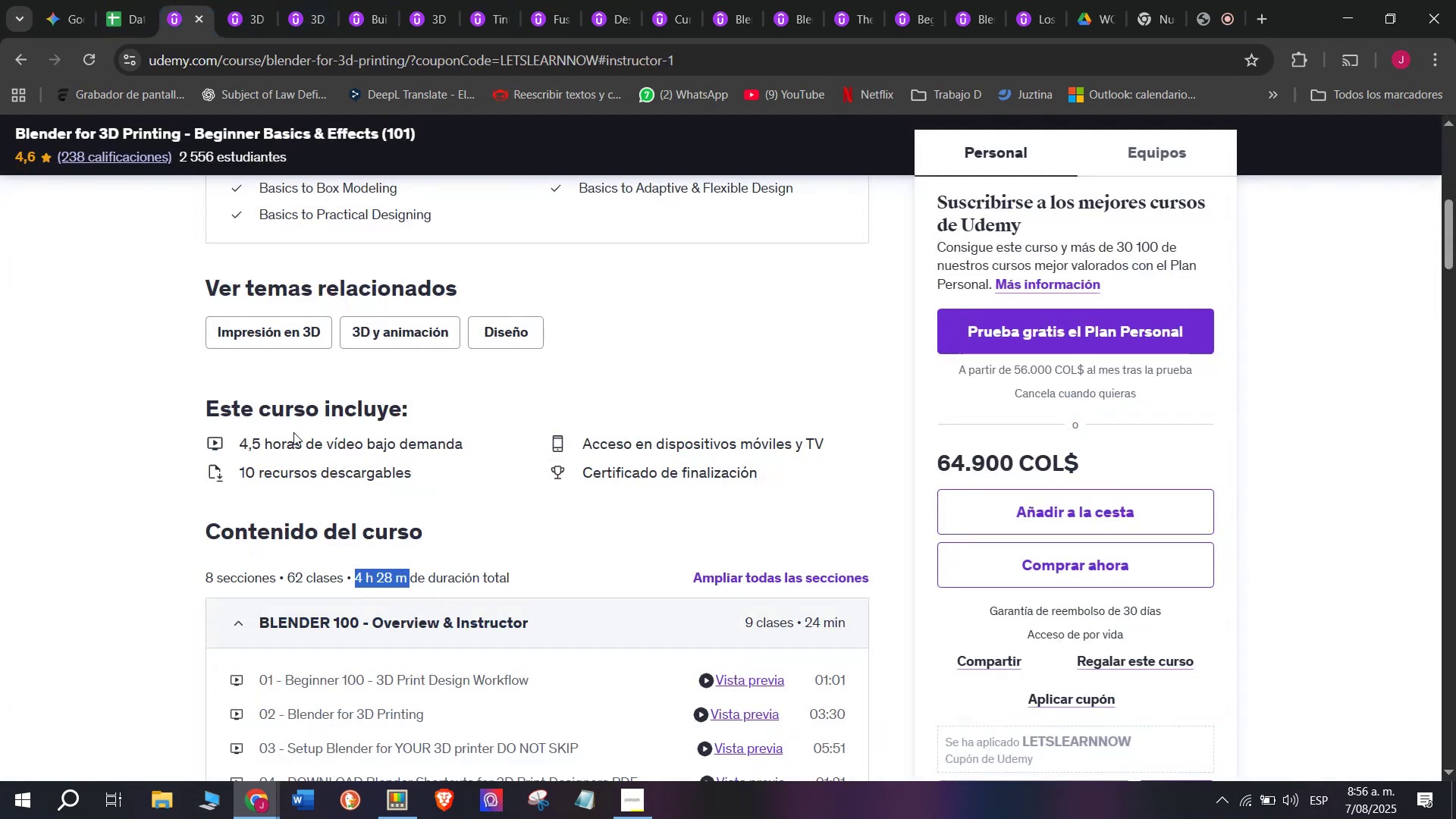 
scroll: coordinate [315, 473], scroll_direction: up, amount: 2.0
 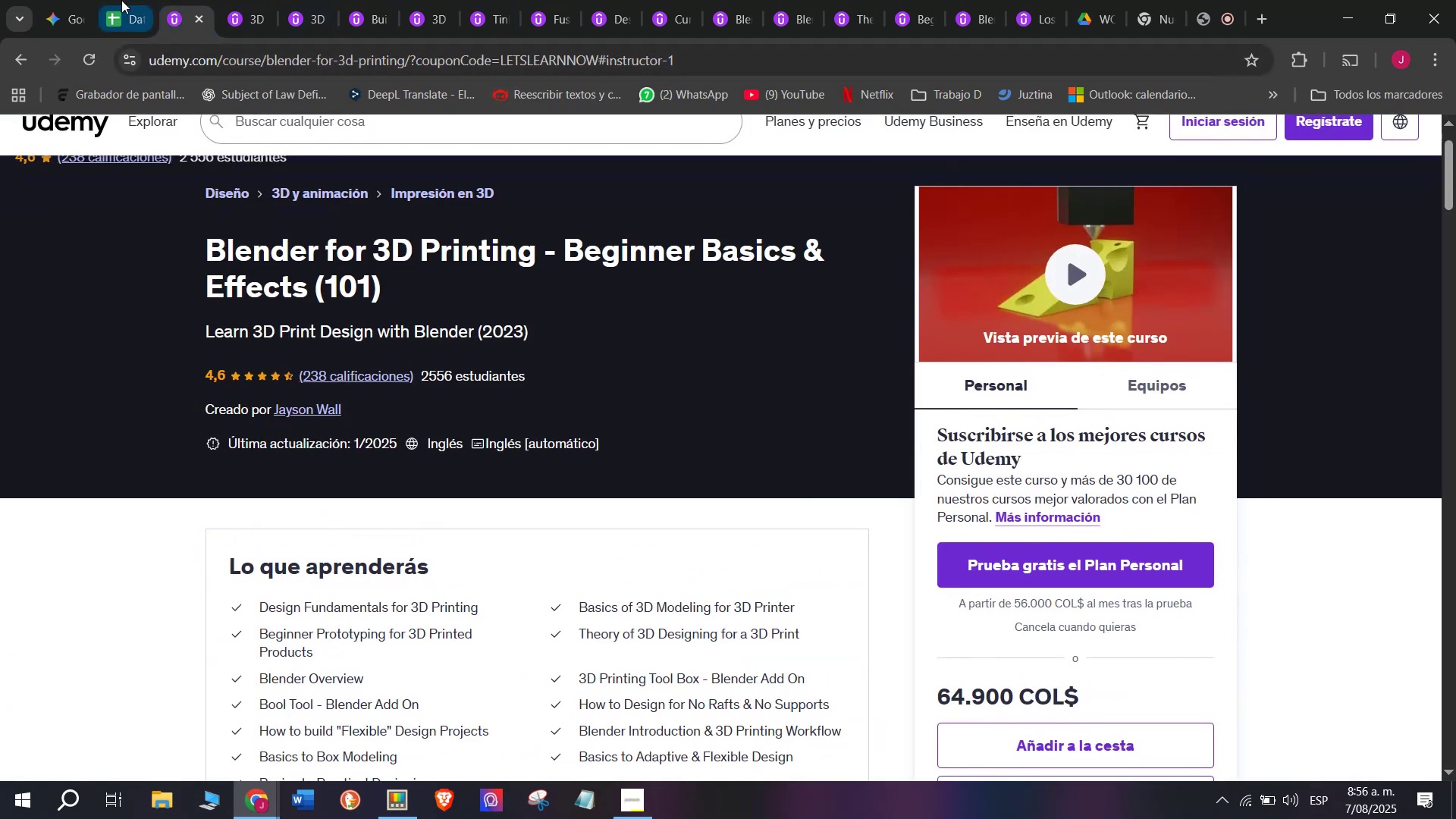 
left_click([127, 0])
 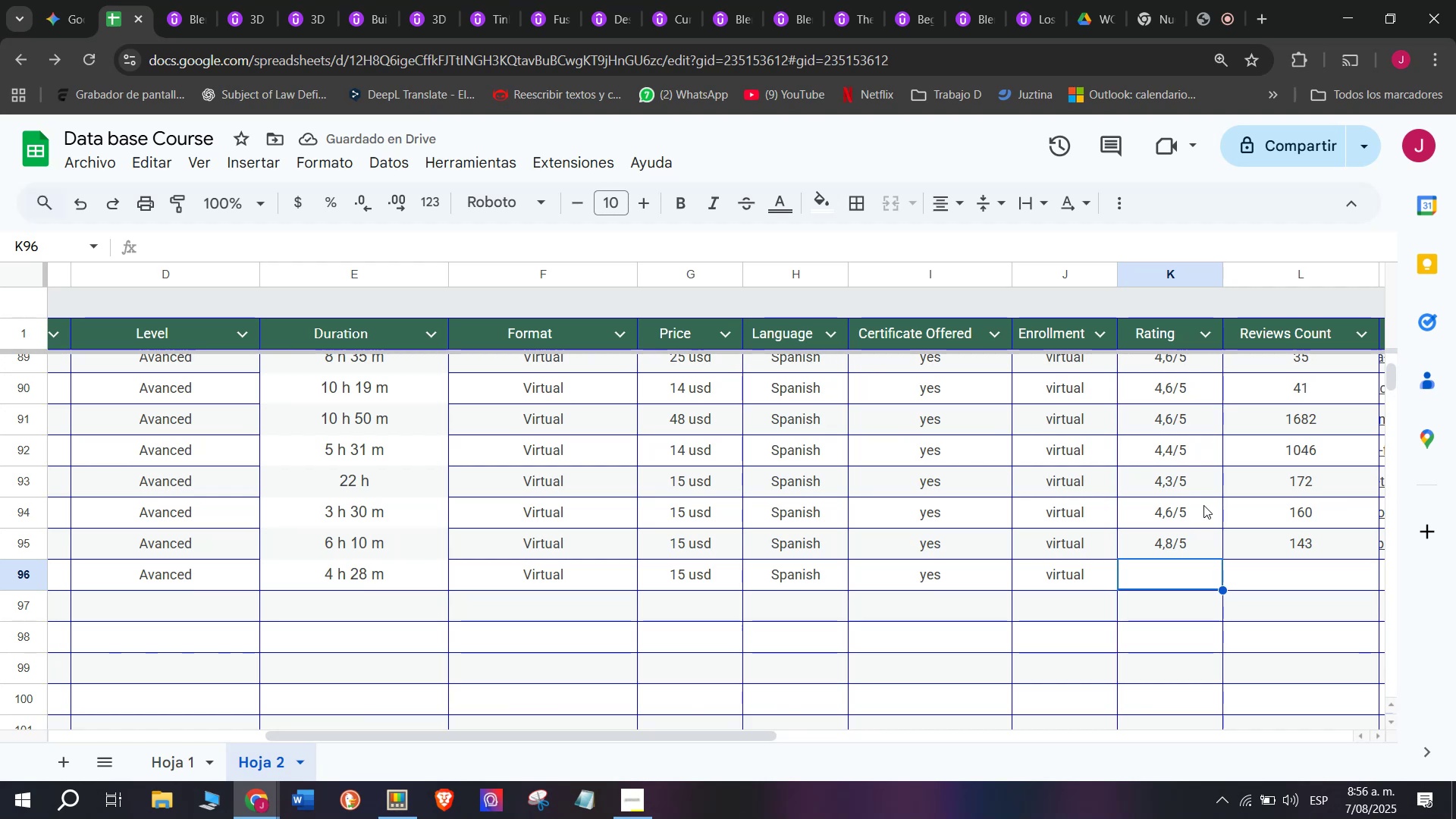 
left_click([1203, 505])
 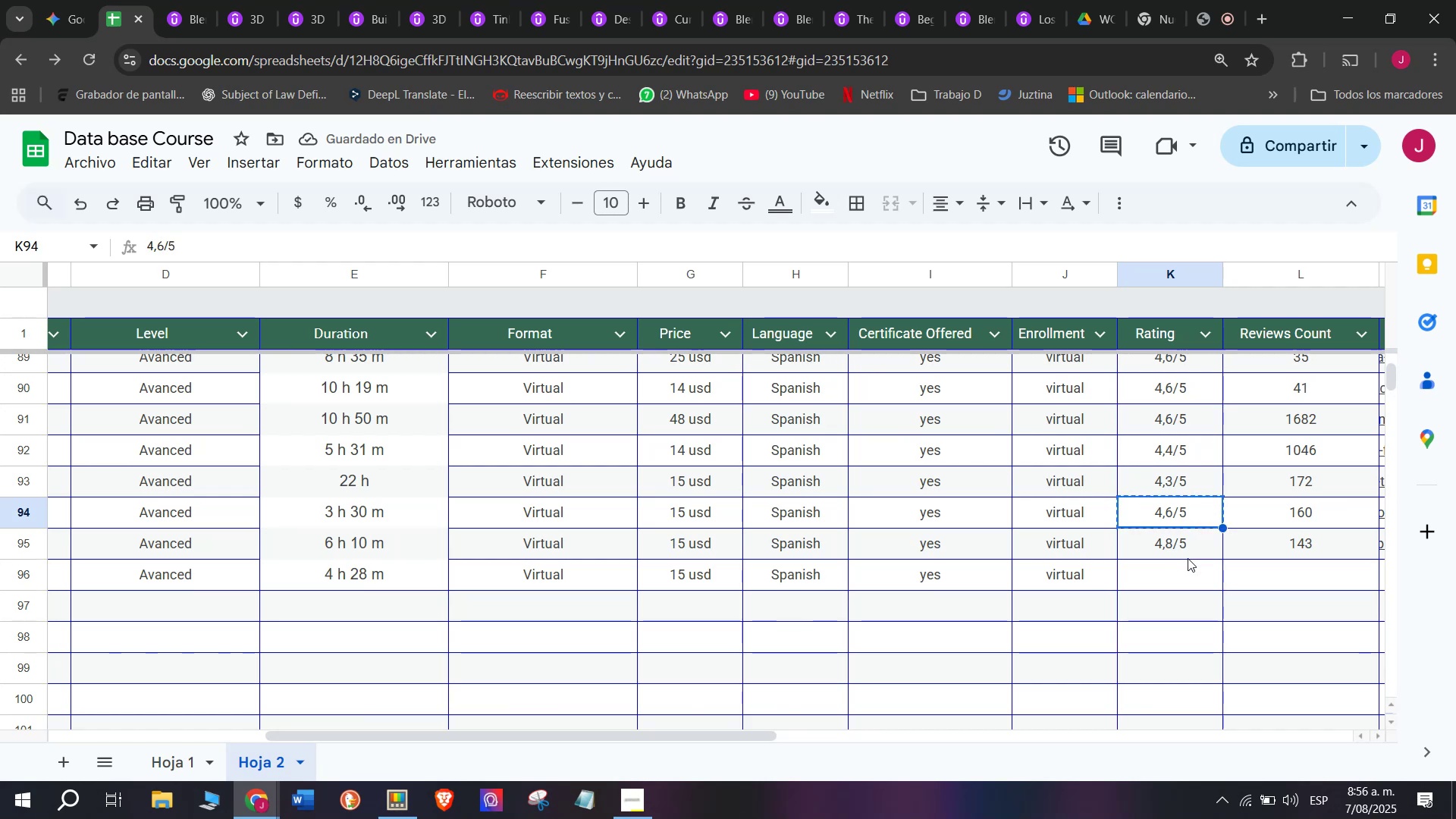 
key(Break)
 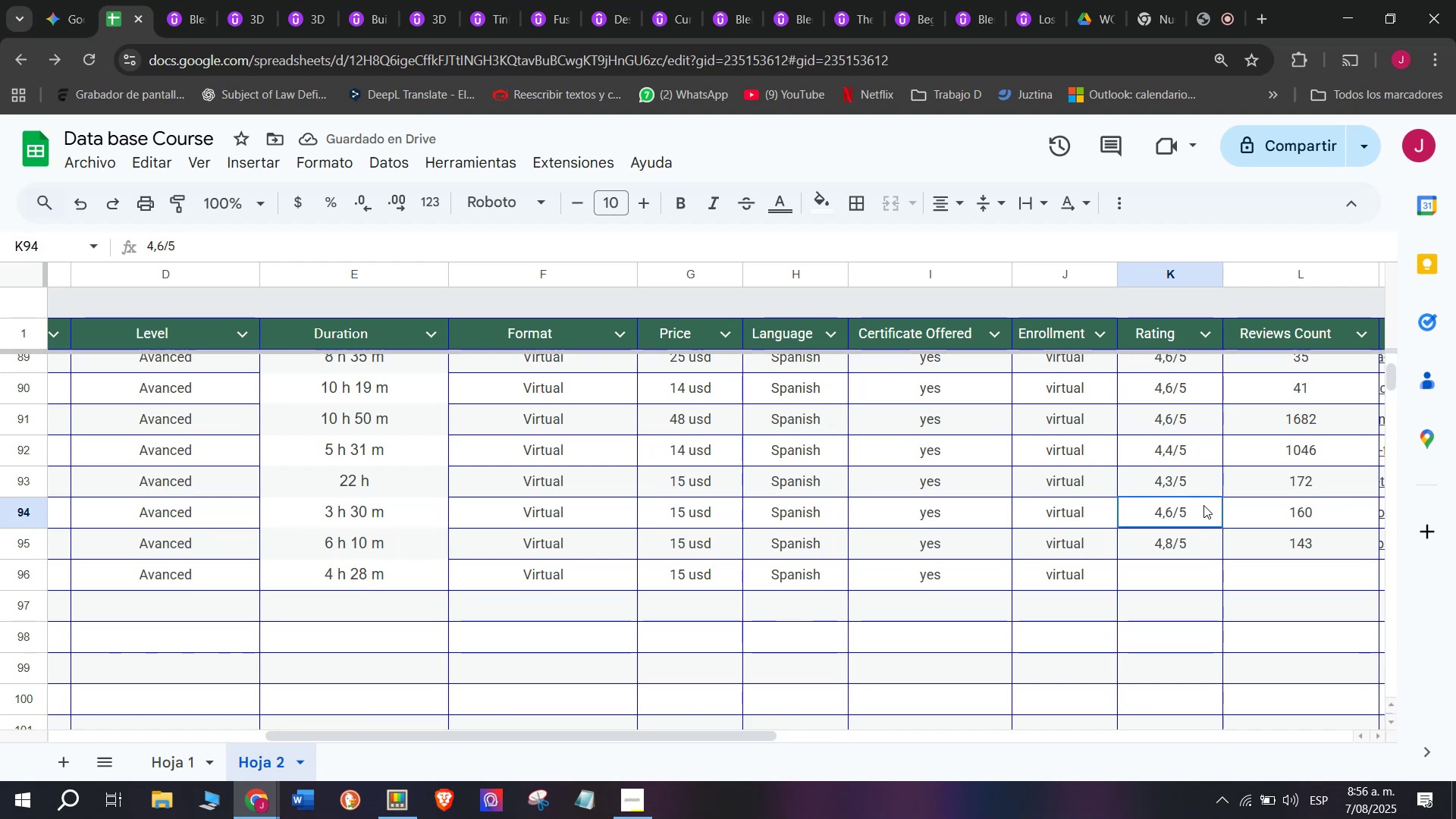 
key(Control+ControlLeft)
 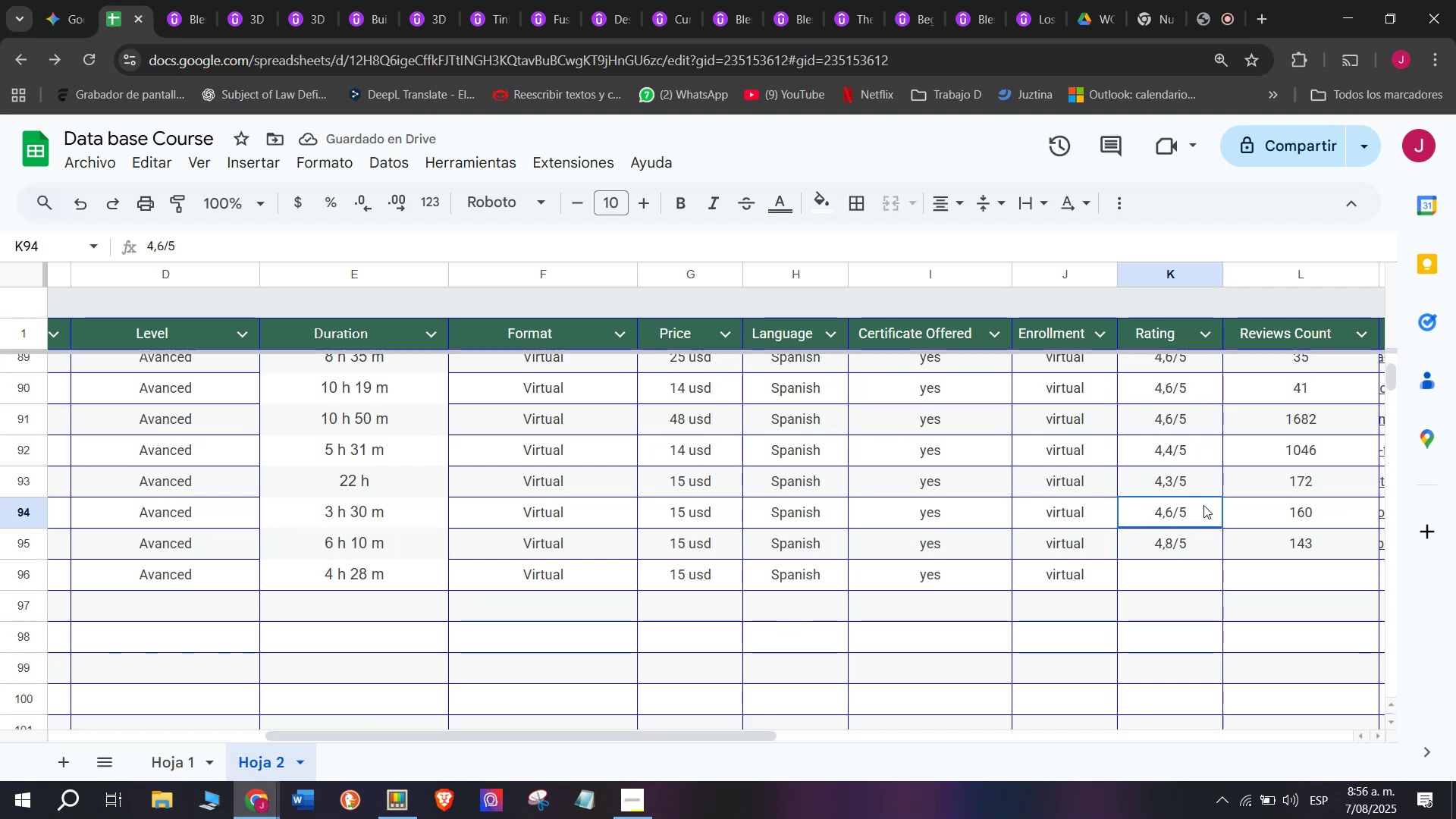 
key(Control+C)
 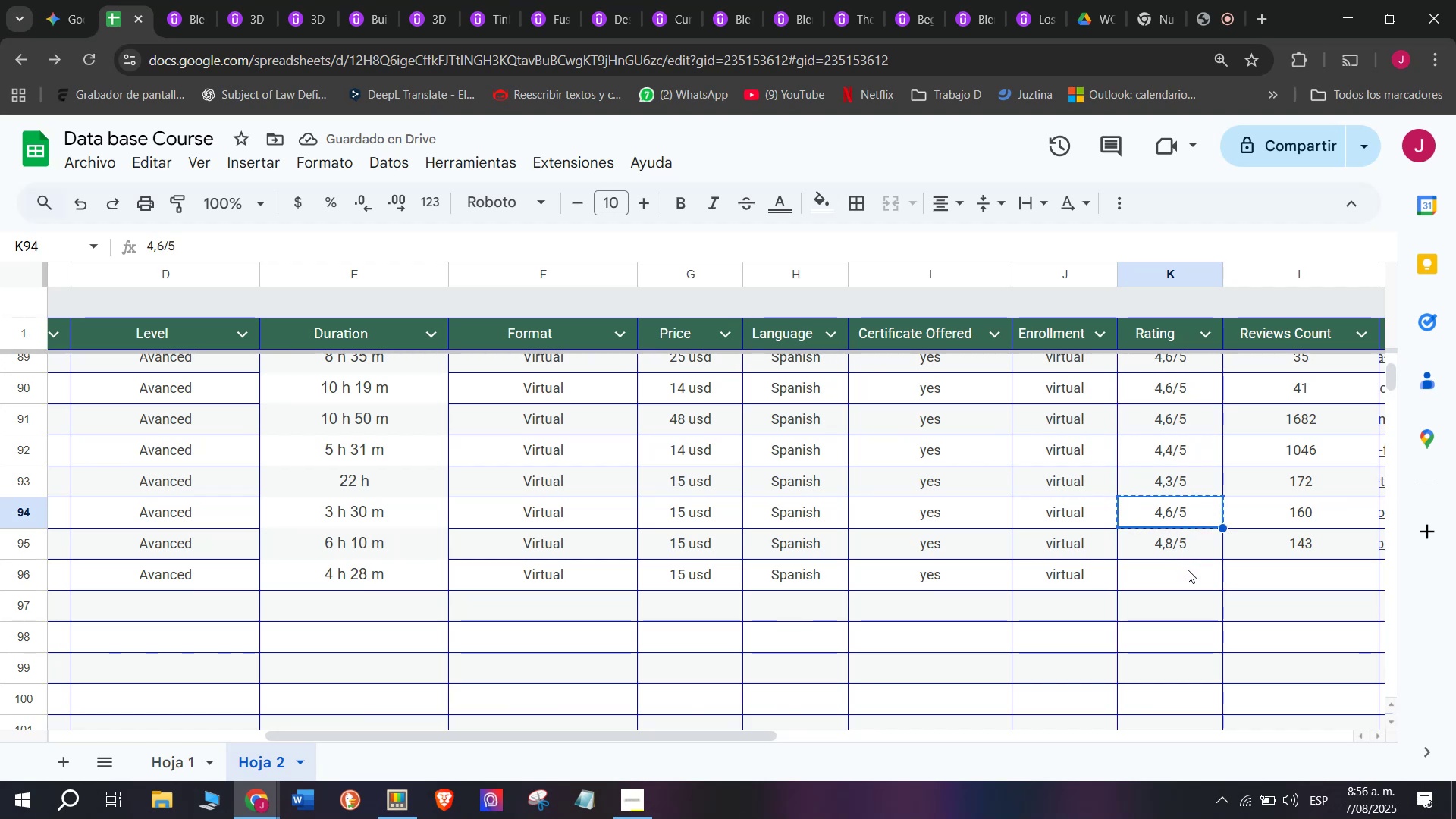 
key(Control+ControlLeft)
 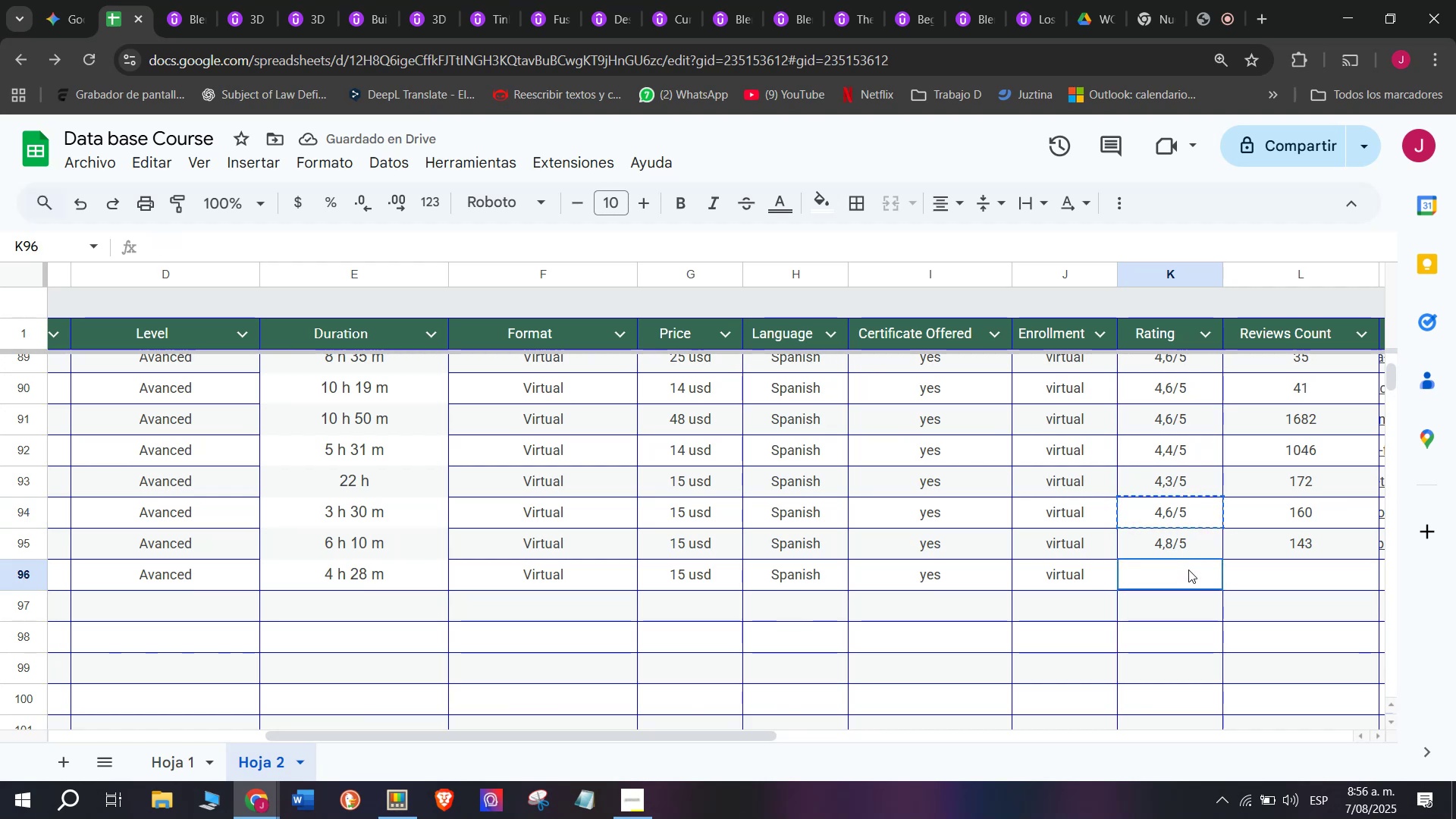 
key(Z)
 